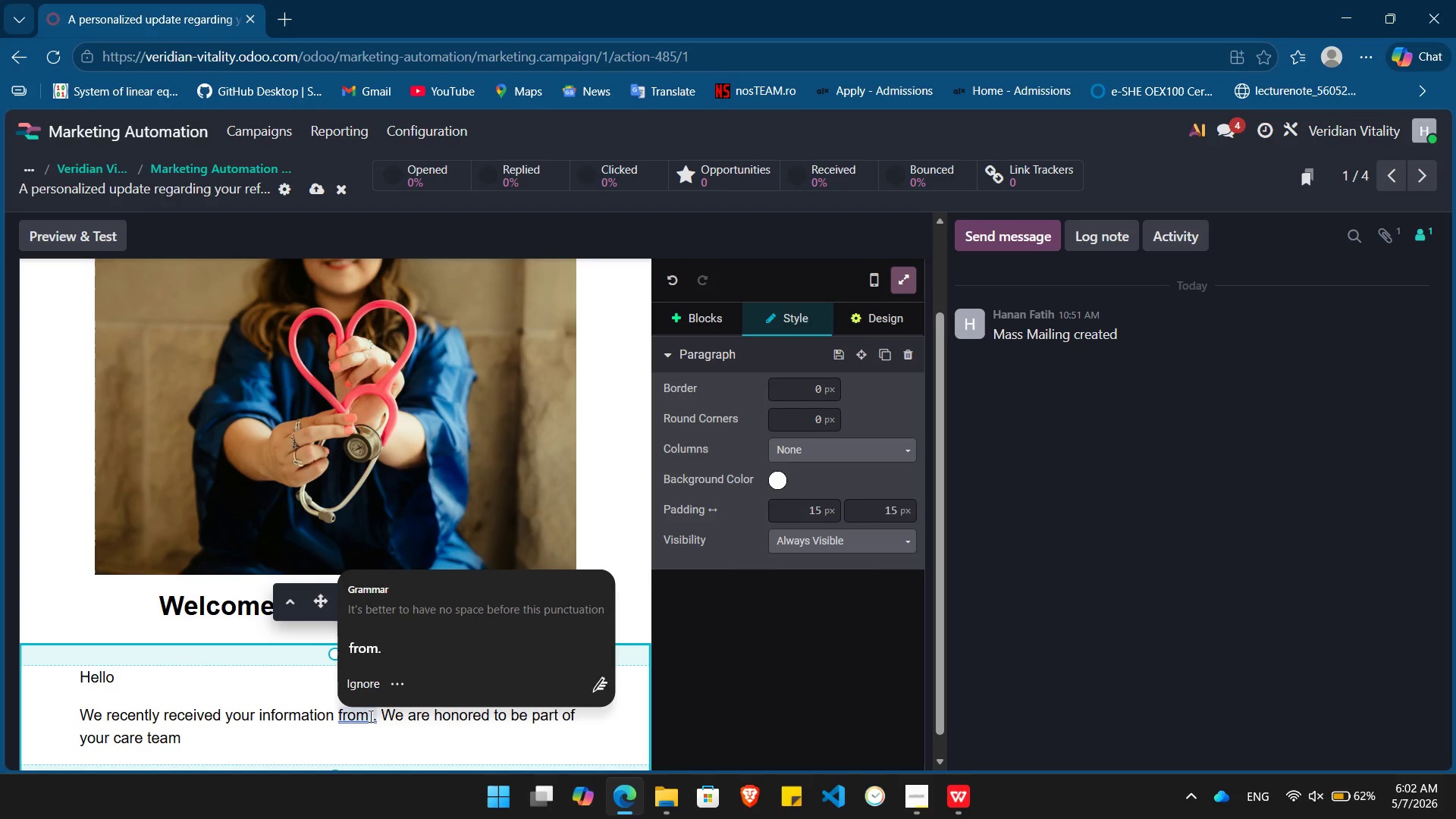 
key(Space)
 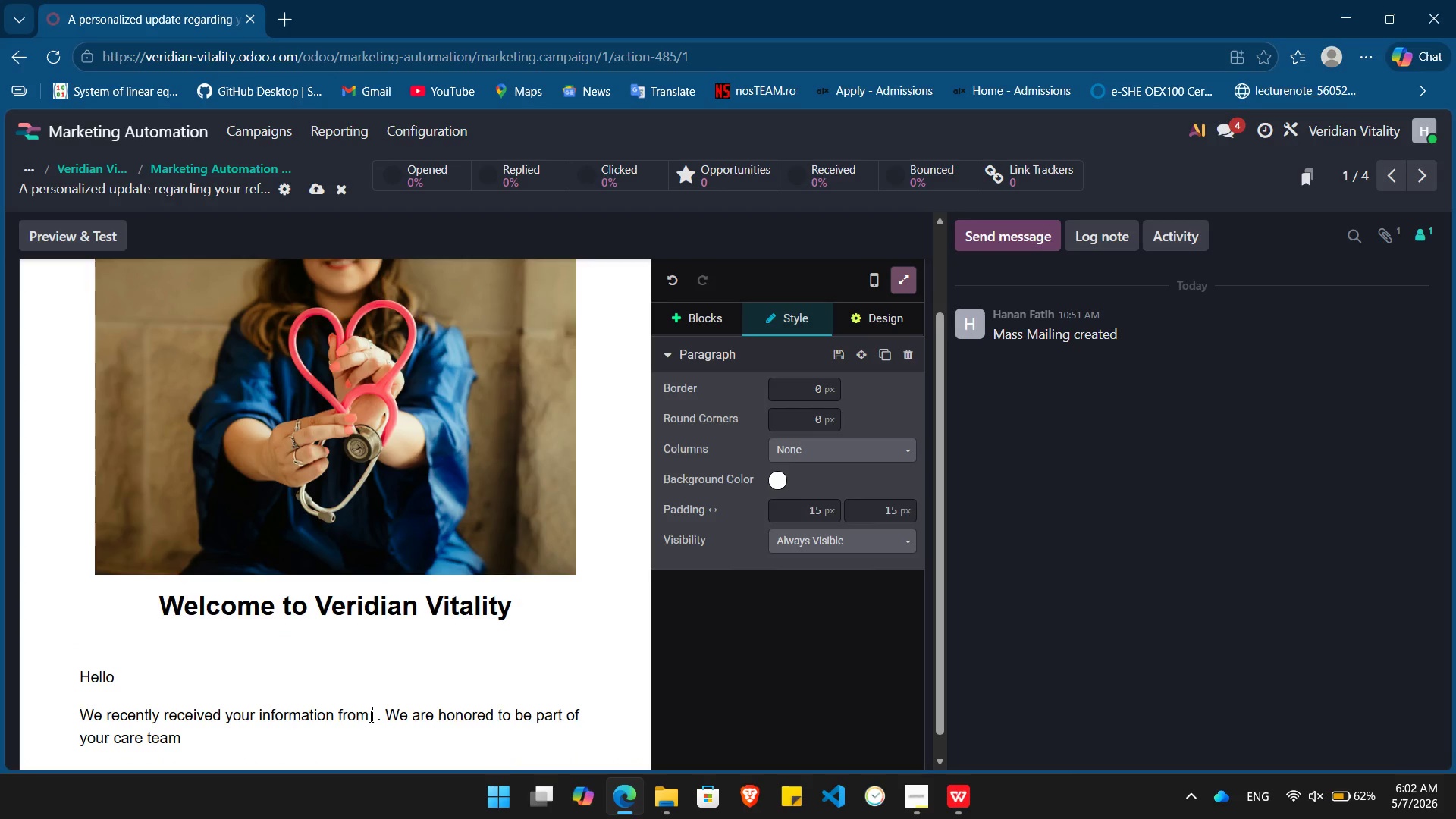 
key(Slash)
 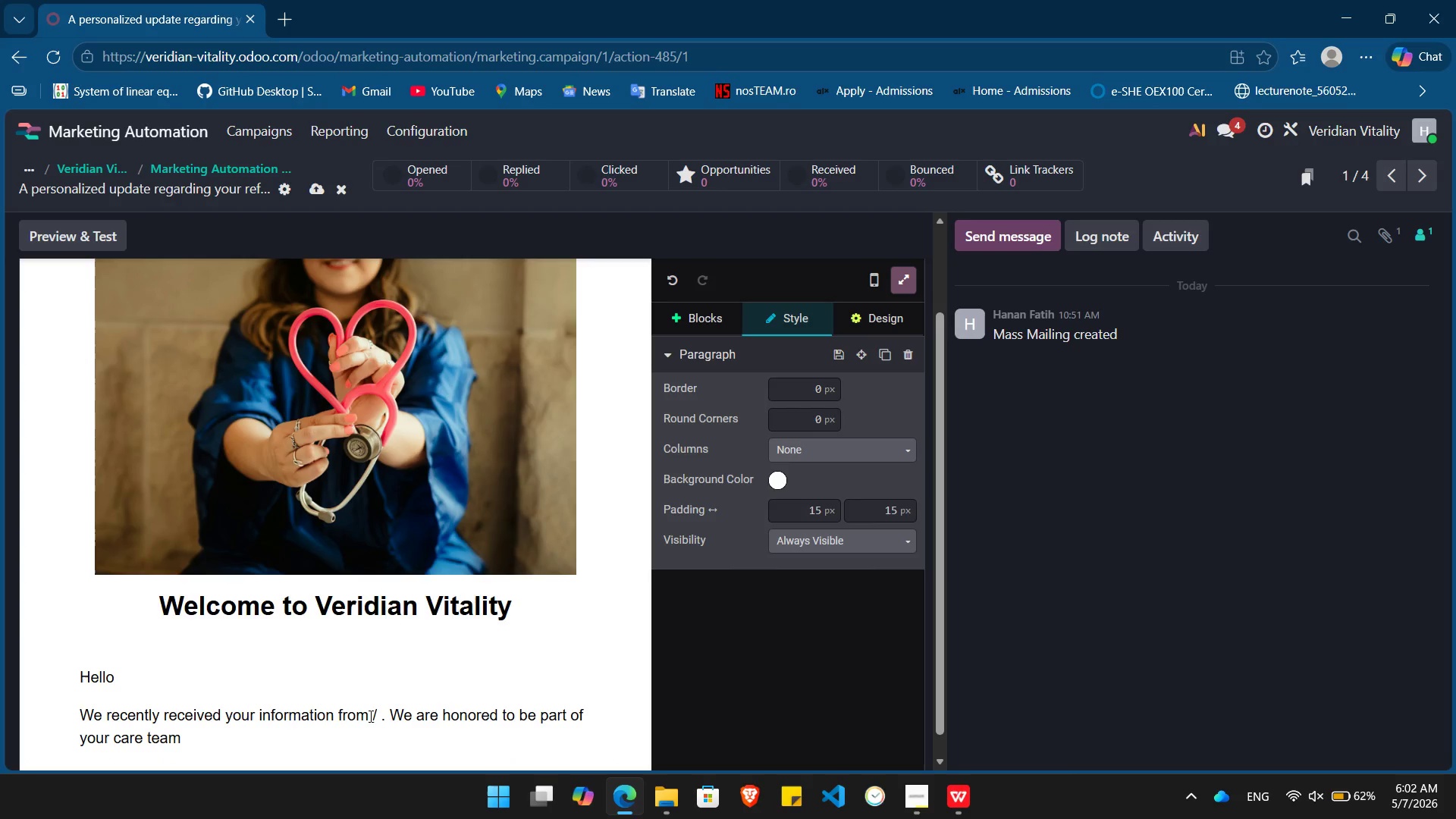 
key(Backspace)
 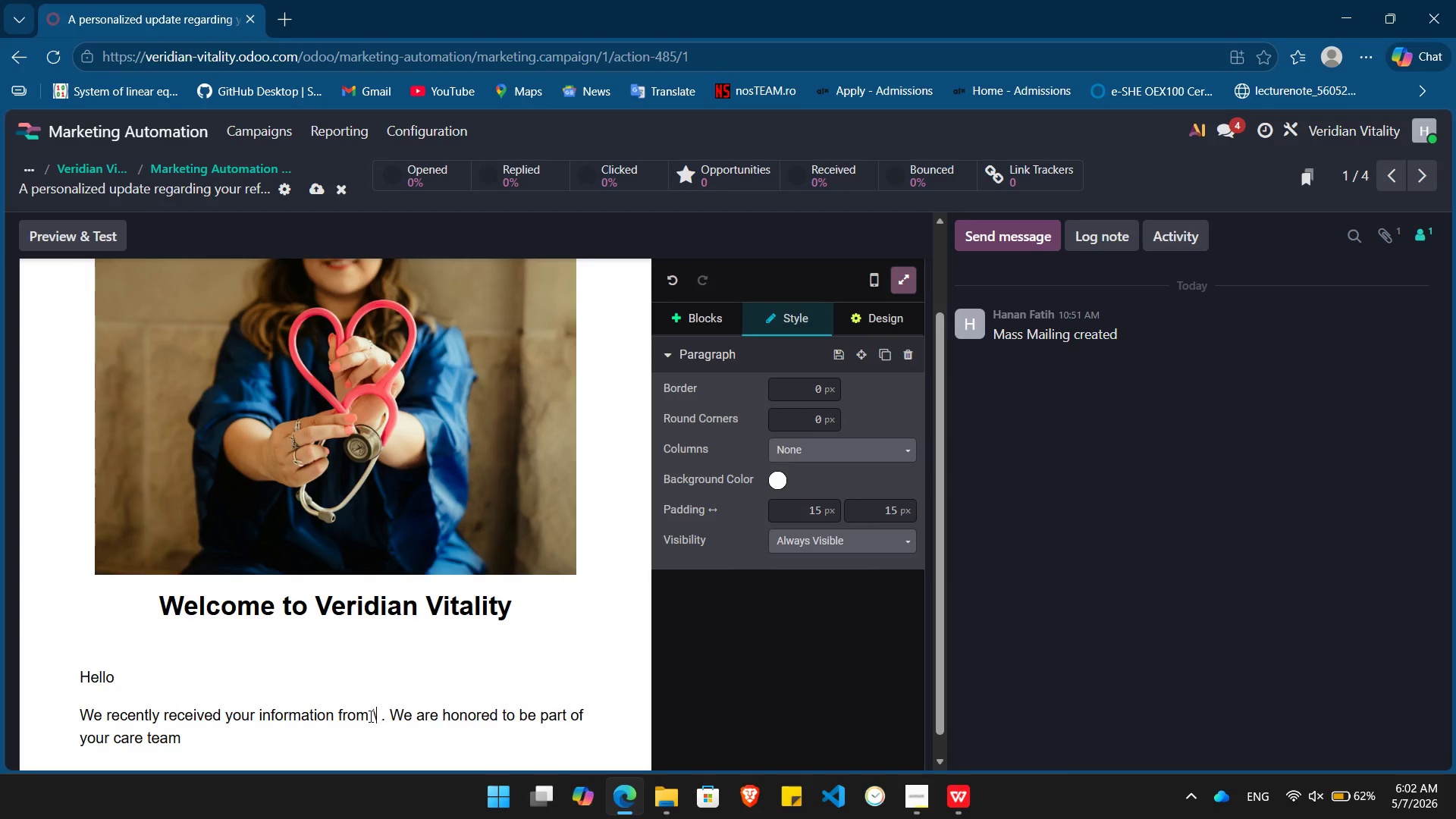 
key(Backslash)
 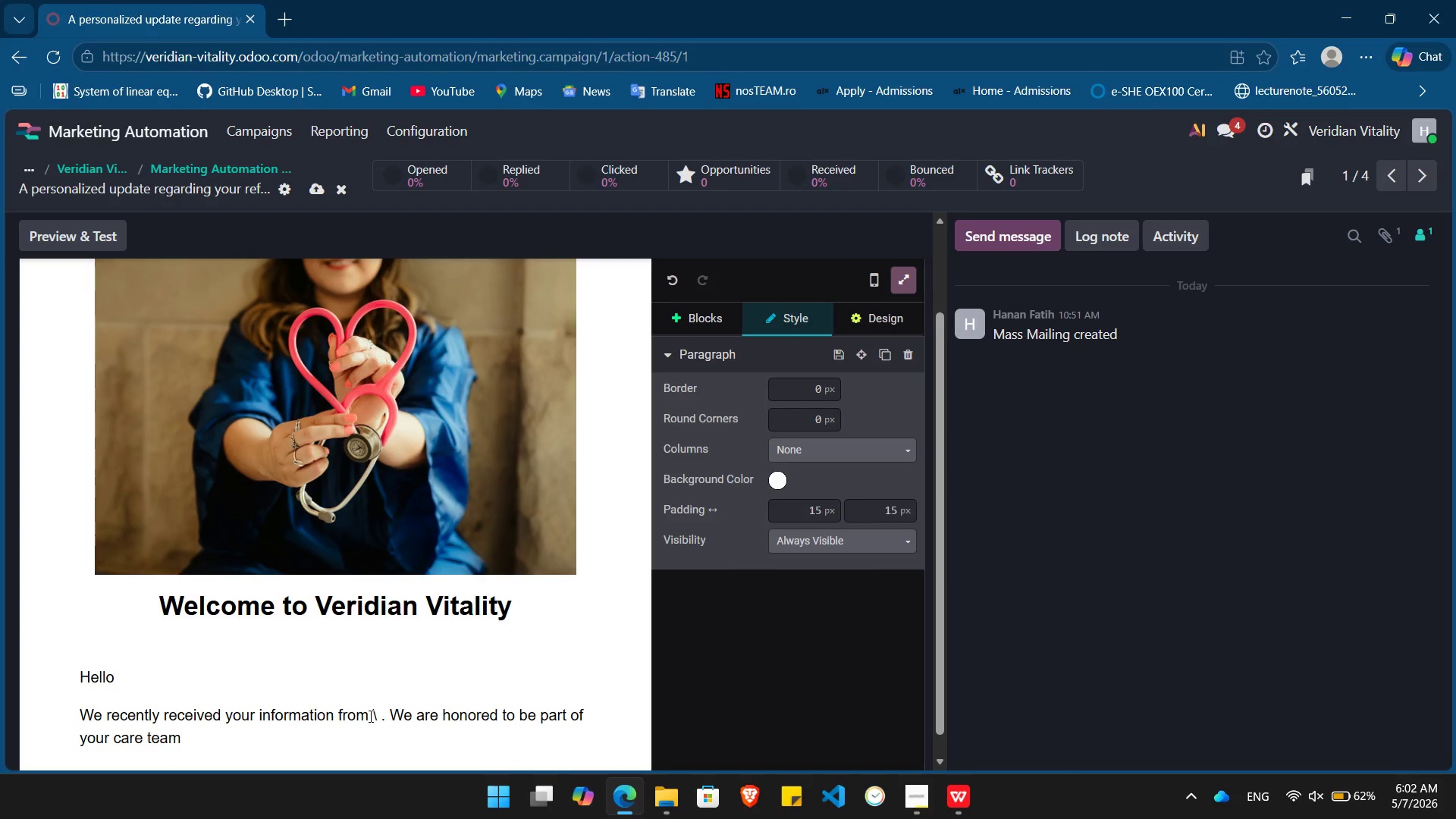 
key(Backspace)
 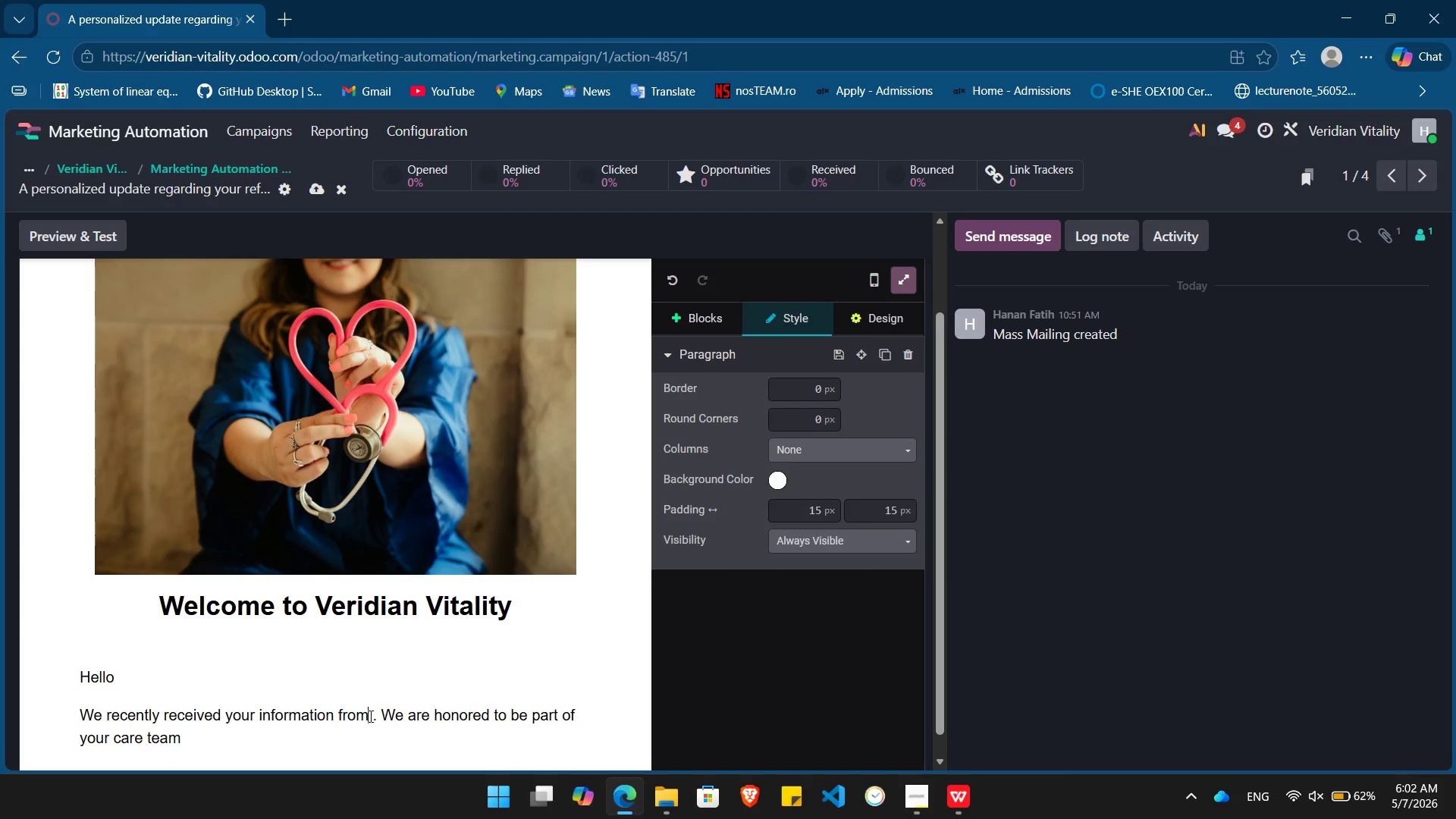 
key(Backspace)
 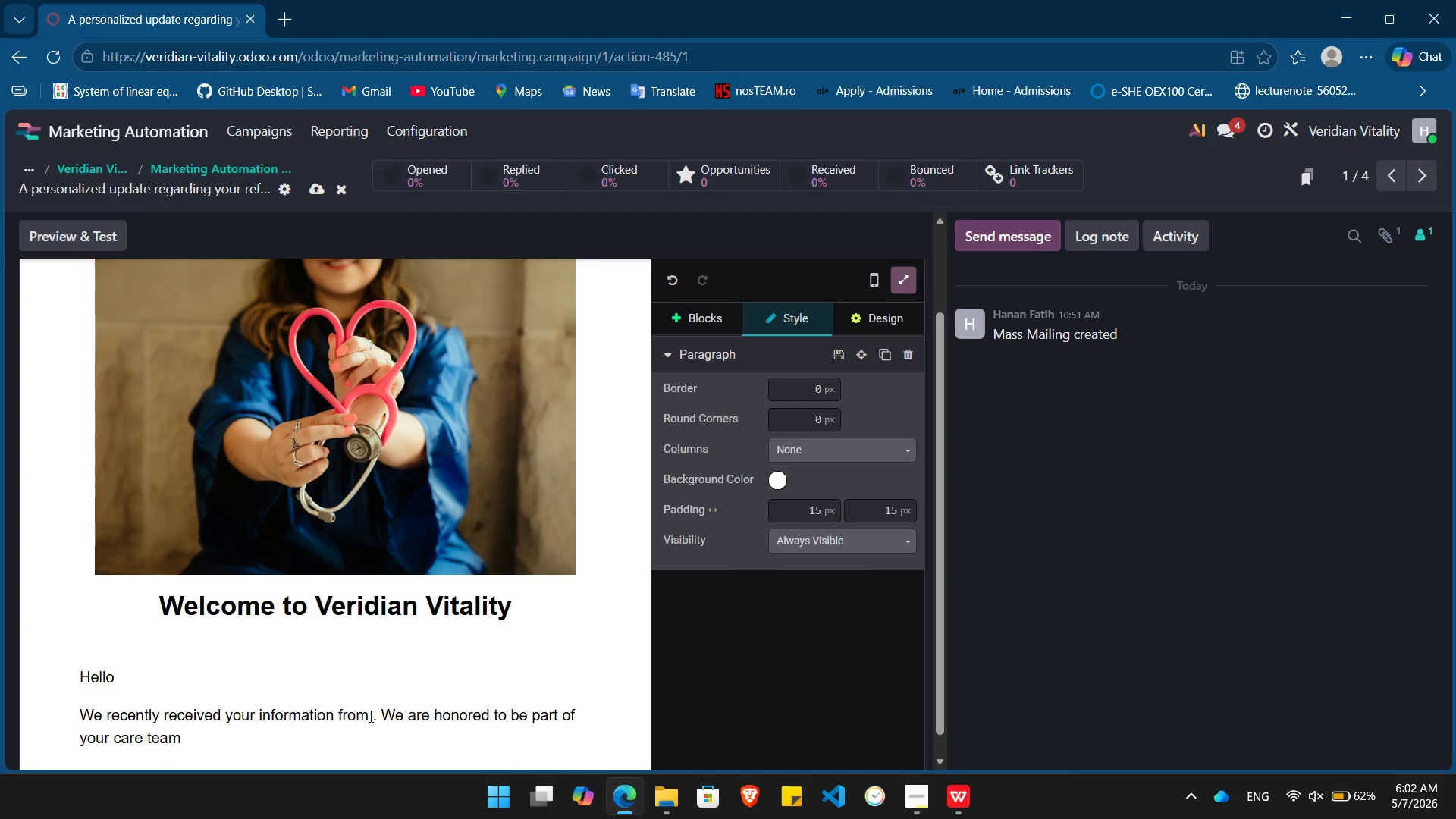 
key(ArrowRight)
 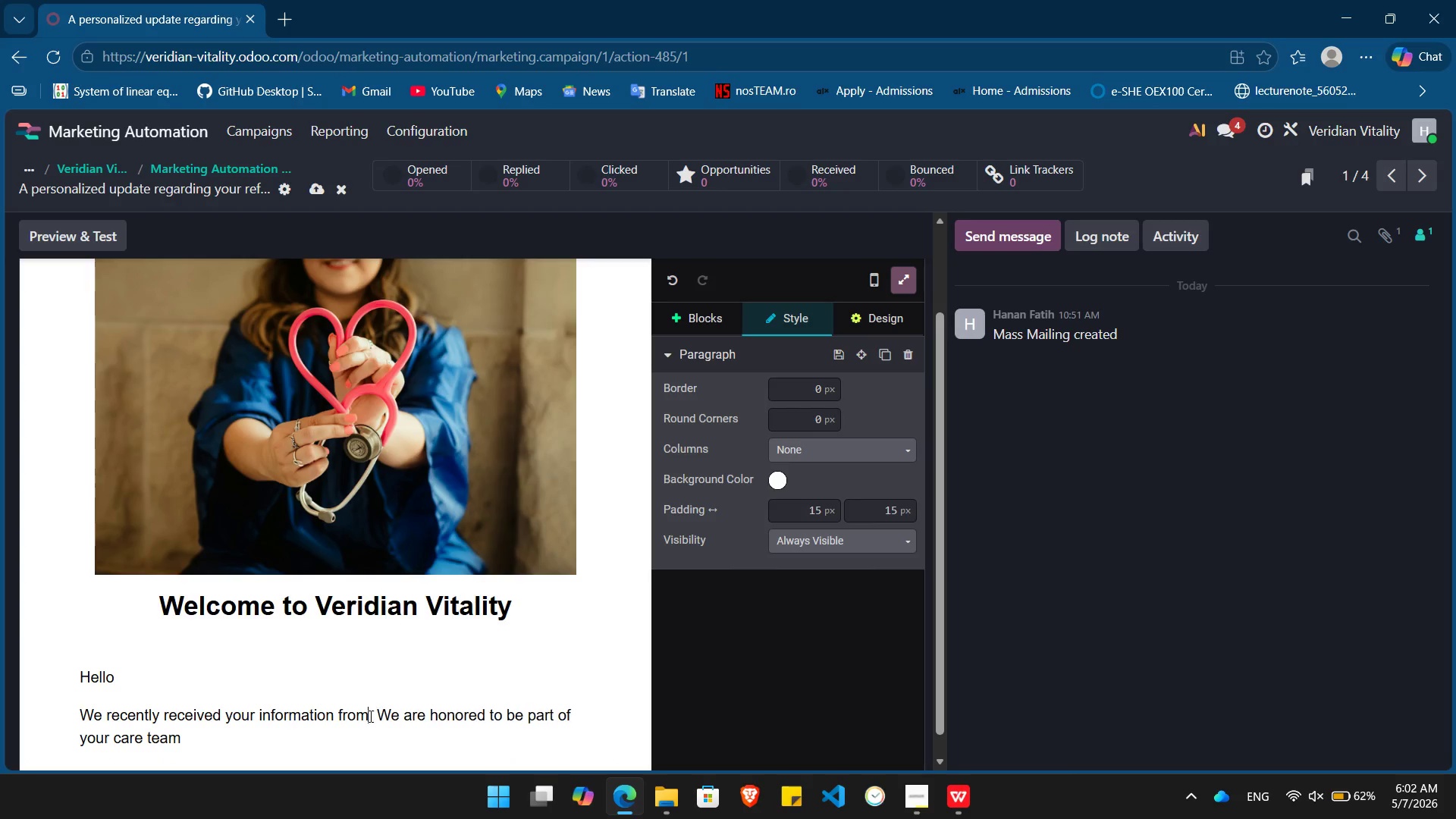 
key(Backspace)
 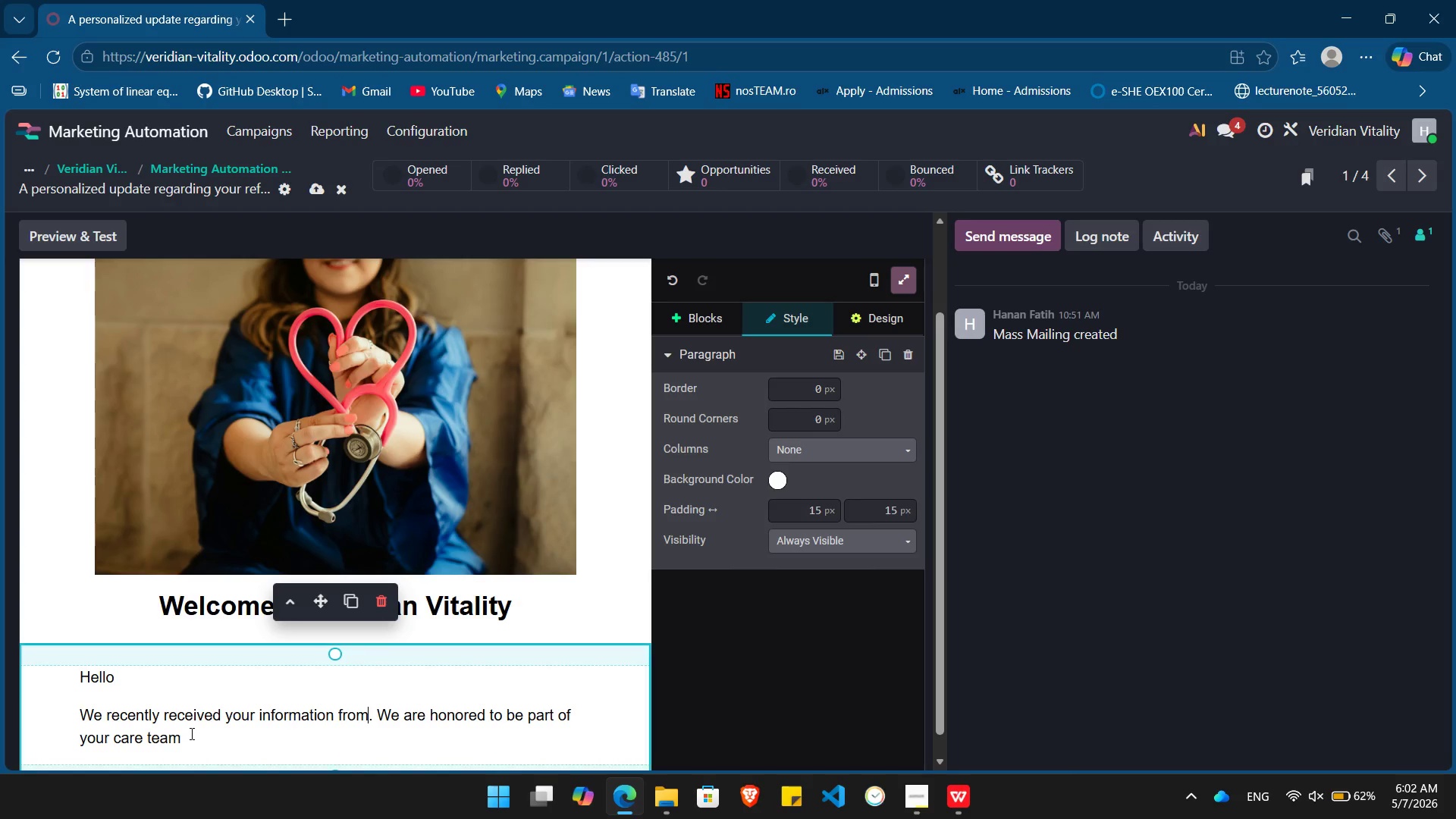 
left_click([190, 733])
 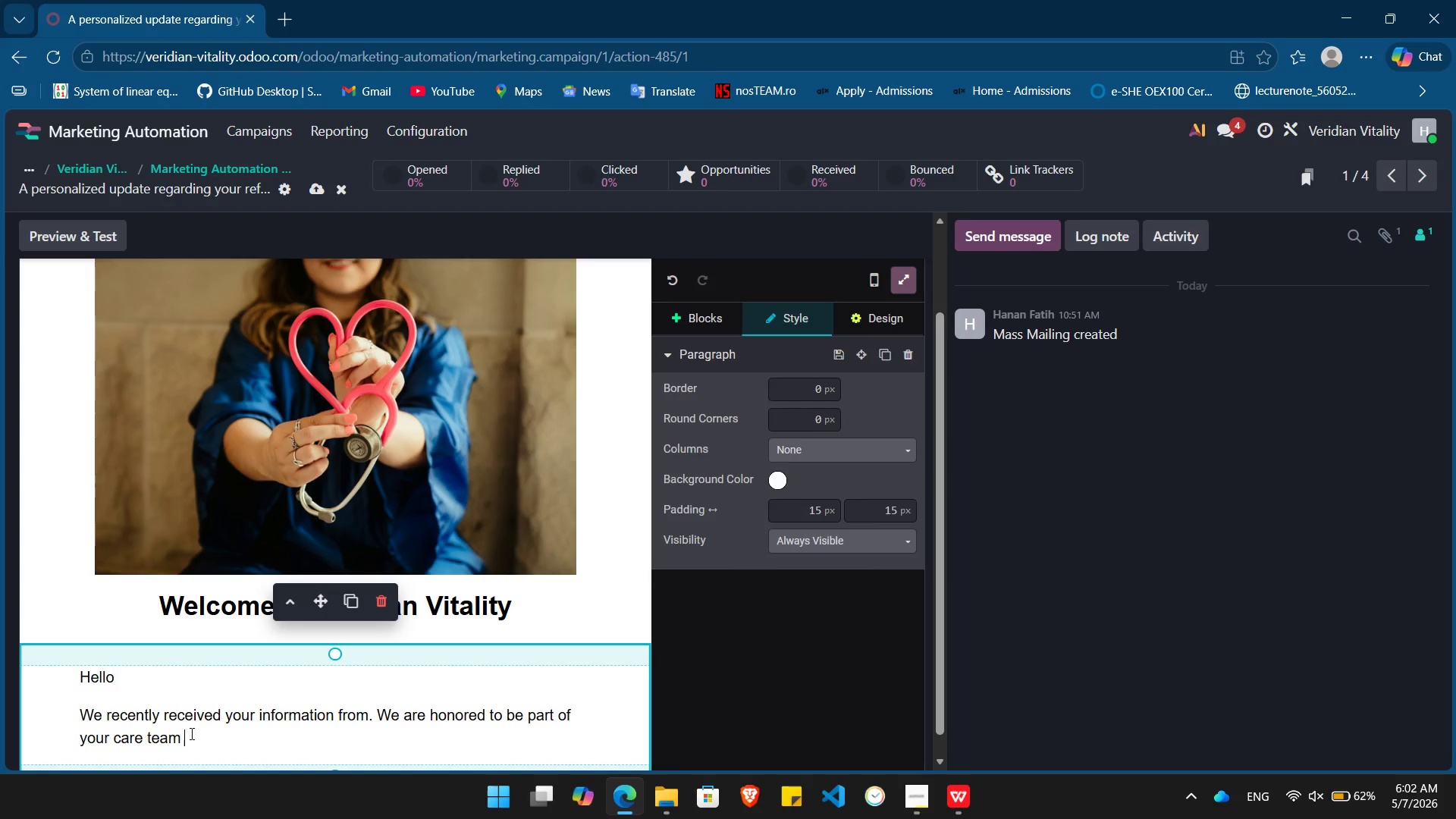 
wait(5.39)
 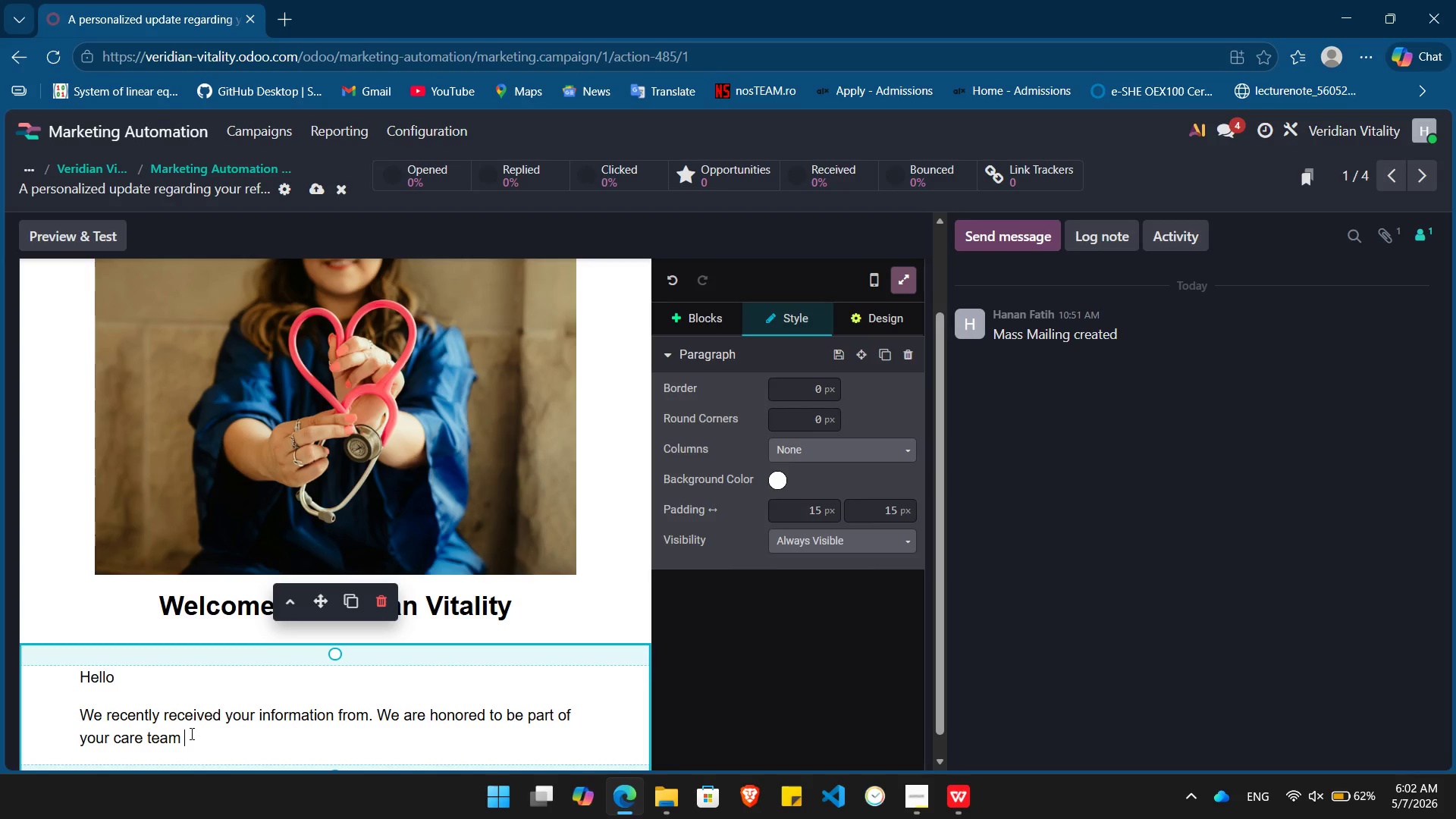 
key(Backspace)
 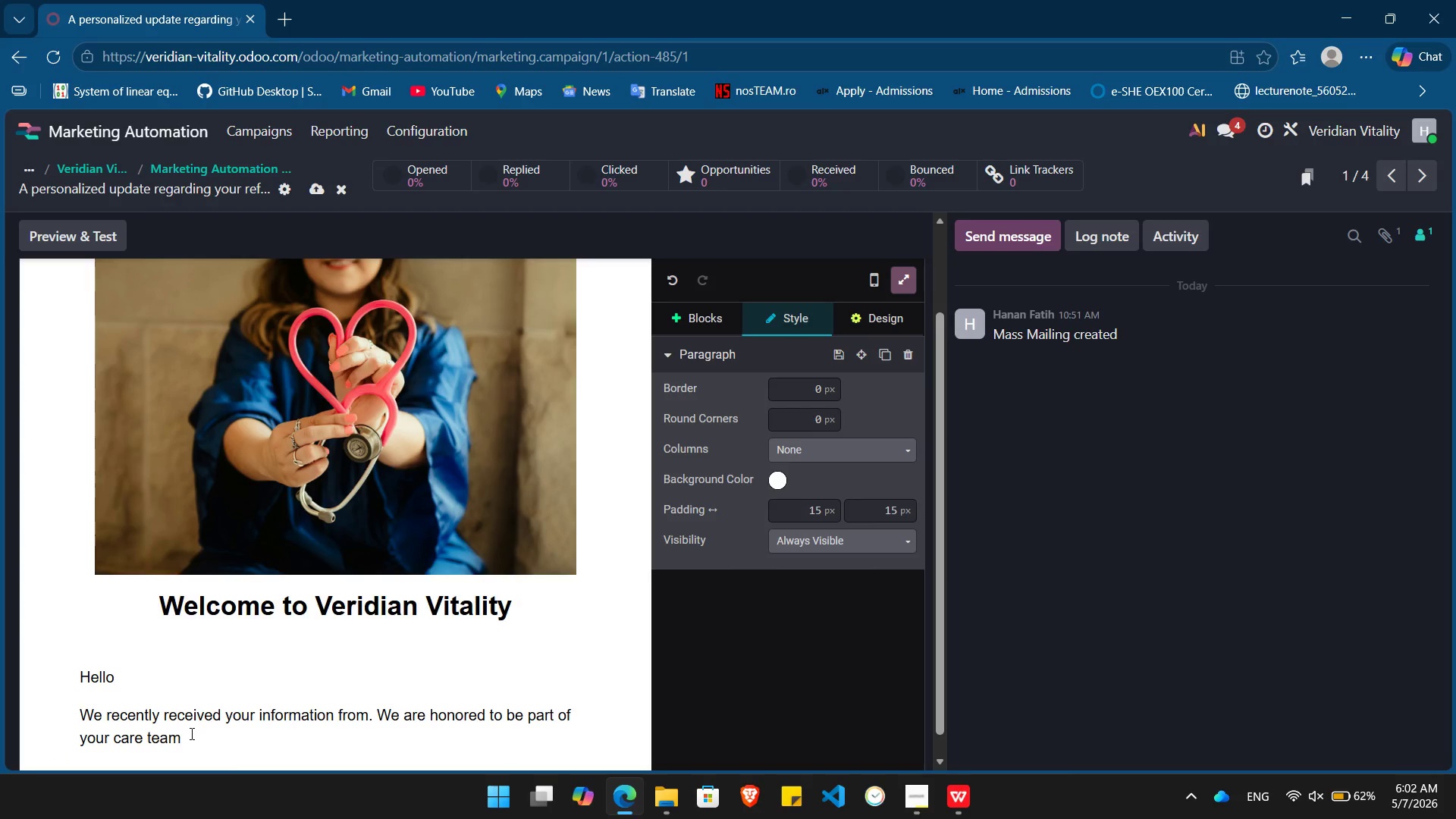 
key(Period)
 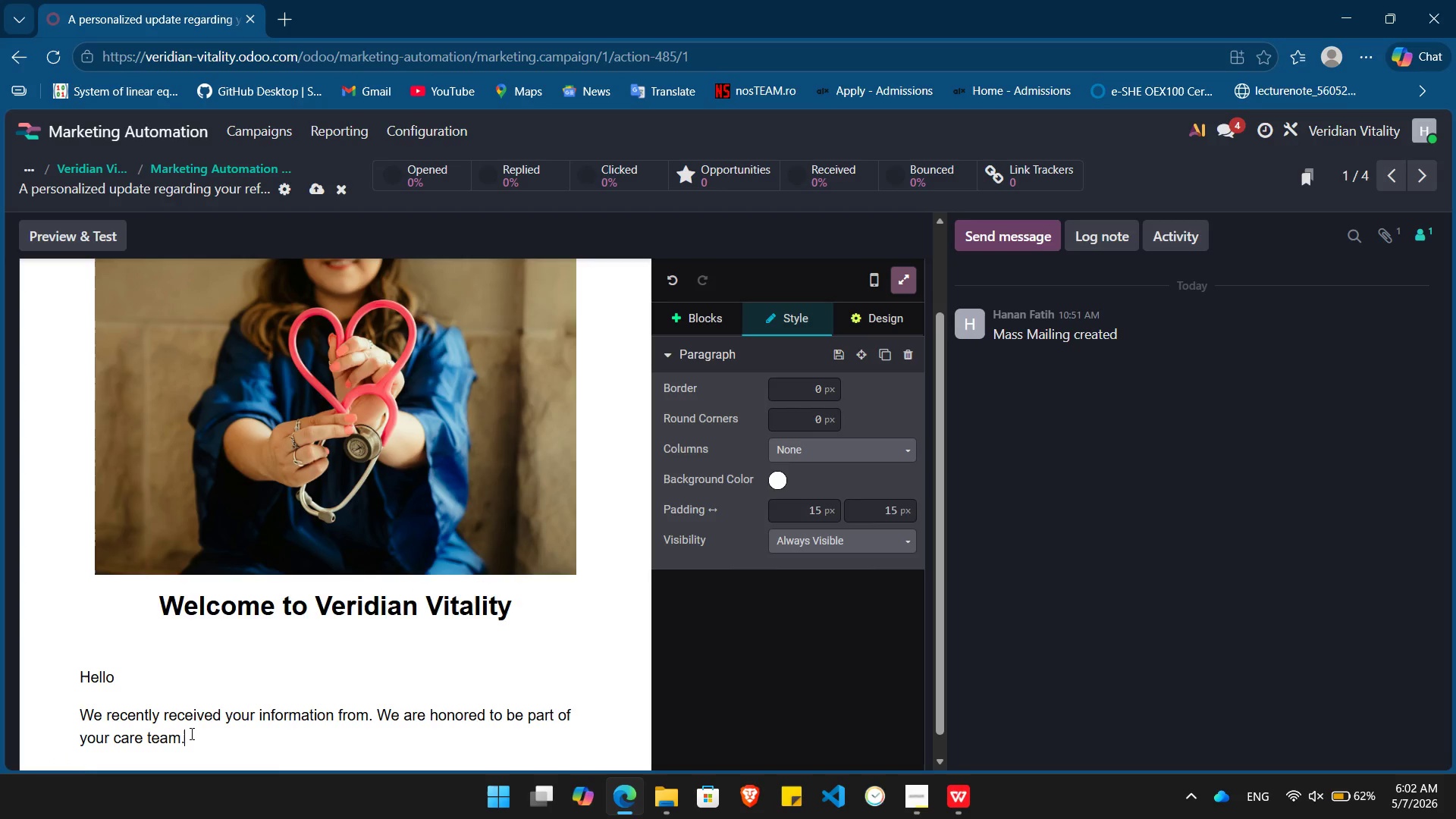 
key(Enter)
 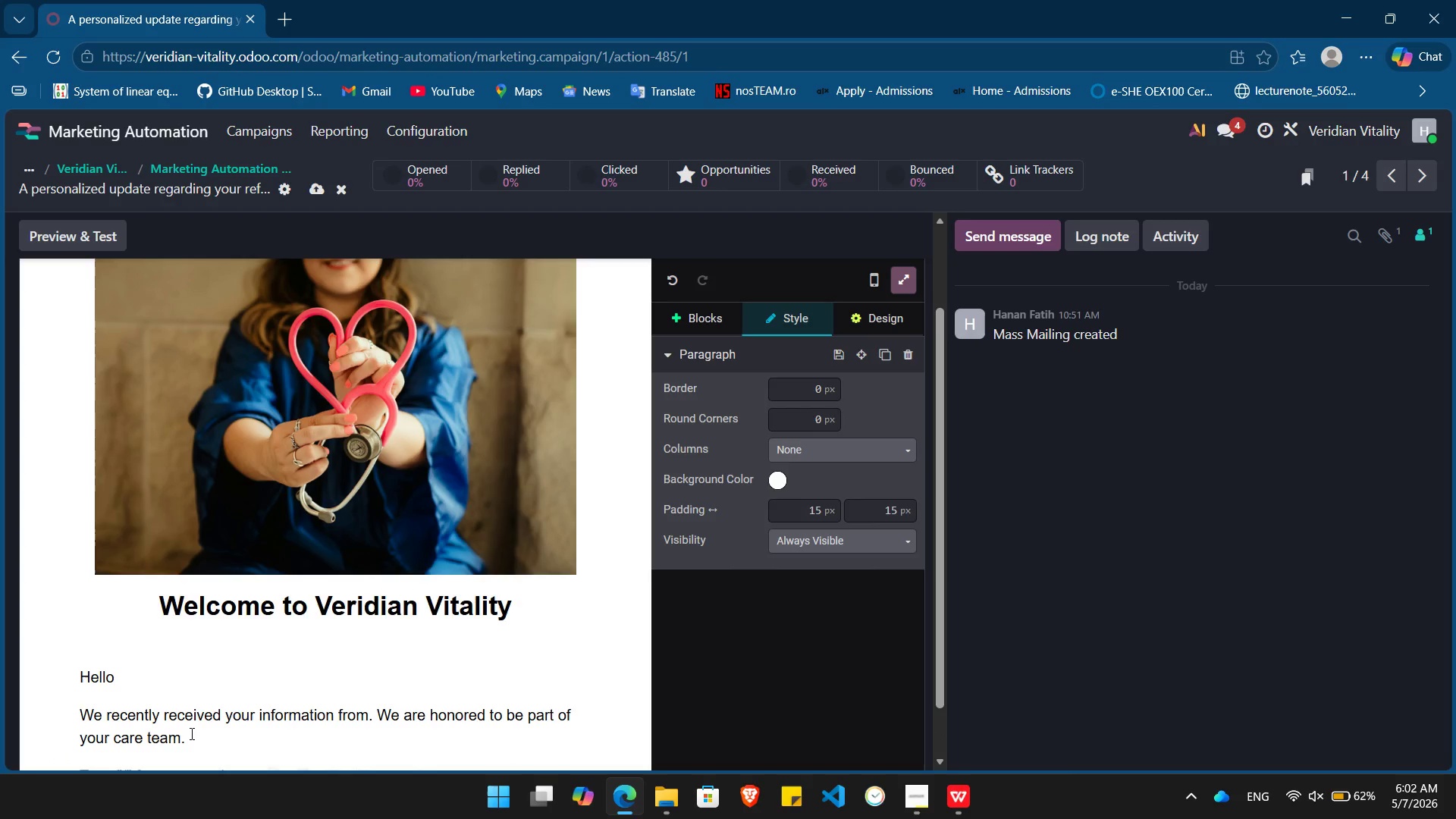 
type(Managing hypertension is about more than just numbers; it's about peace of mind. Our )
 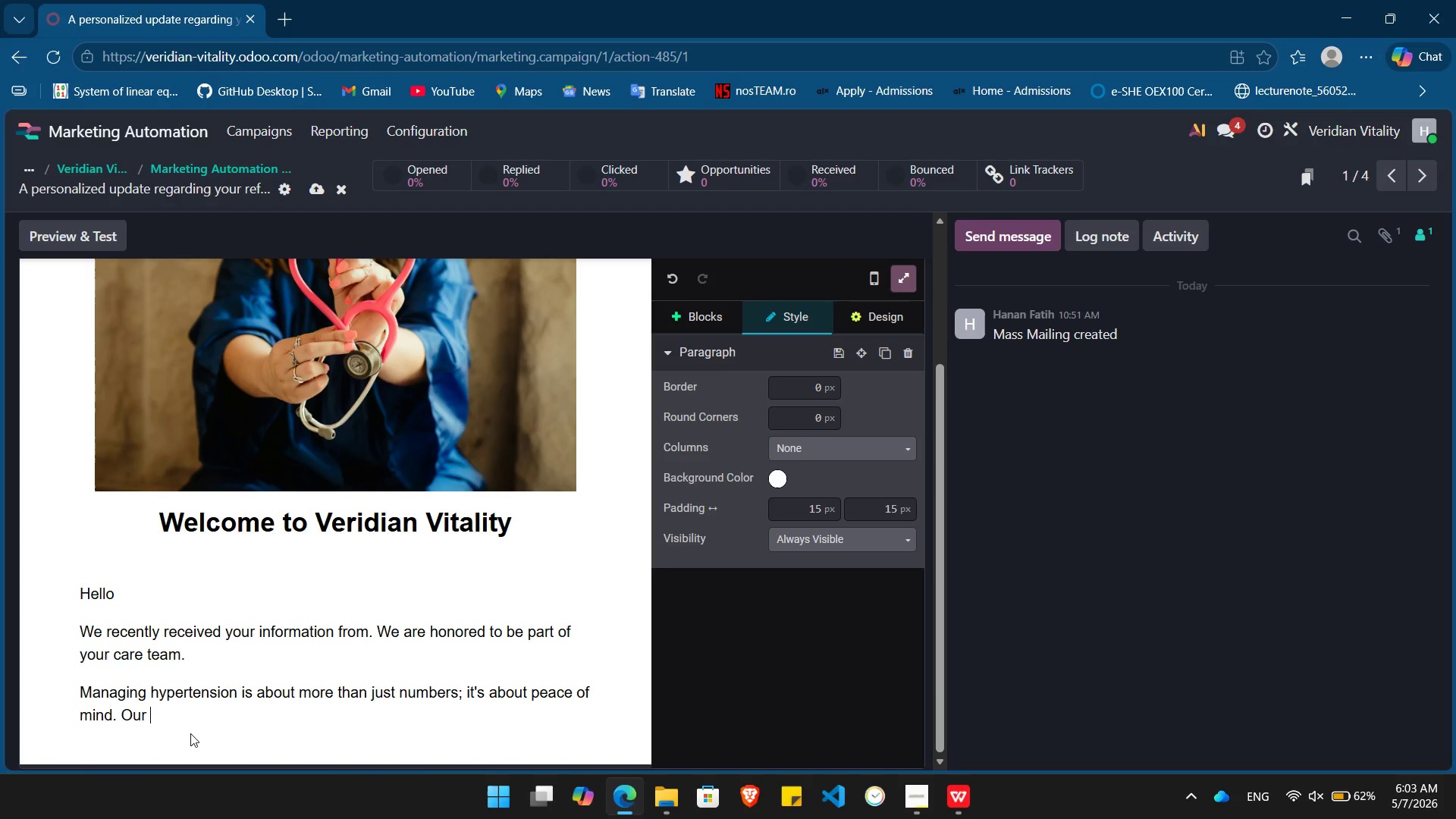 
key(Control+B)
 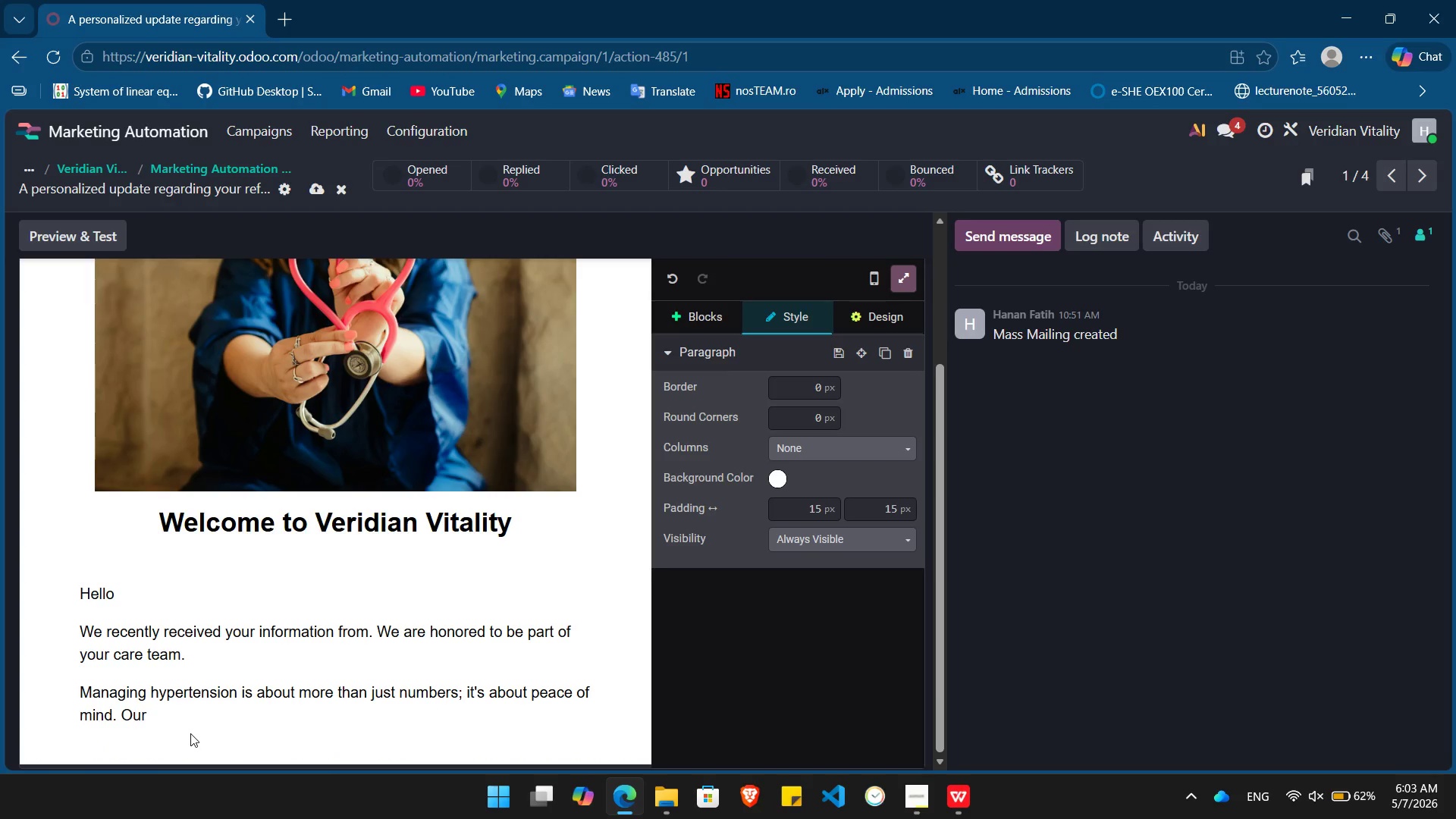 
type(Heart-Sart)
key(Backspace)
 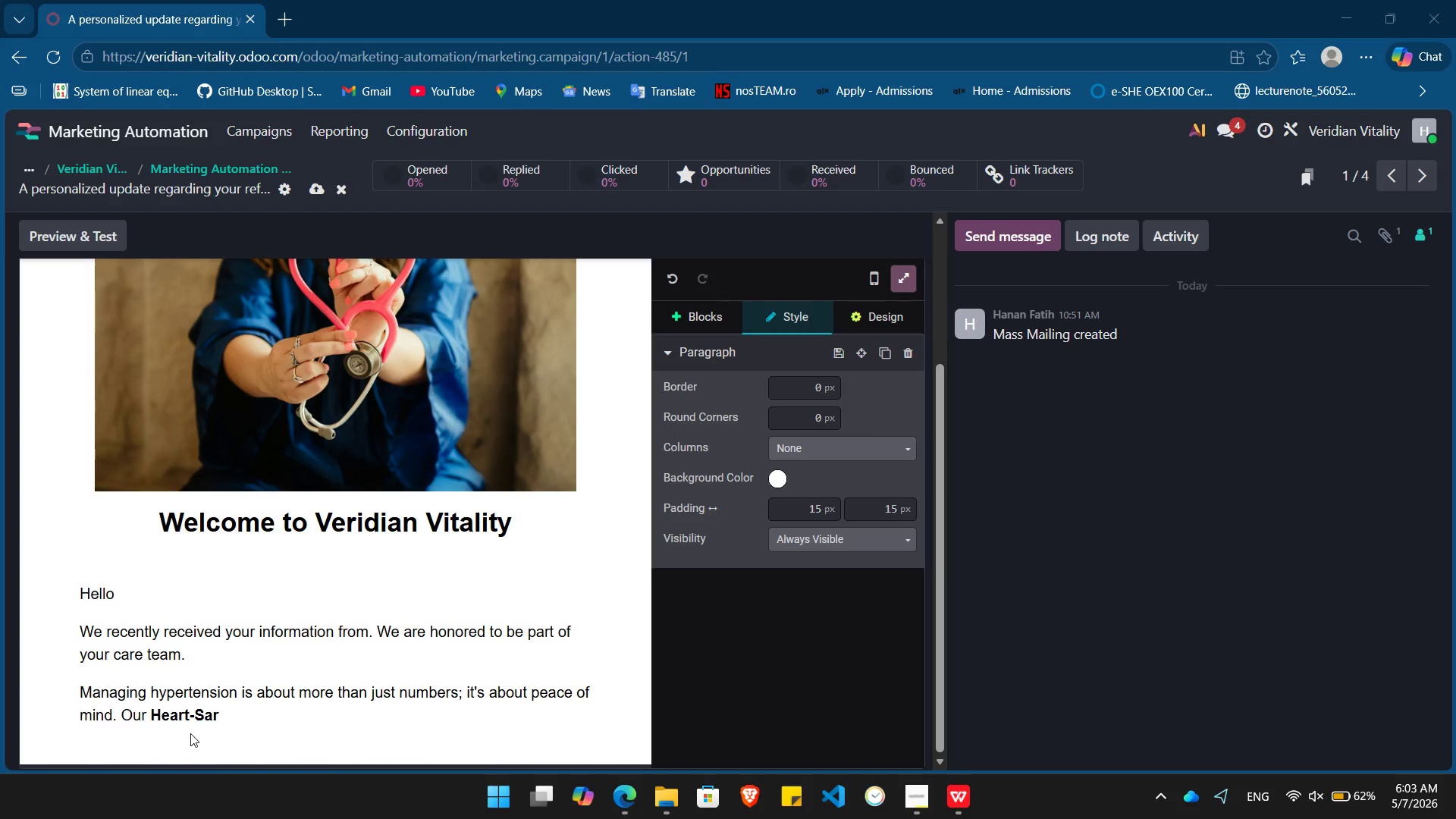 
key(Alt+AltLeft)
 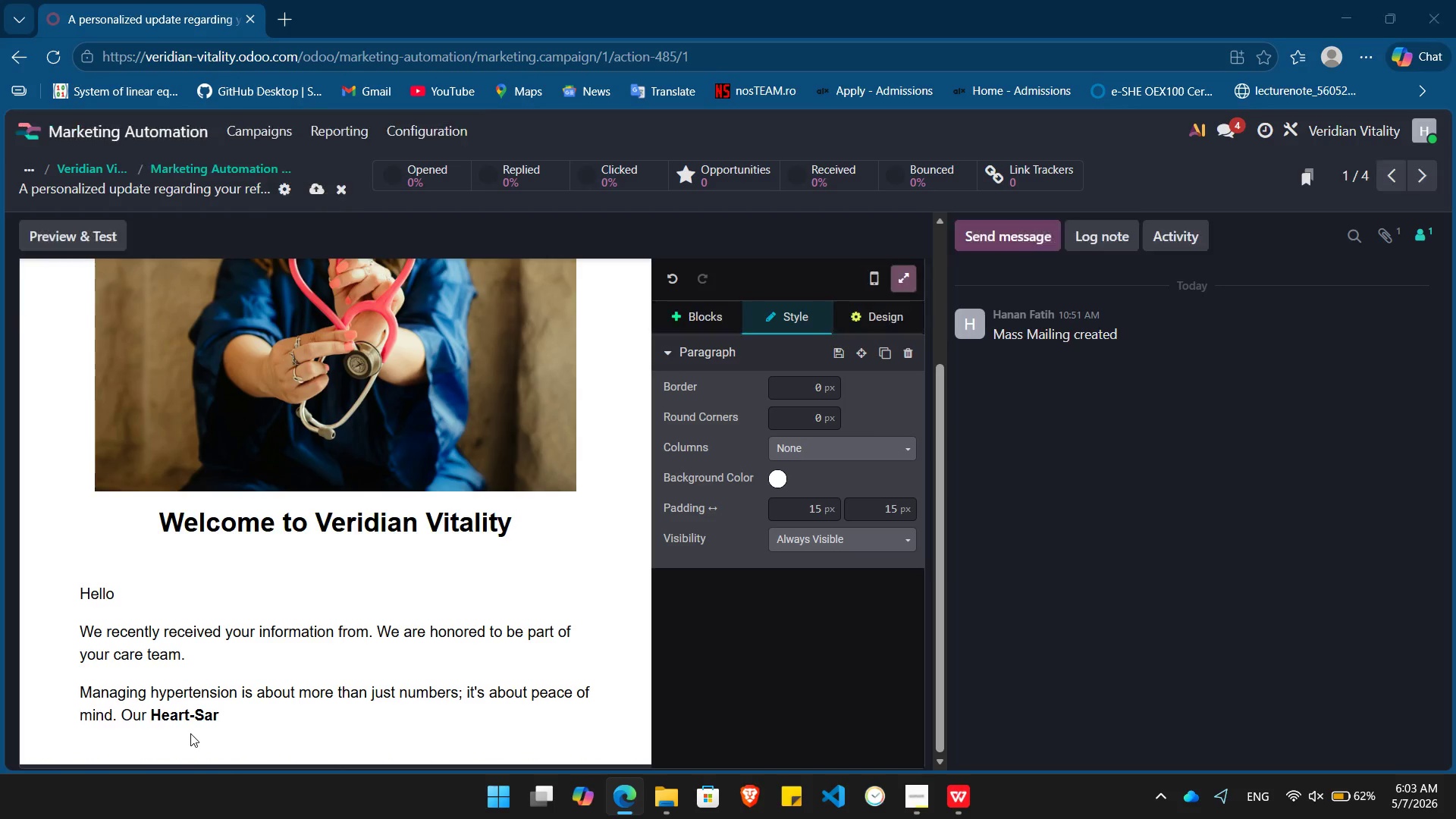 
key(Alt+Tab)
 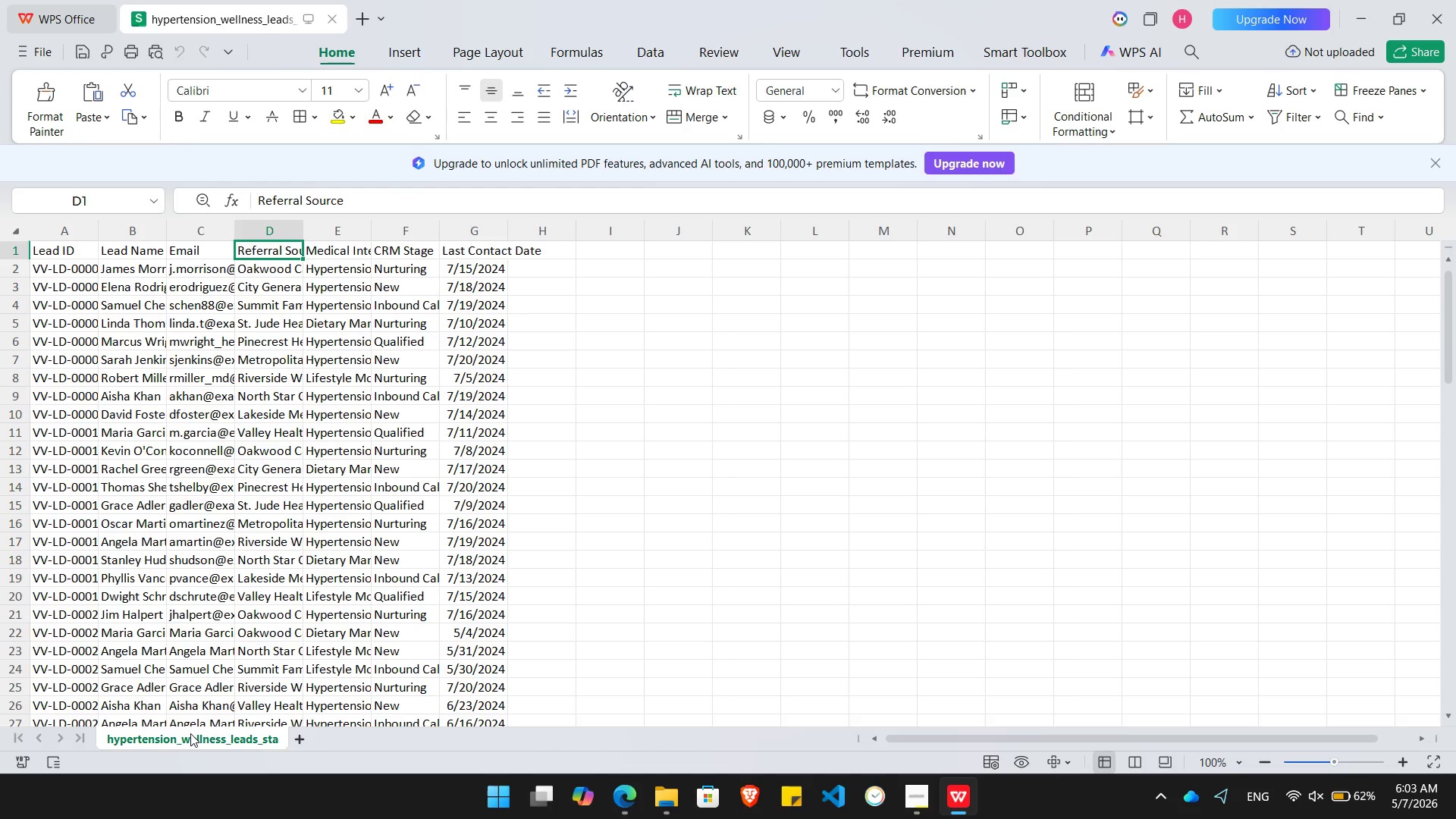 
key(Alt+AltLeft)
 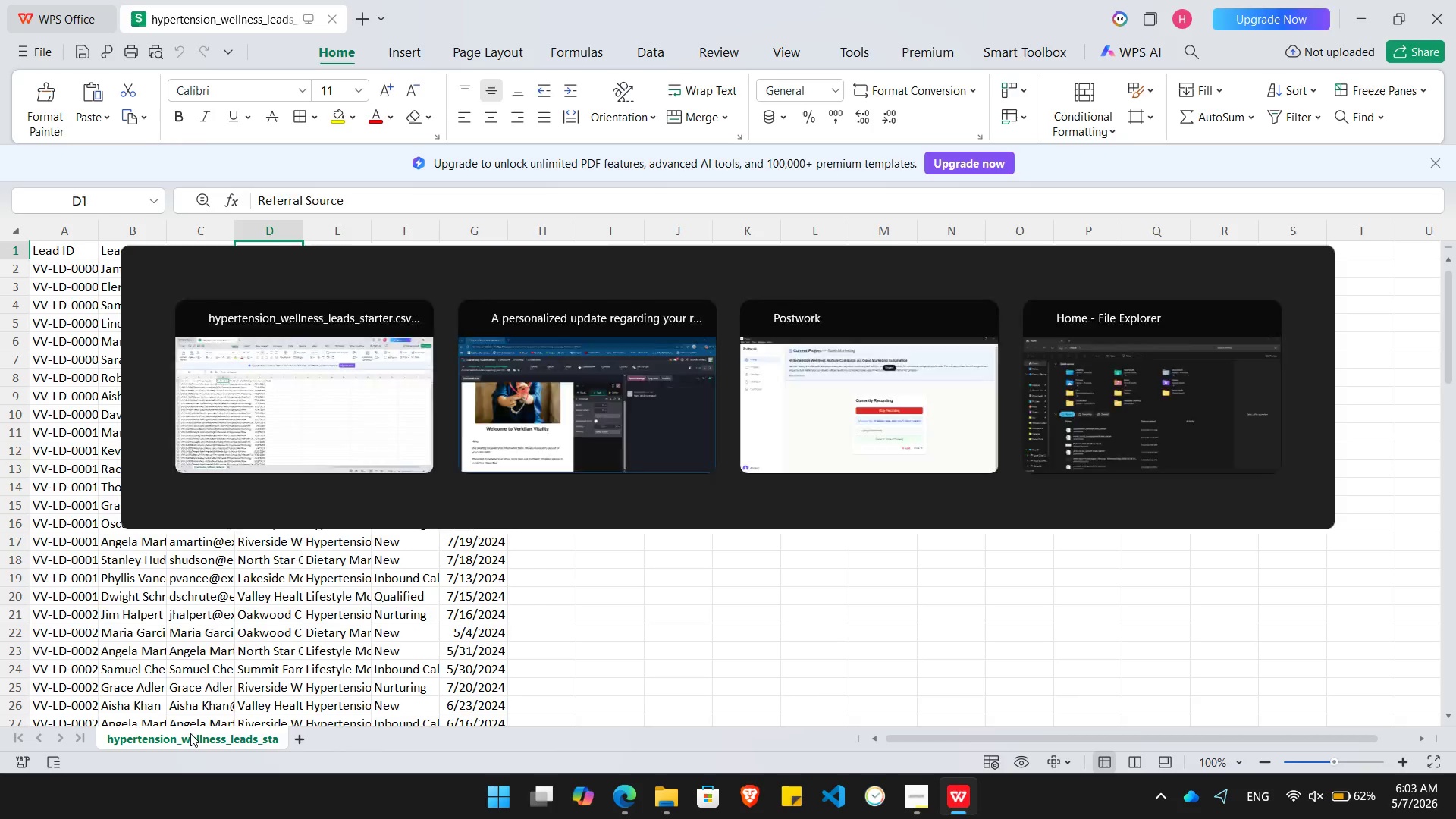 
key(Tab)
key(Backspace)
key(Backspace)
type(mart 90 )
 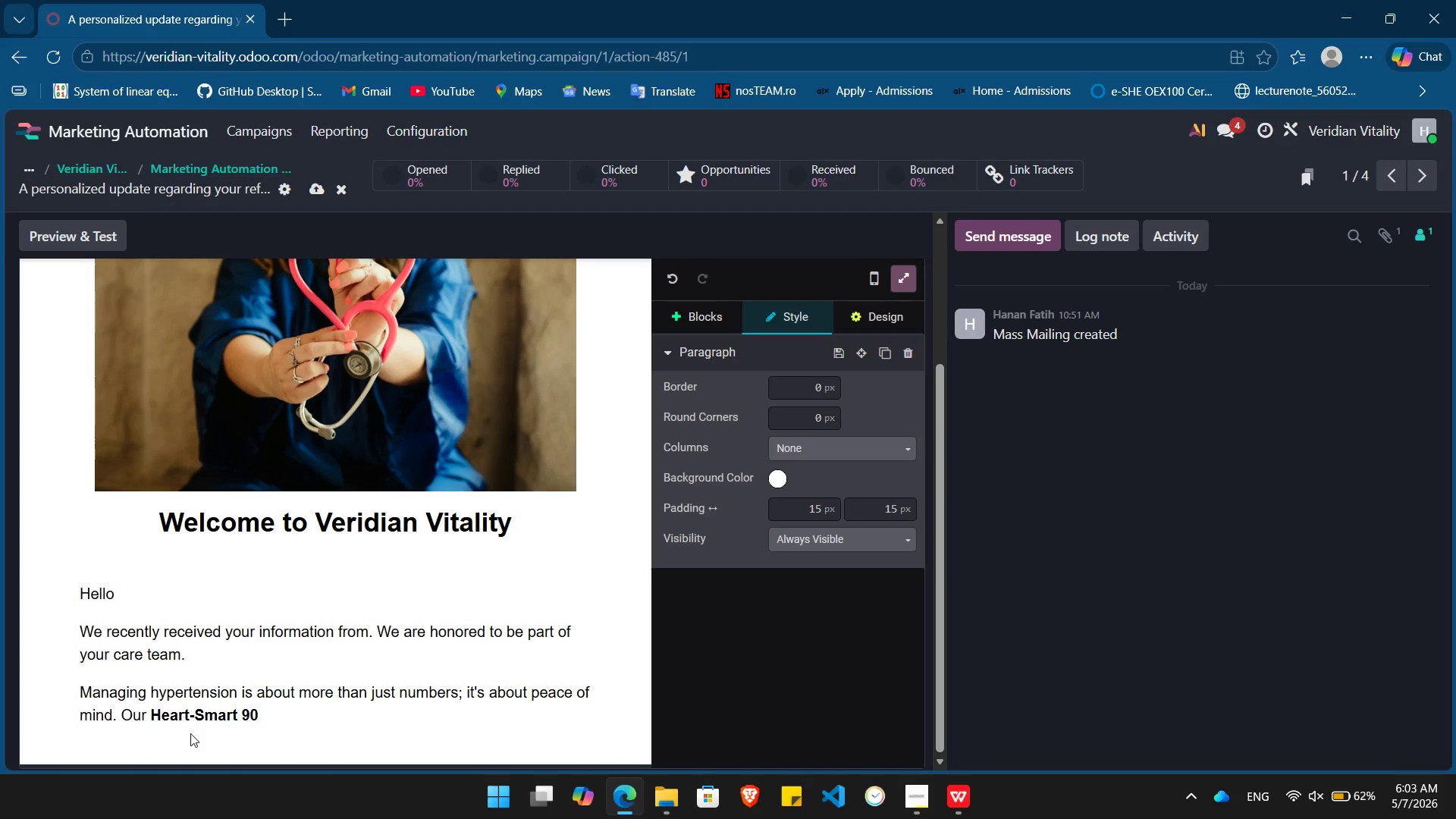 
key(Control+B)
 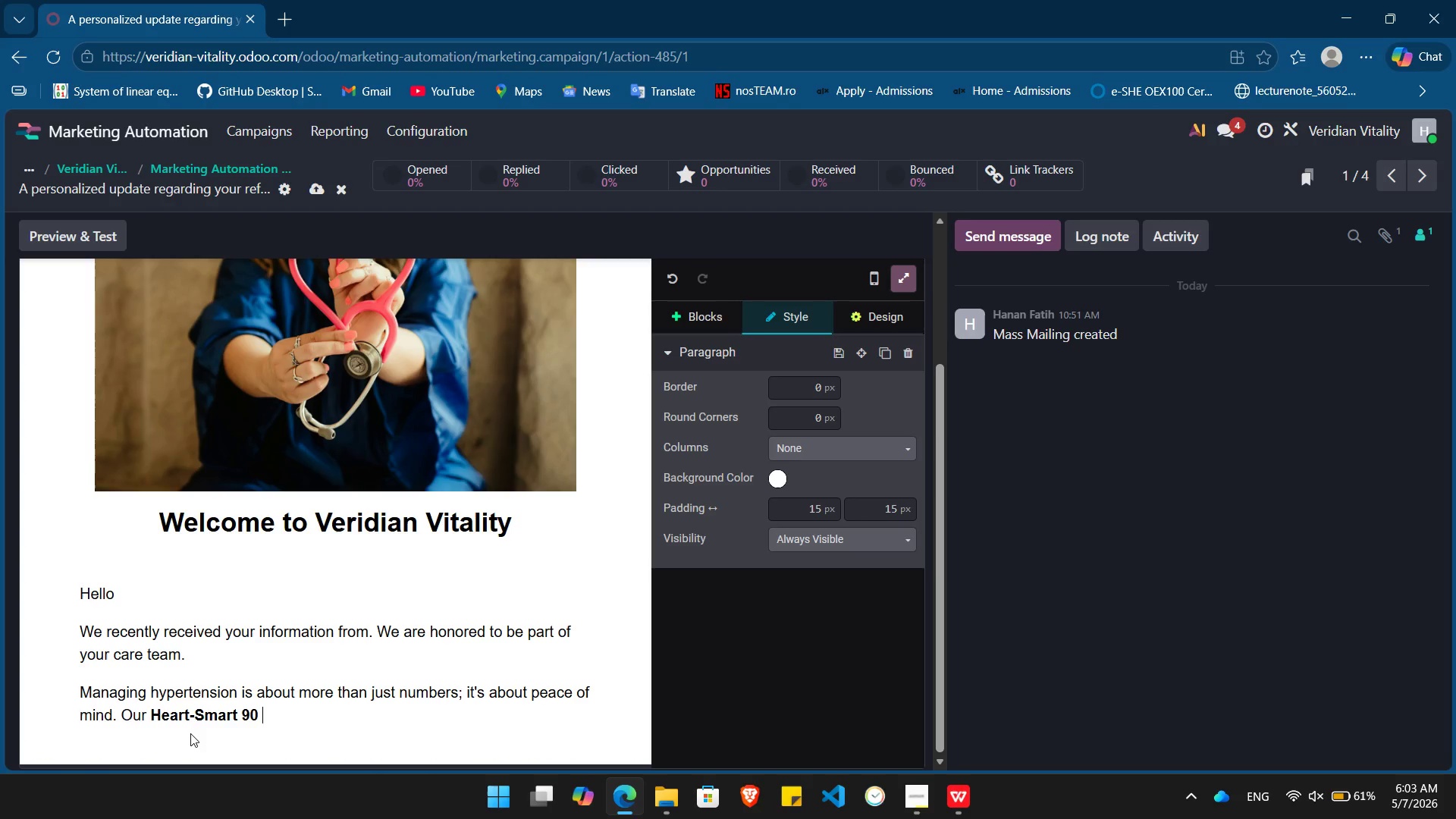 
type(program is designed to bridge the gap bete)
key(Backspace)
type(ween your doctor's vidits and your daily life y)
key(Backspace)
type(through remote monitoring and ex)
key(Backspace)
type(p)
key(Backspace)
type(xpert nutrition counseling.)
 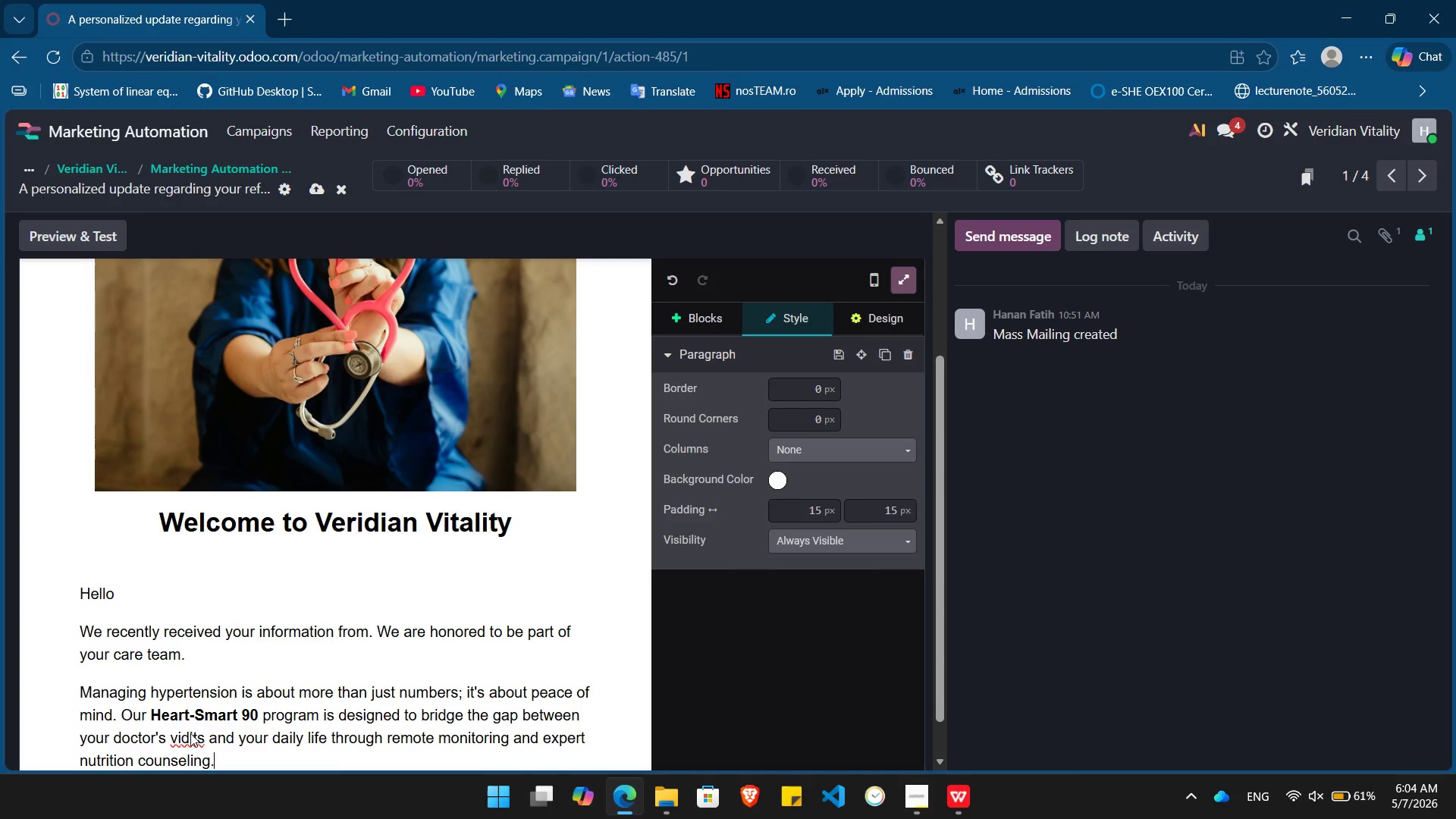 
key(Enter)
 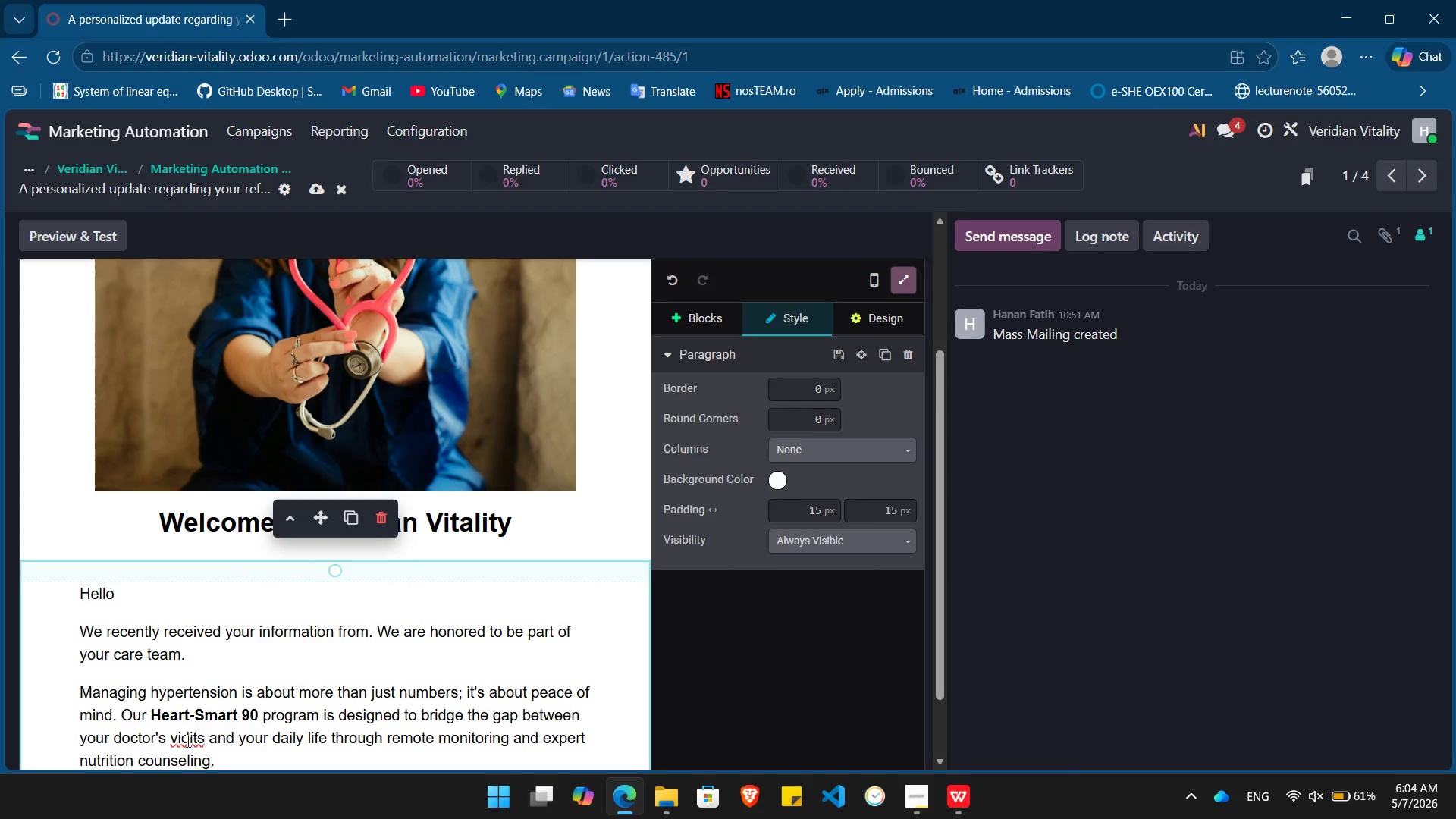 
left_click([187, 741])
 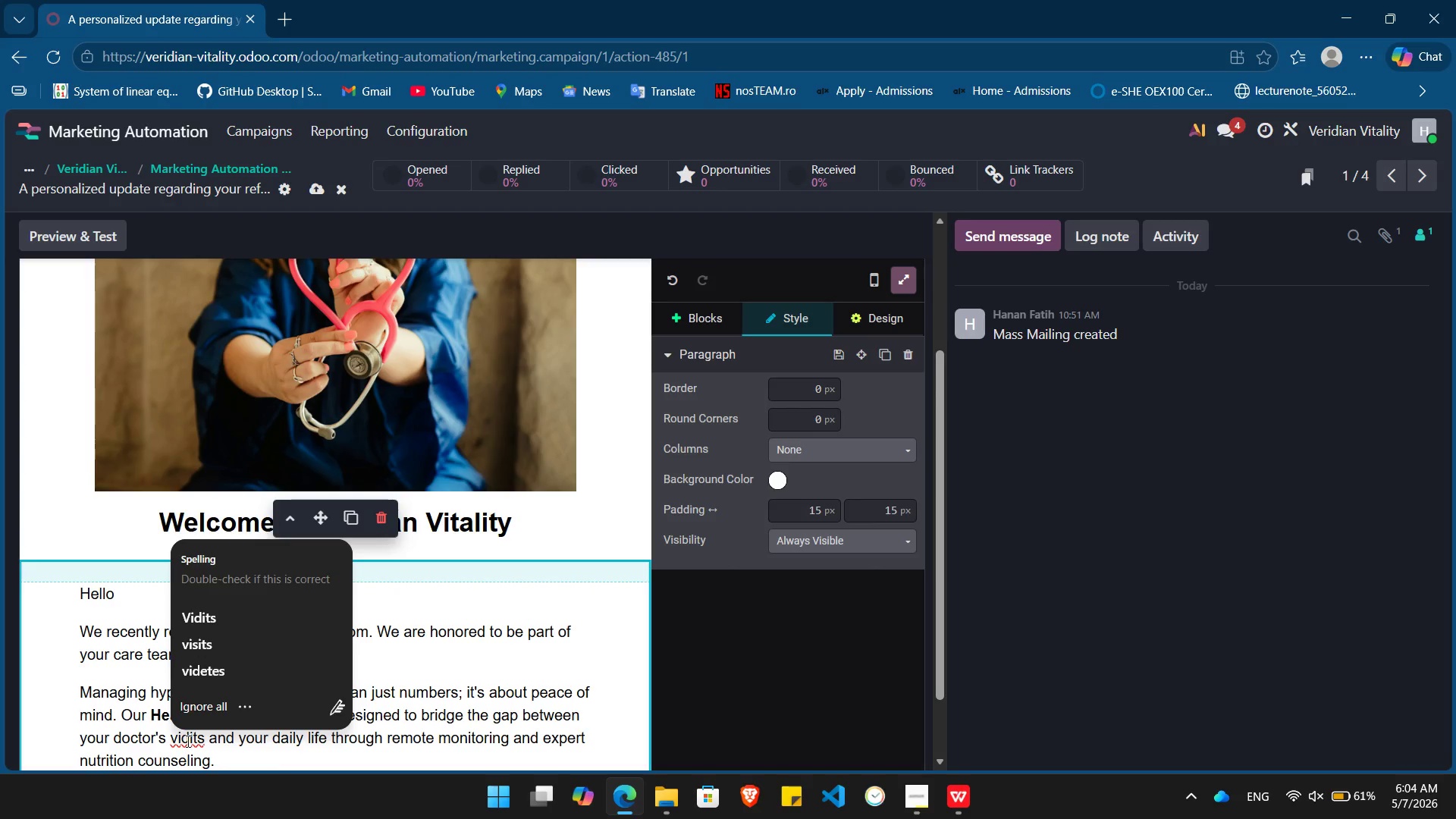 
left_click([187, 741])
 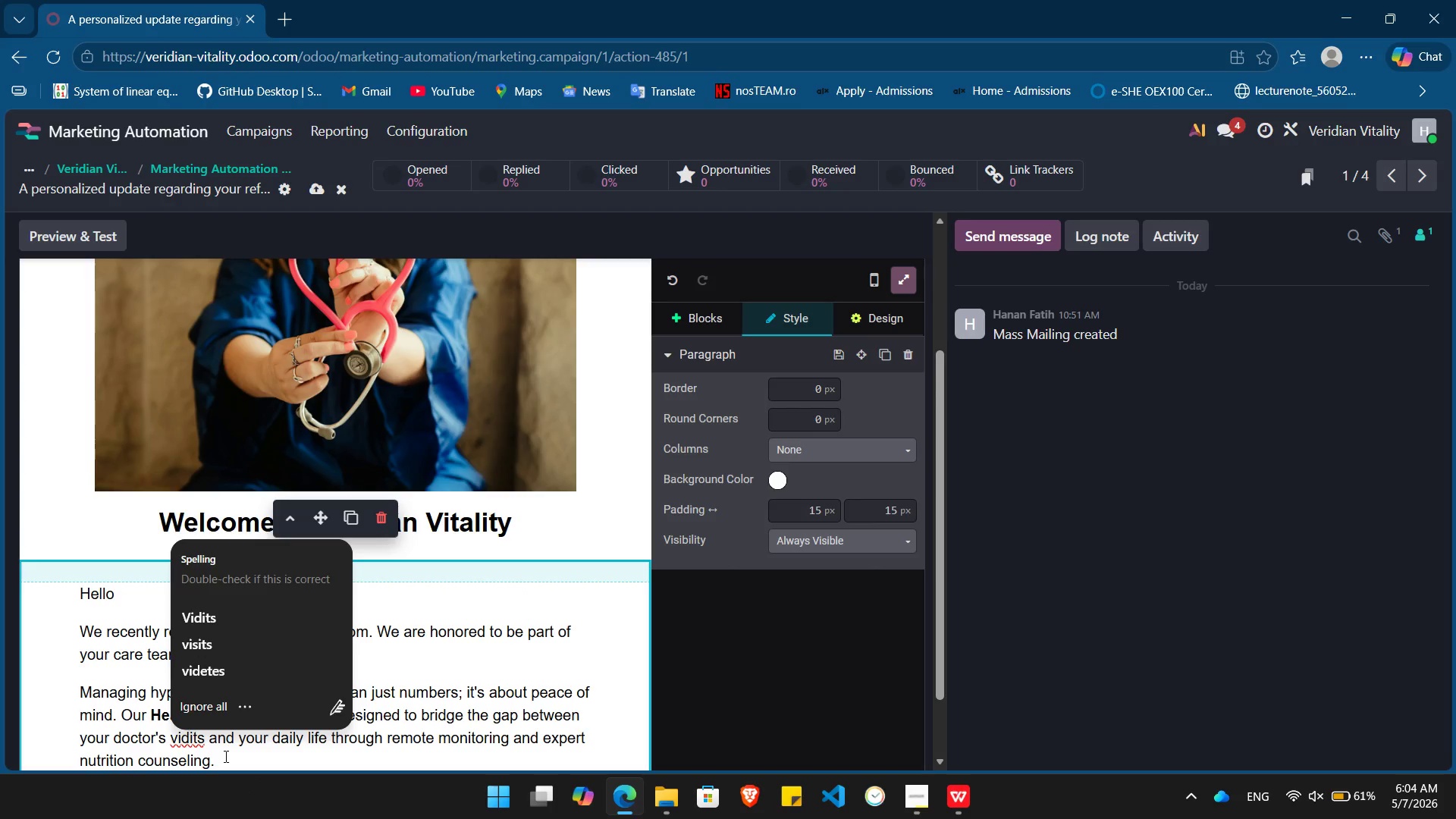 
left_click([216, 646])
 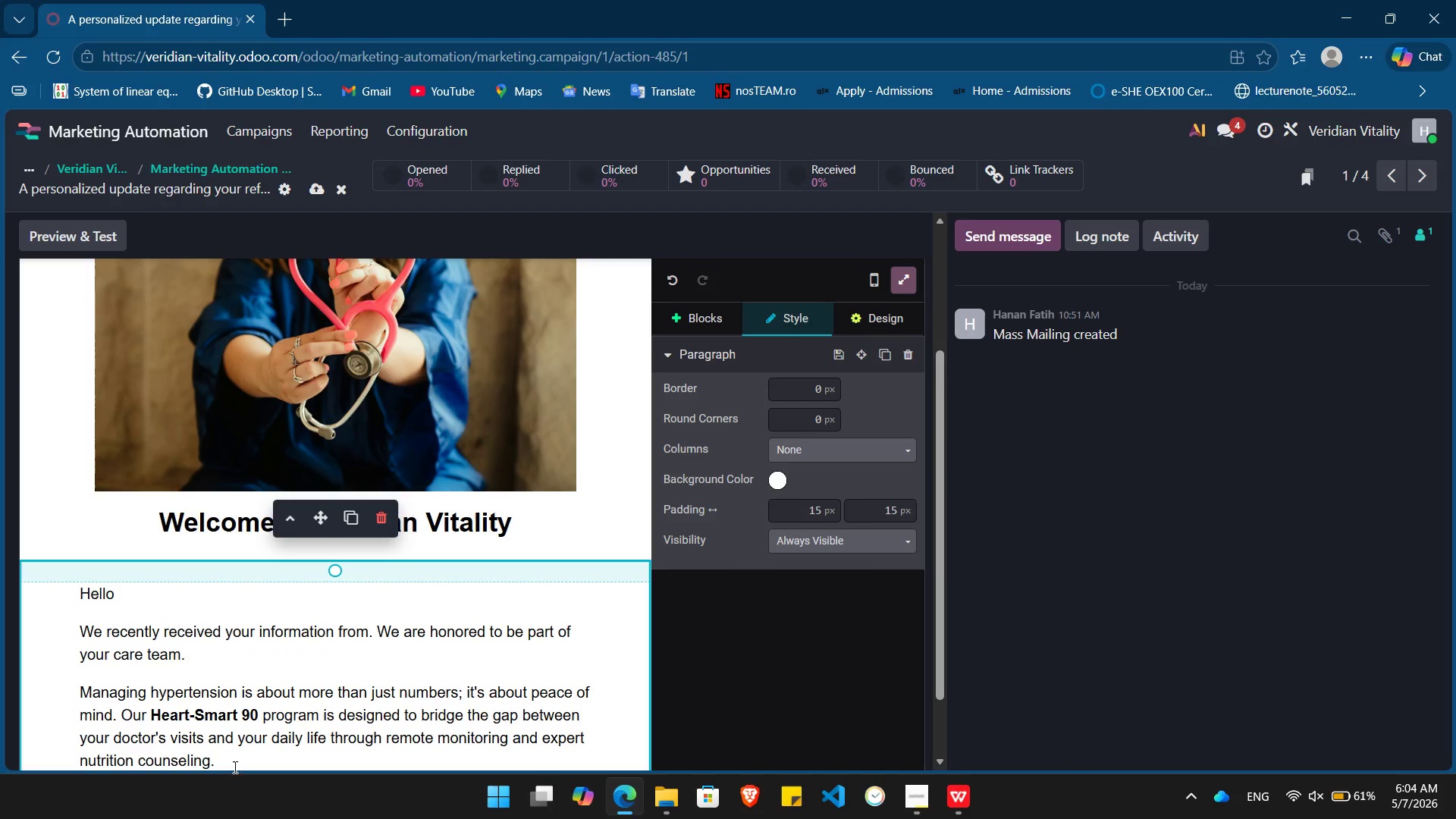 
left_click([234, 763])
 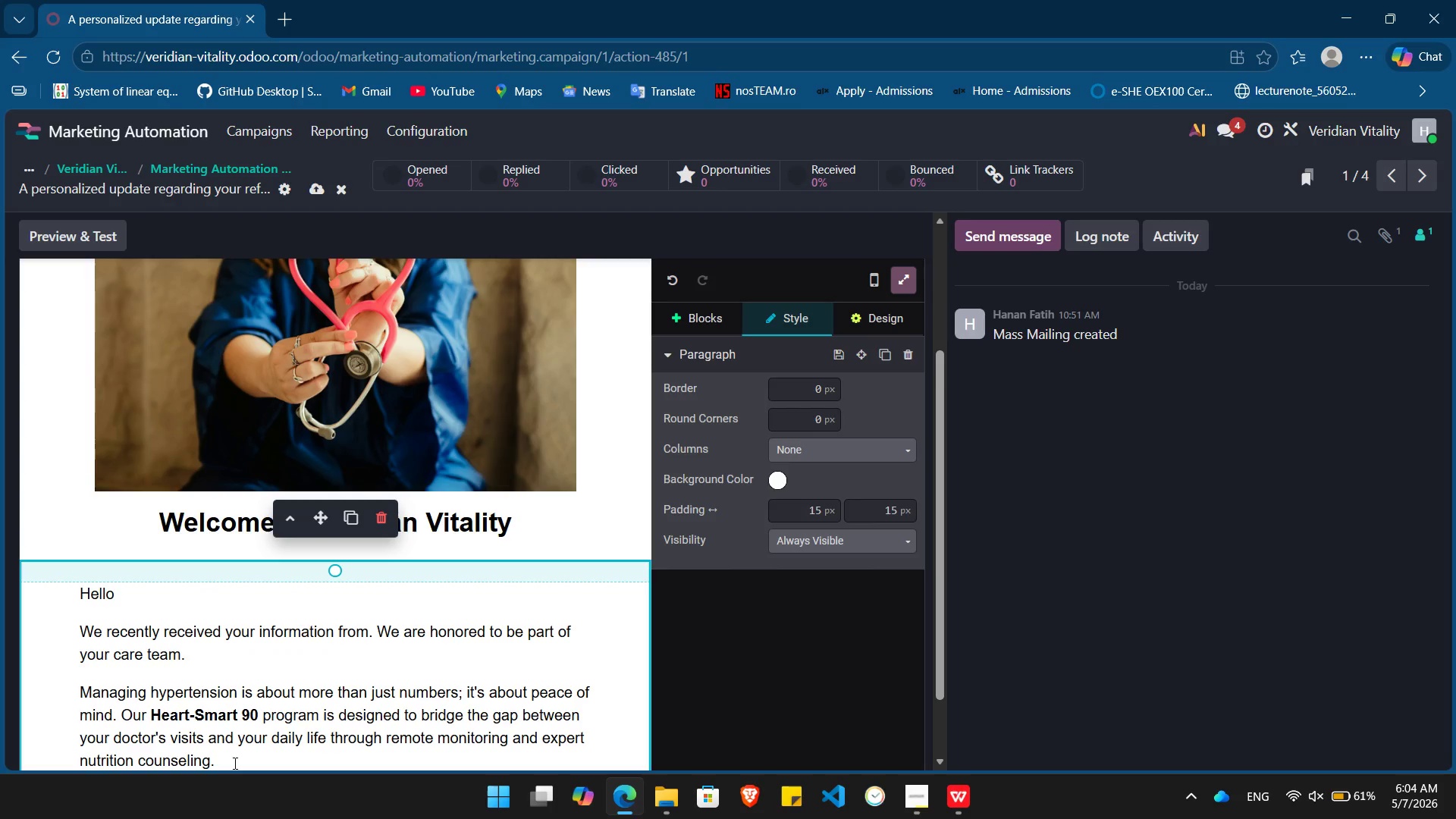 
key(Enter)
 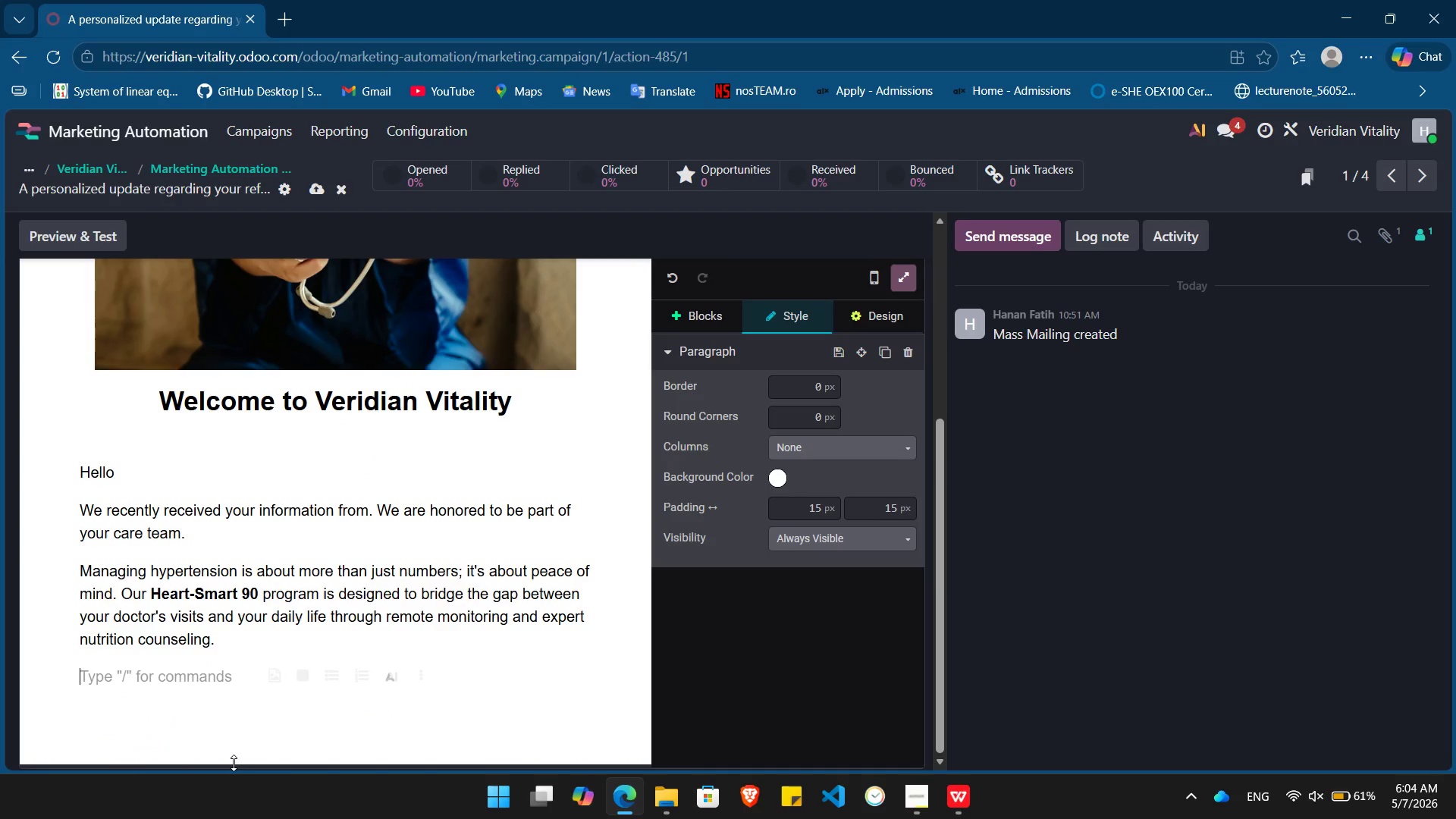 
key(Slash)
 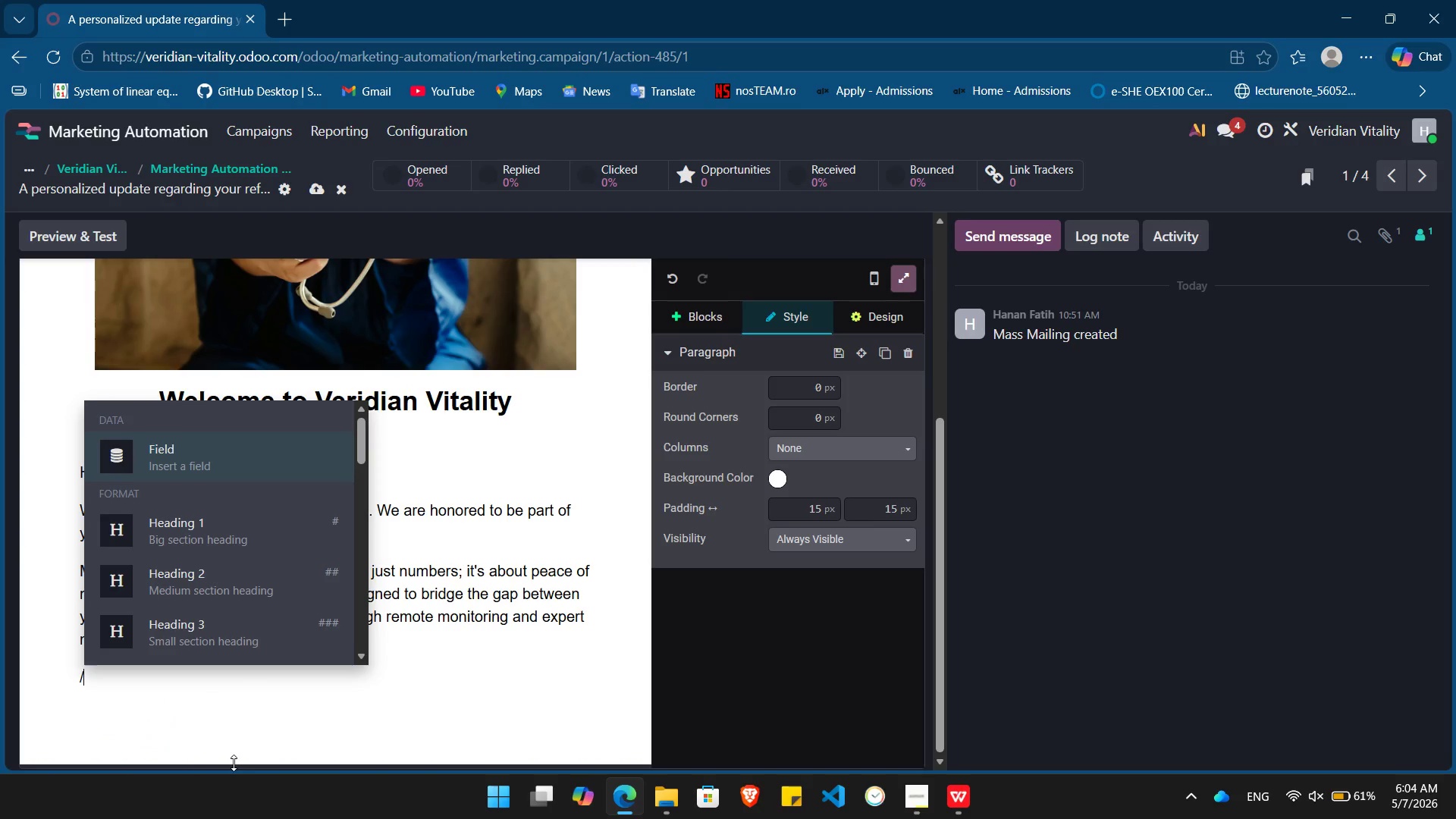 
key(B)
 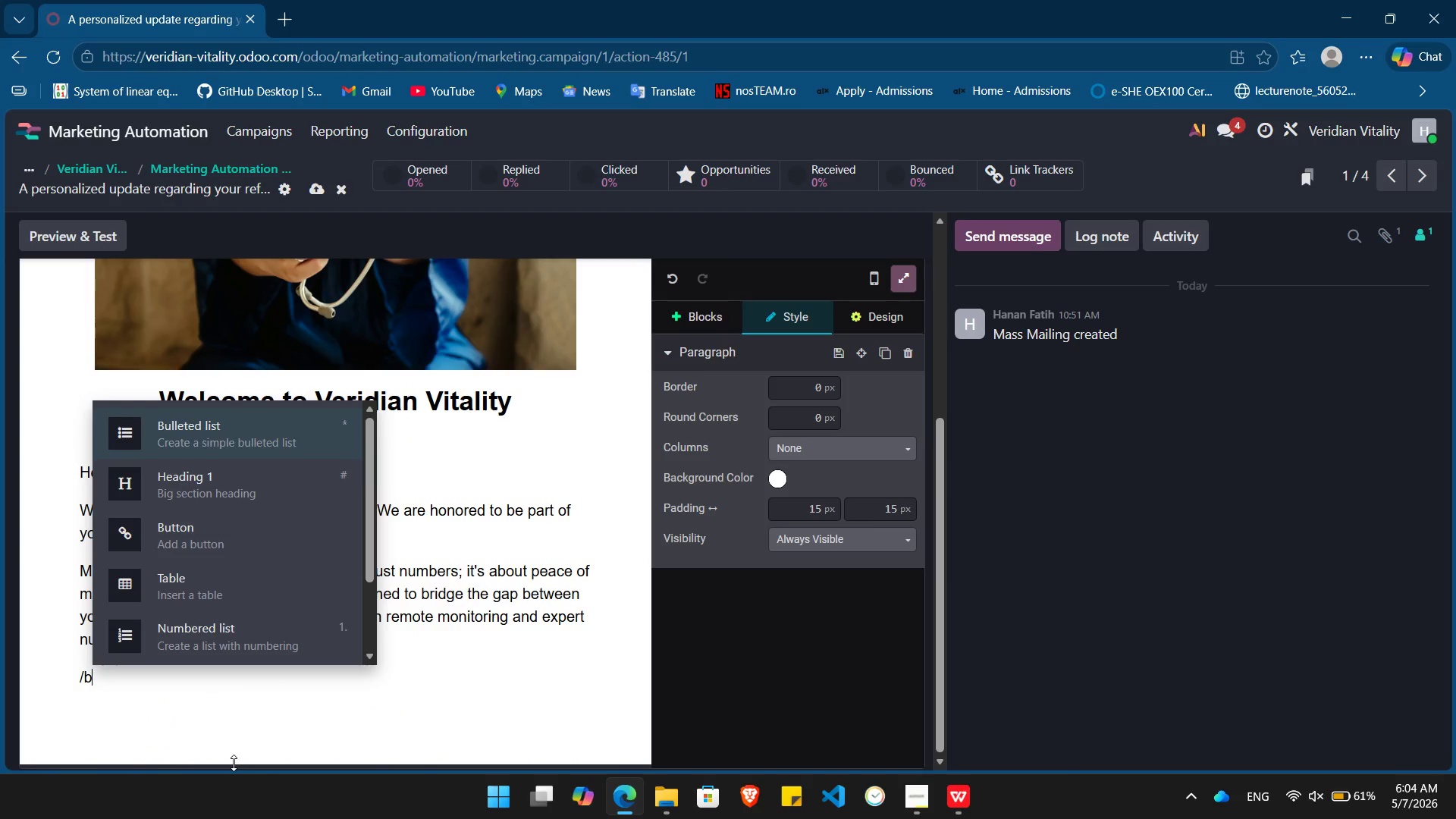 
key(ArrowDown)
 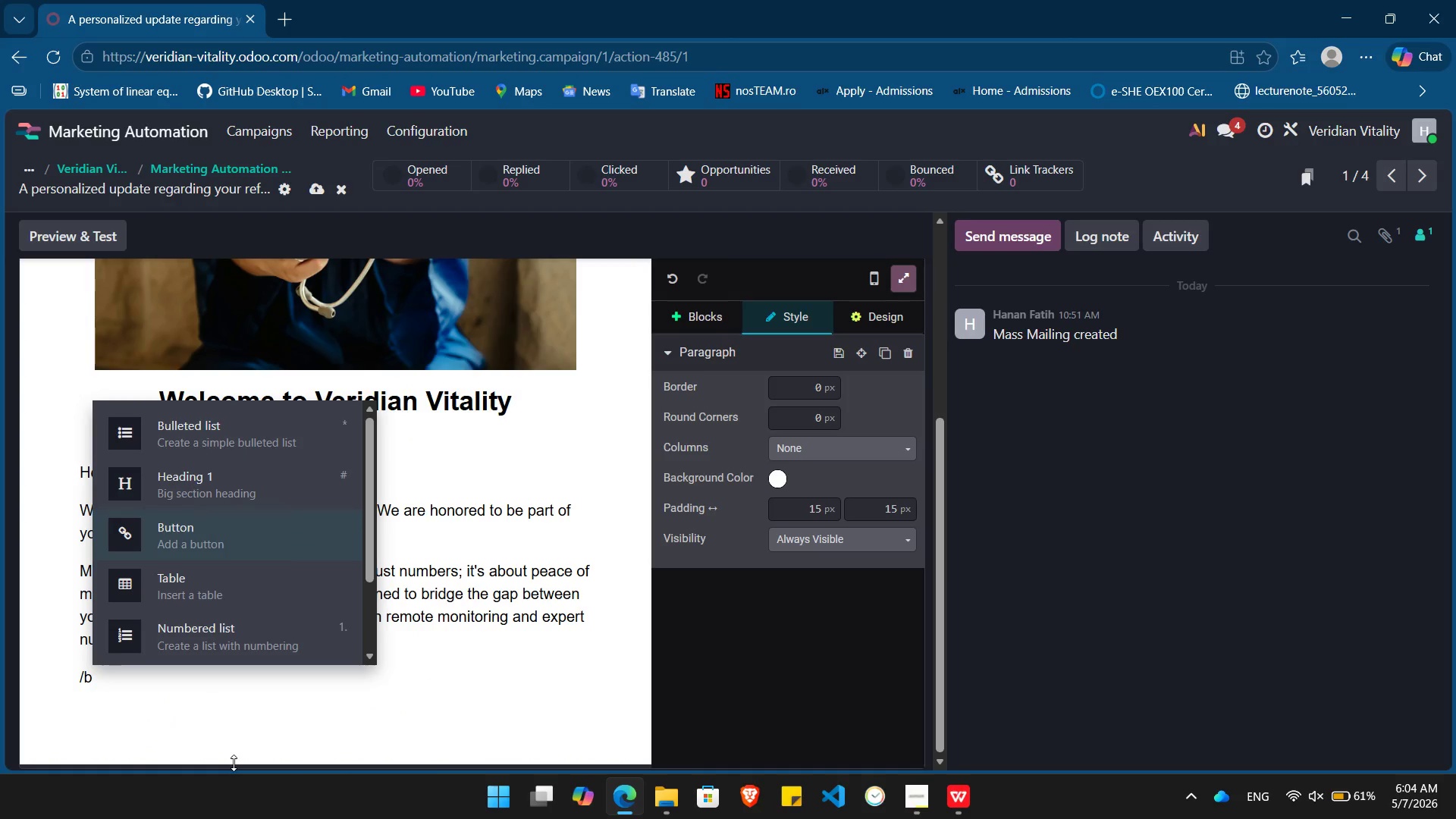 
key(ArrowDown)
 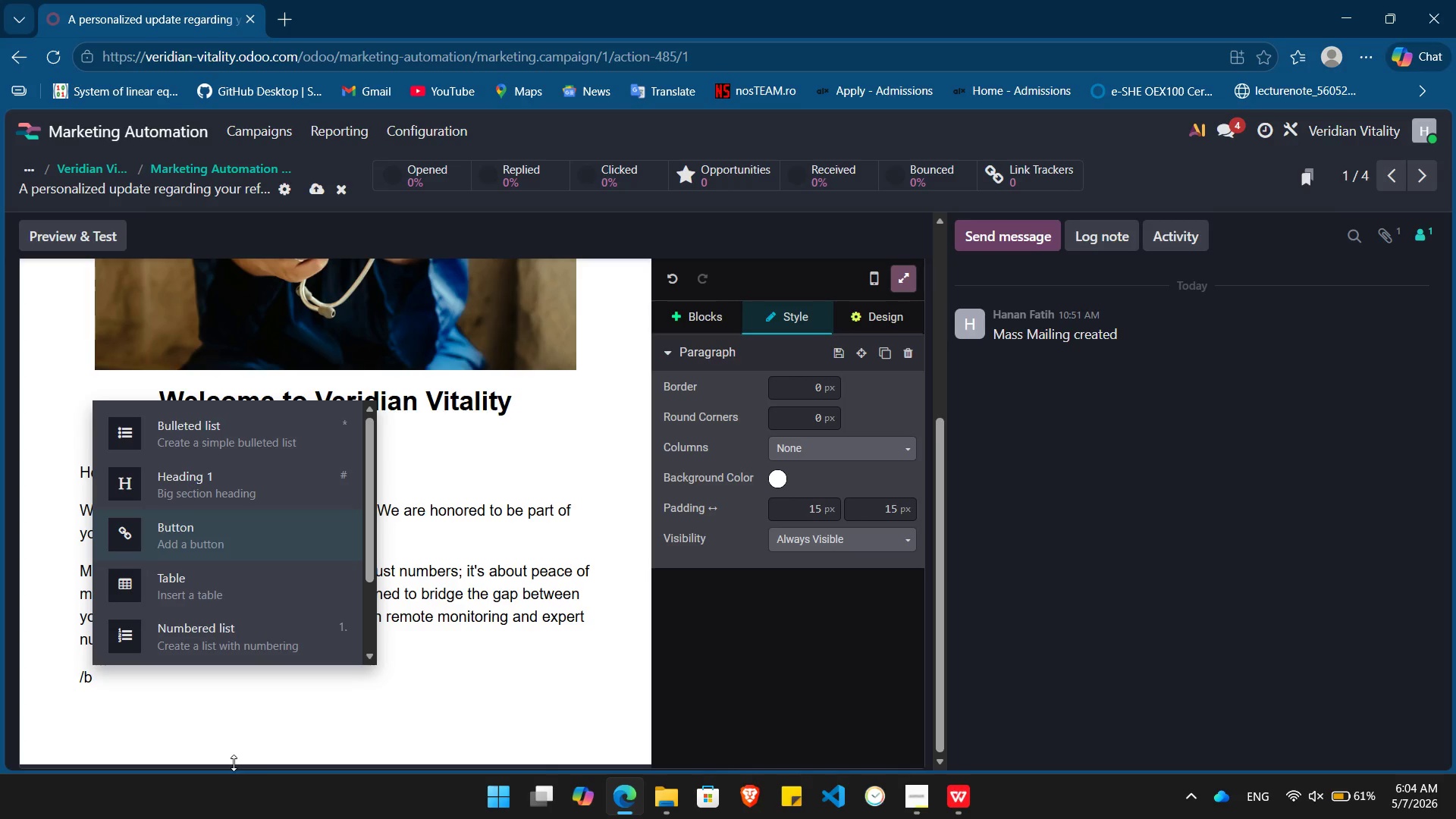 
key(Enter)
 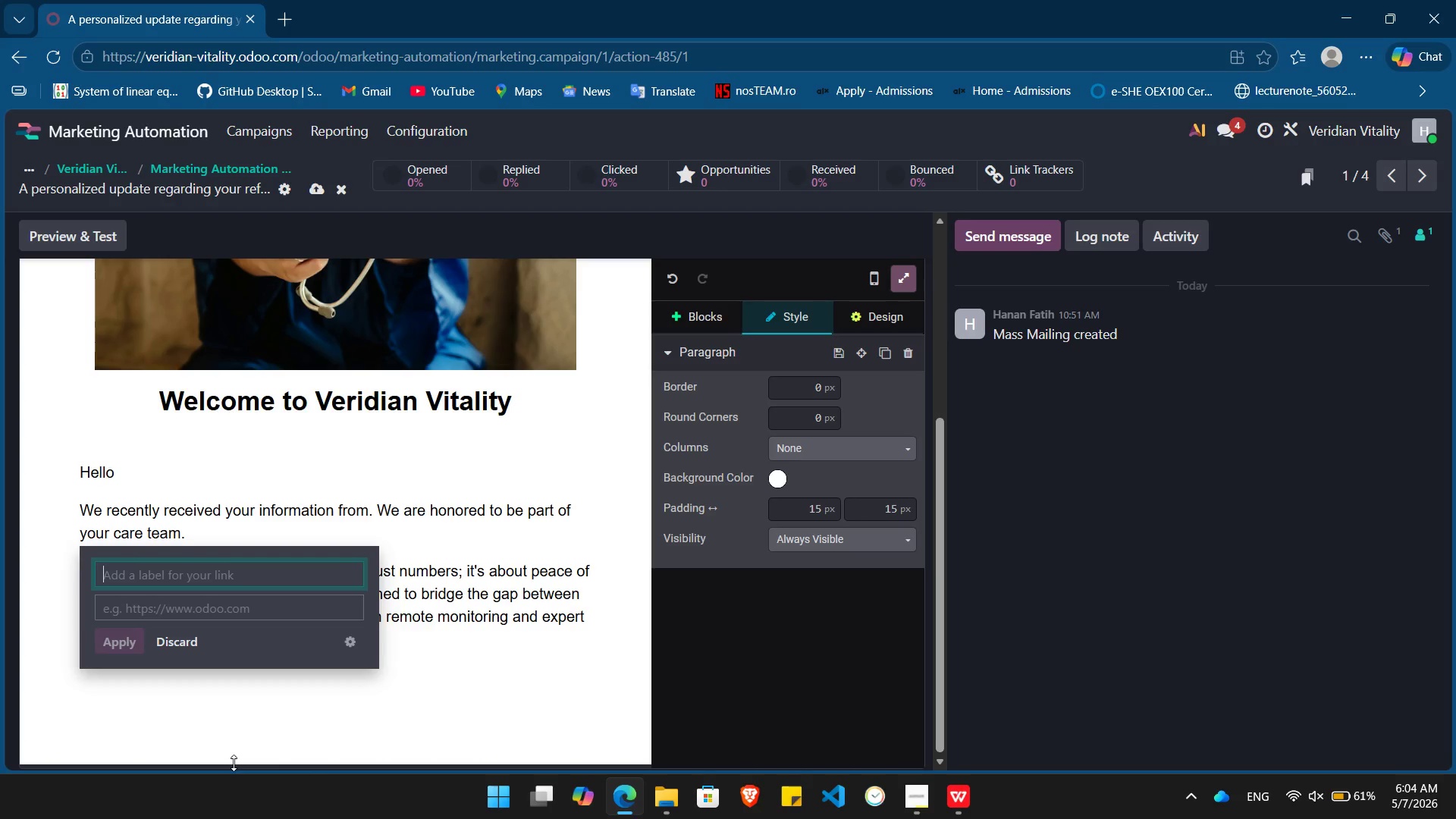 
type(Schedule My Initil)
key(Backspace)
type(al Intake)
 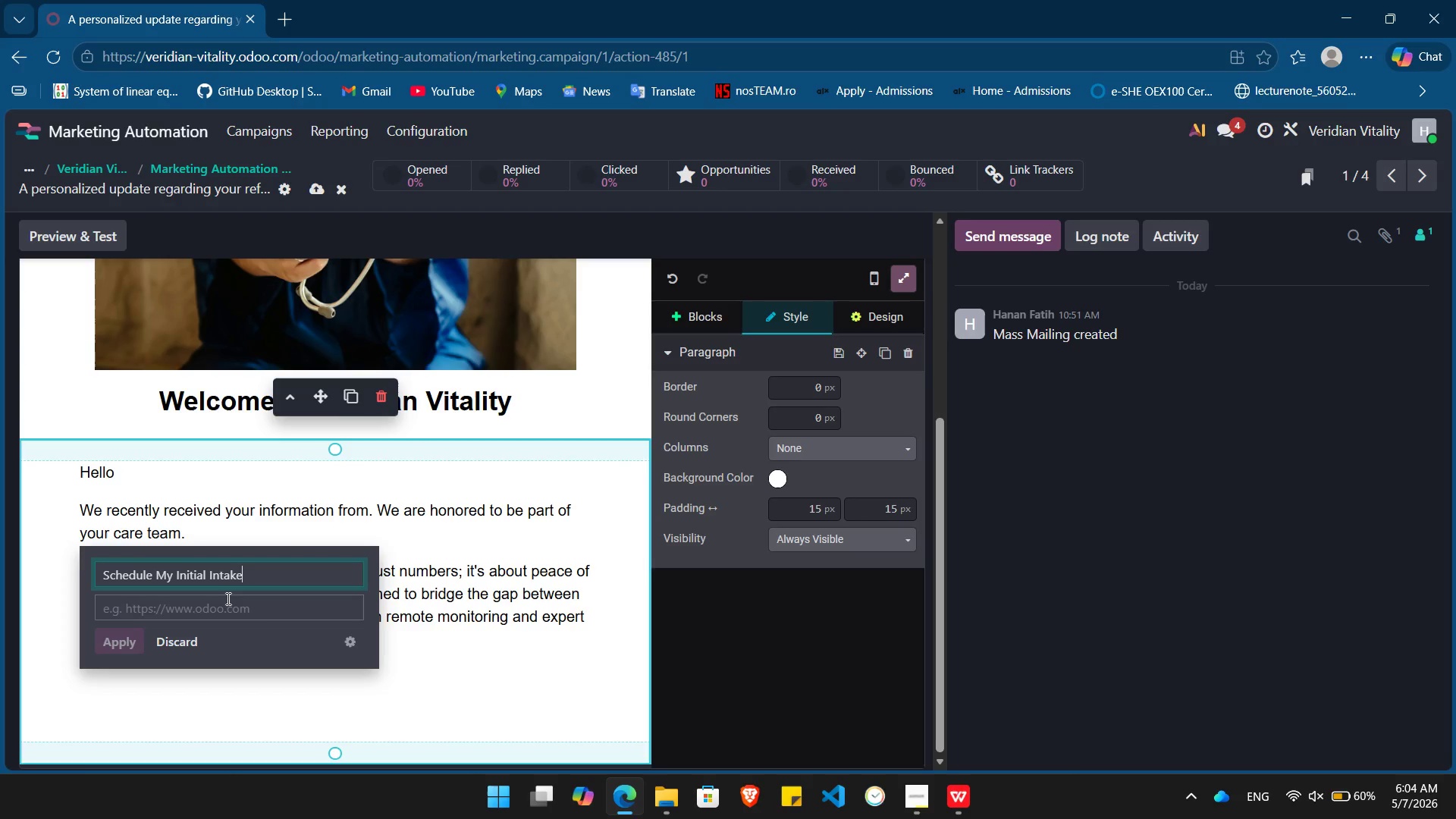 
left_click([221, 610])
 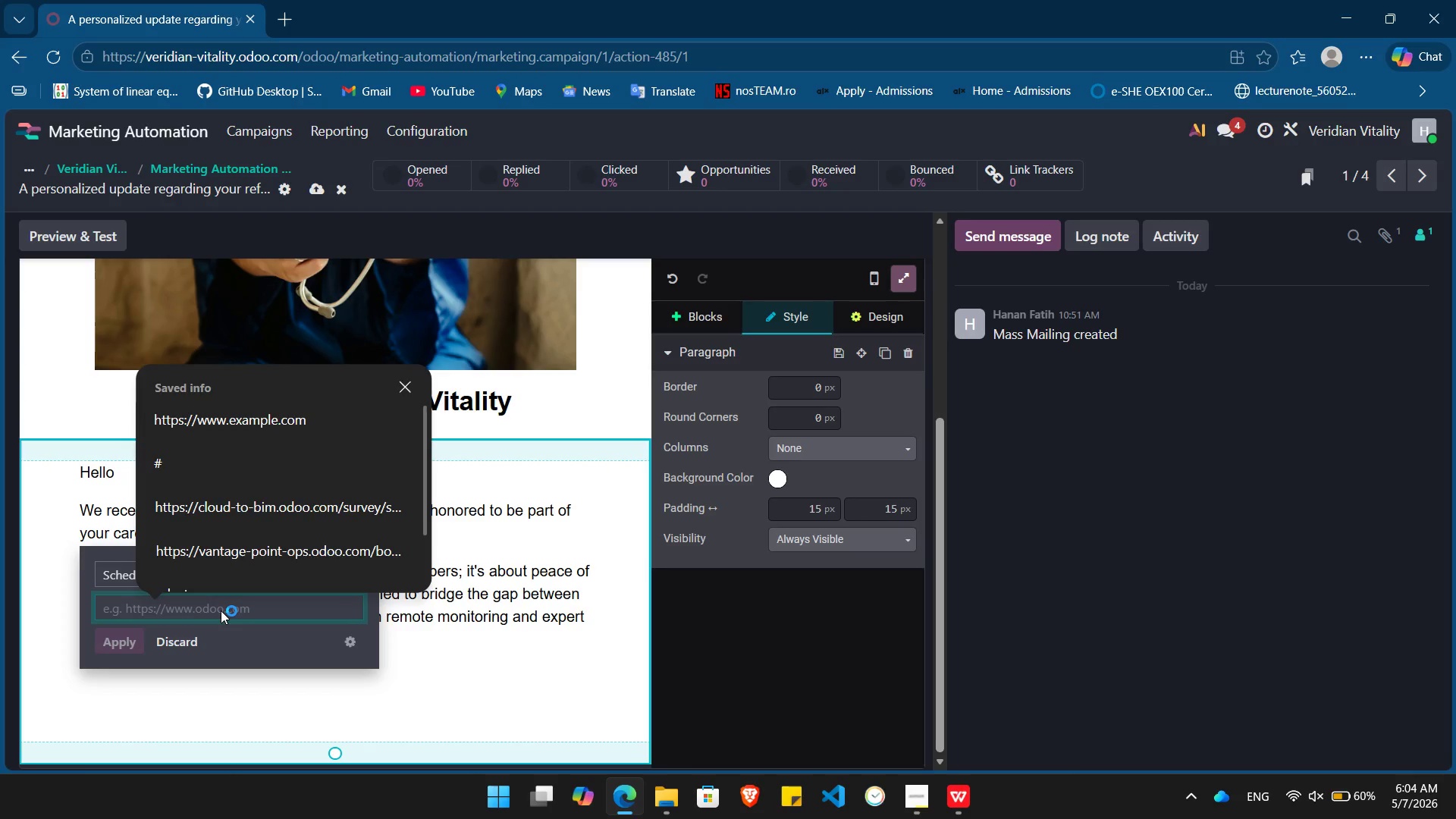 
key(H)
 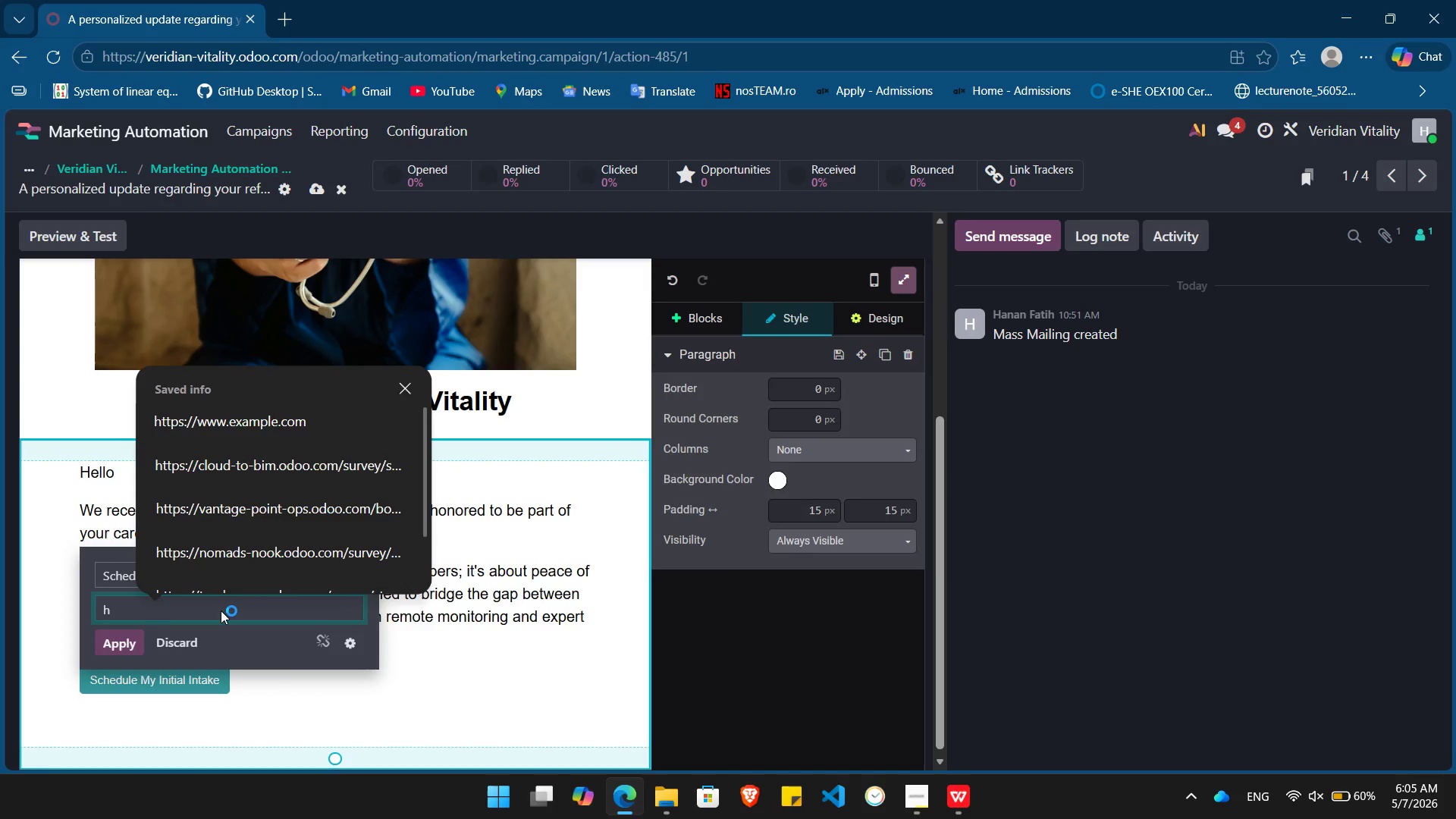 
key(ArrowDown)
 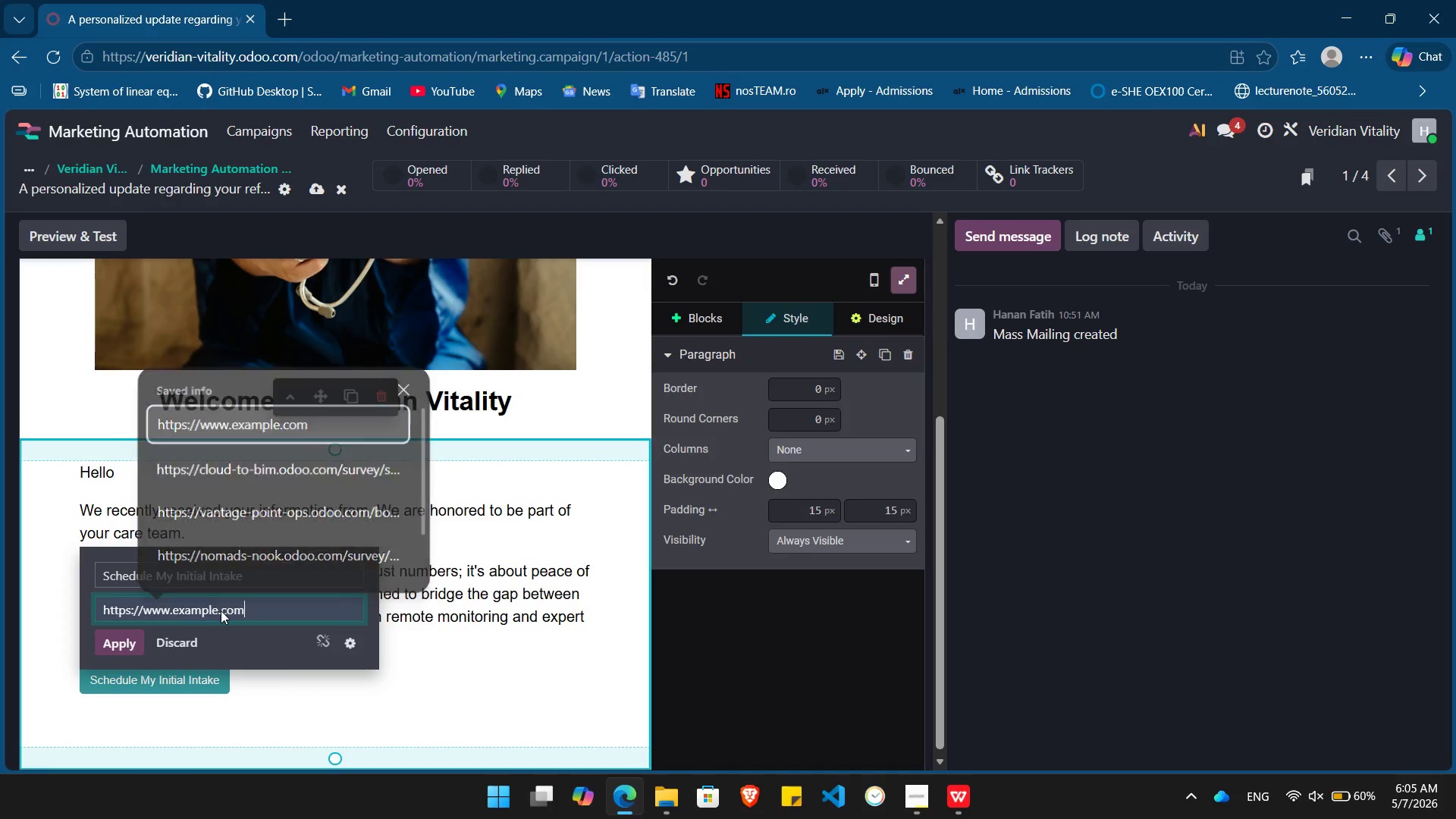 
key(Enter)
 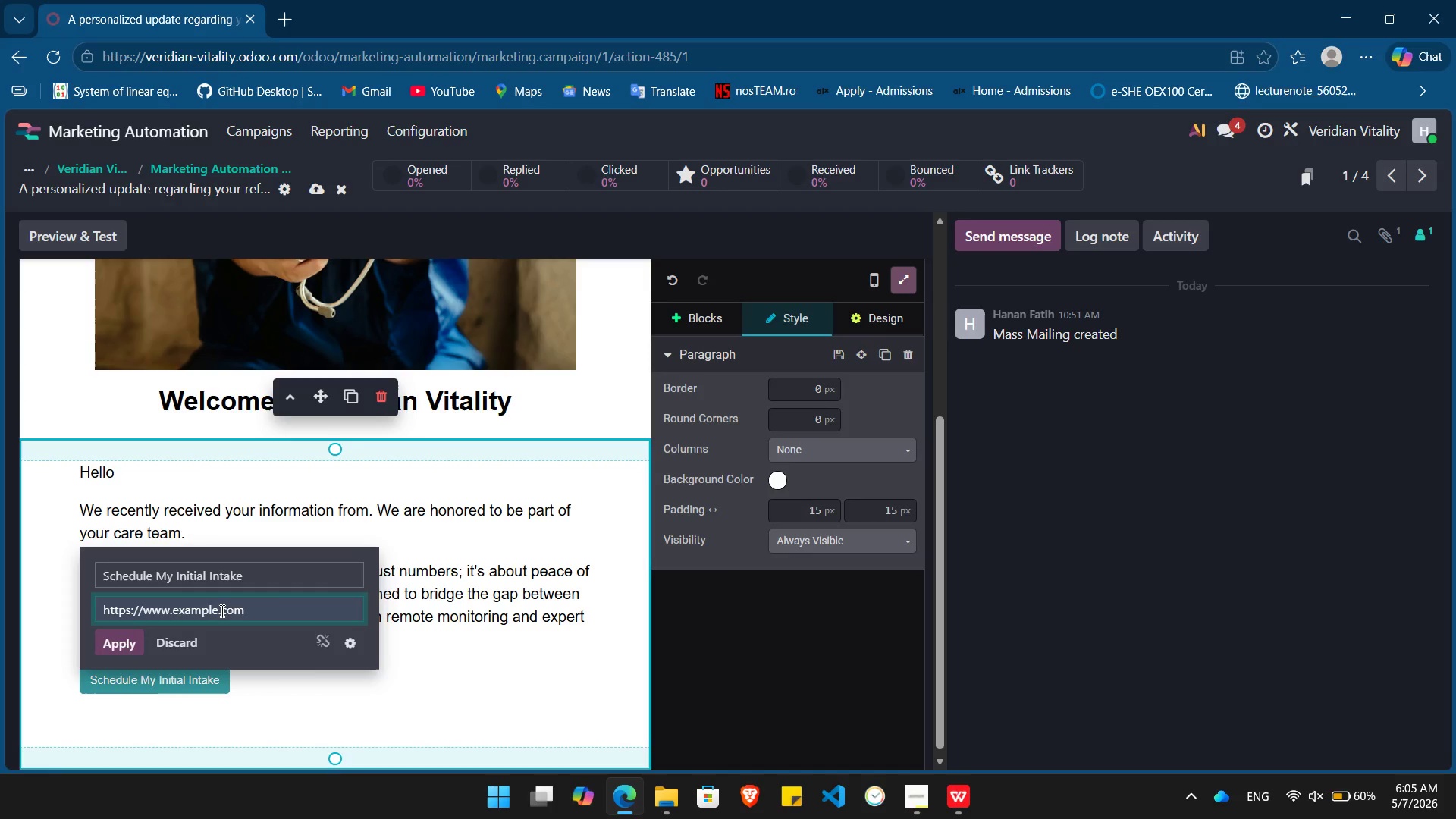 
key(Enter)
 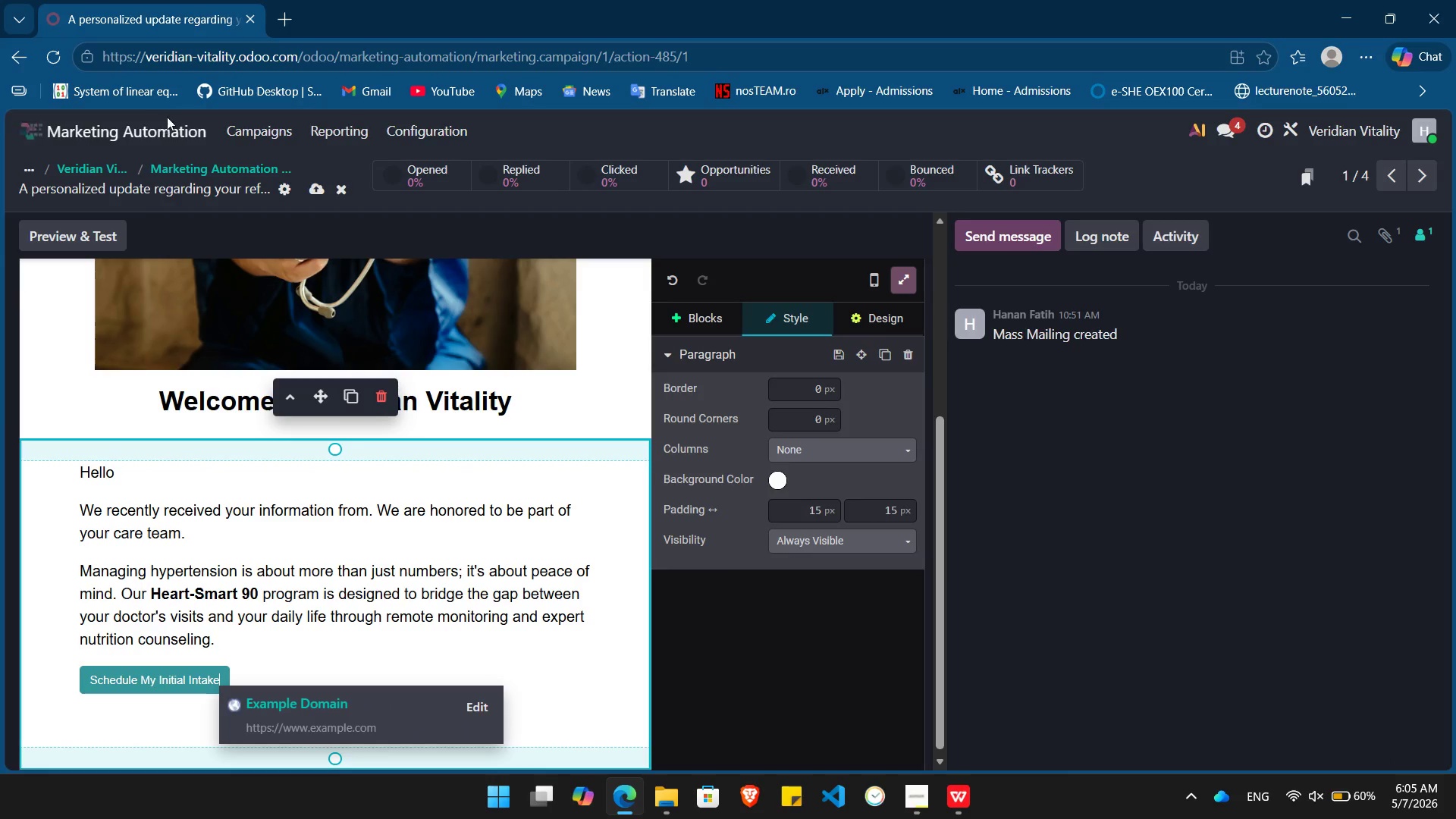 
left_click([79, 133])
 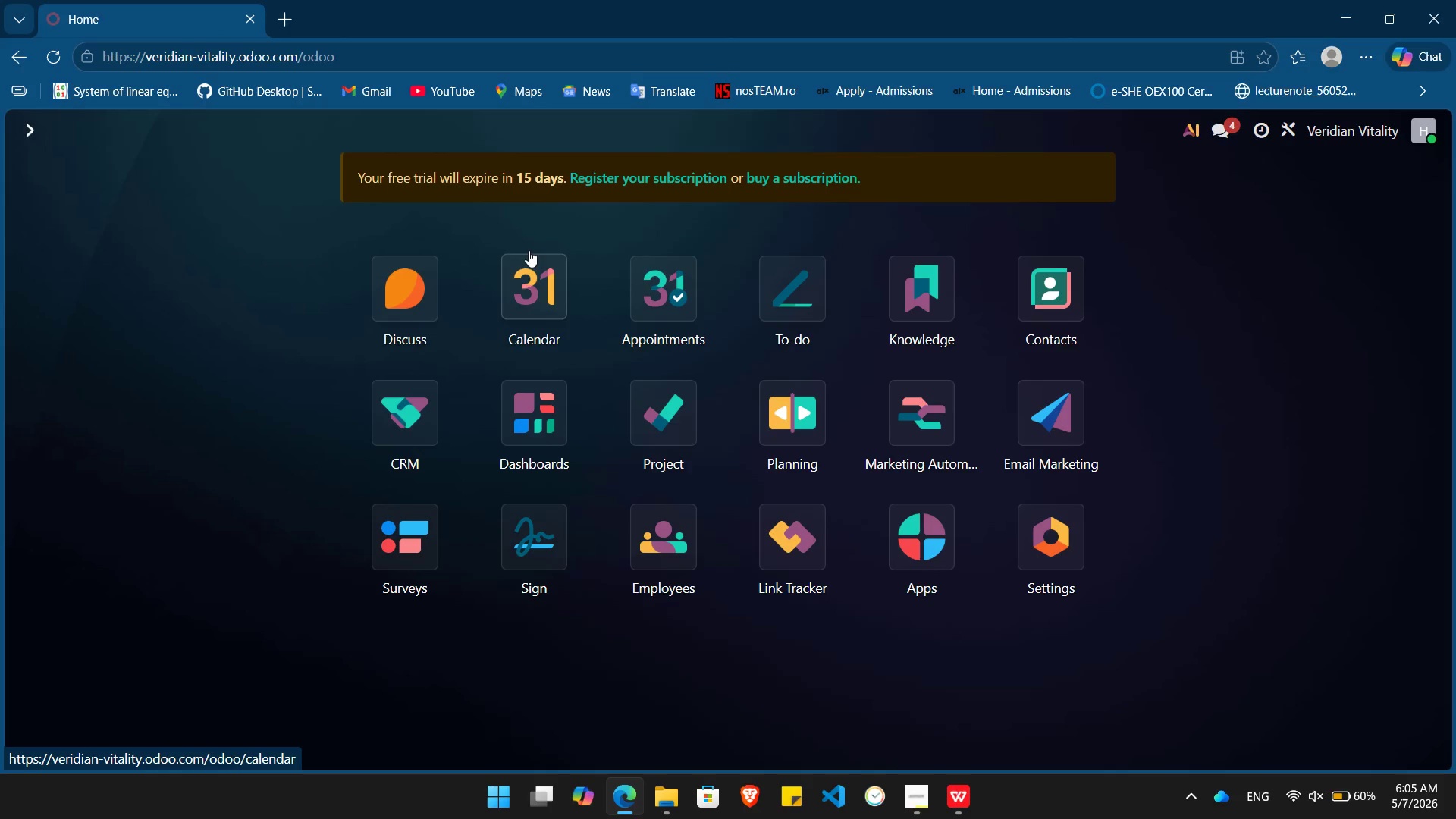 
left_click([539, 278])
 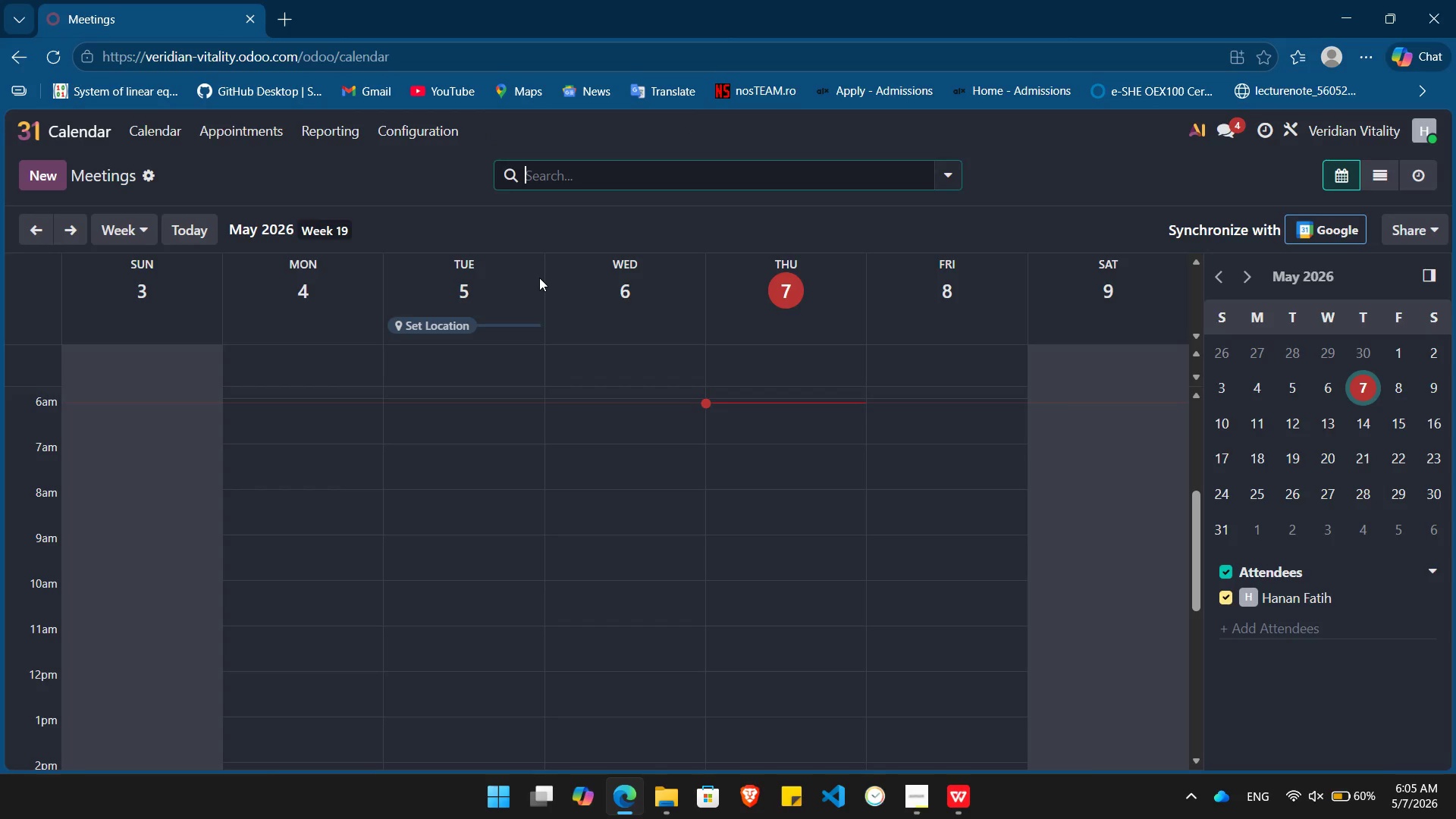 
wait(5.56)
 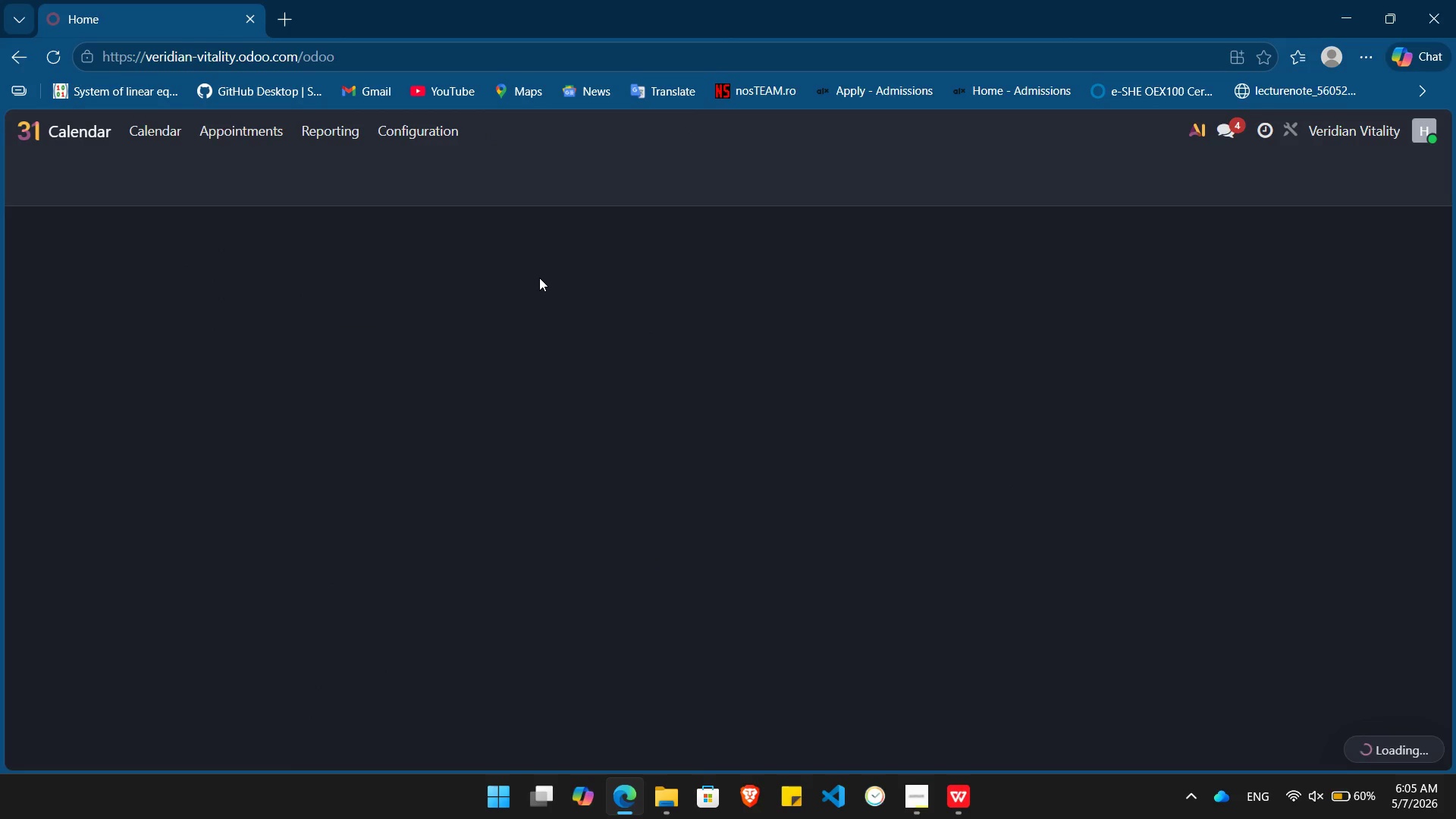 
left_click([73, 124])
 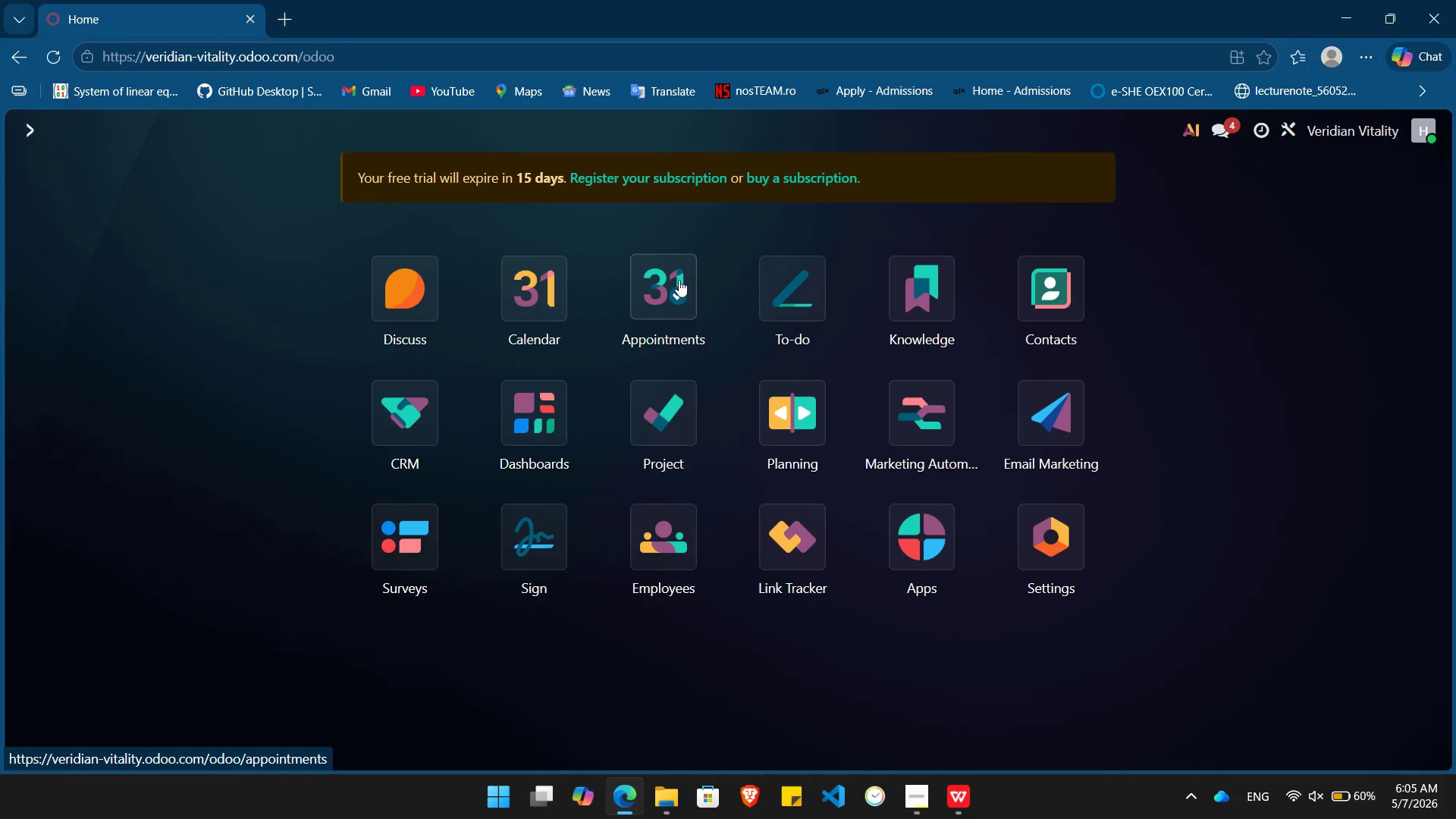 
left_click([693, 284])
 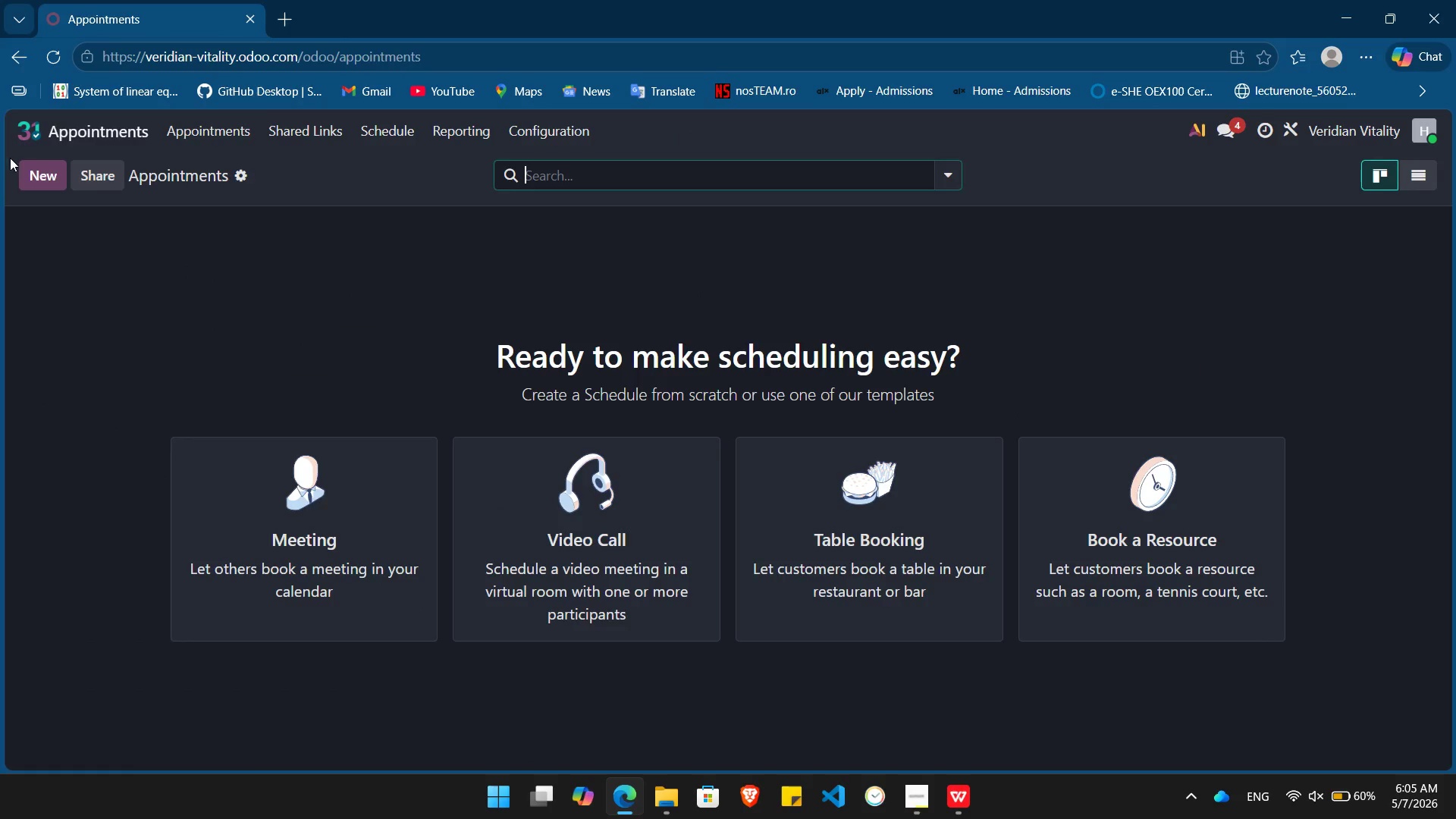 
left_click([39, 166])
 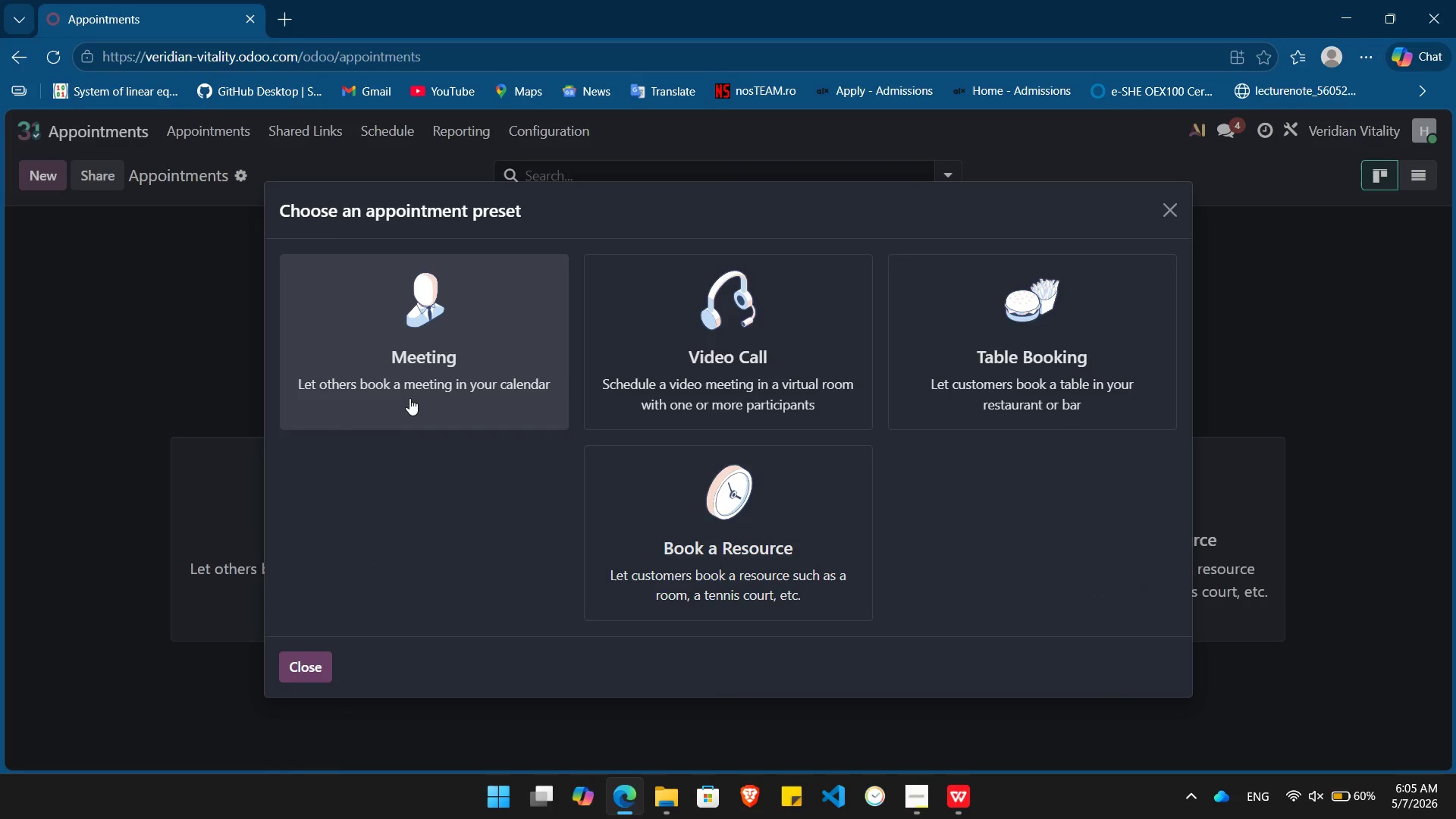 
wait(5.38)
 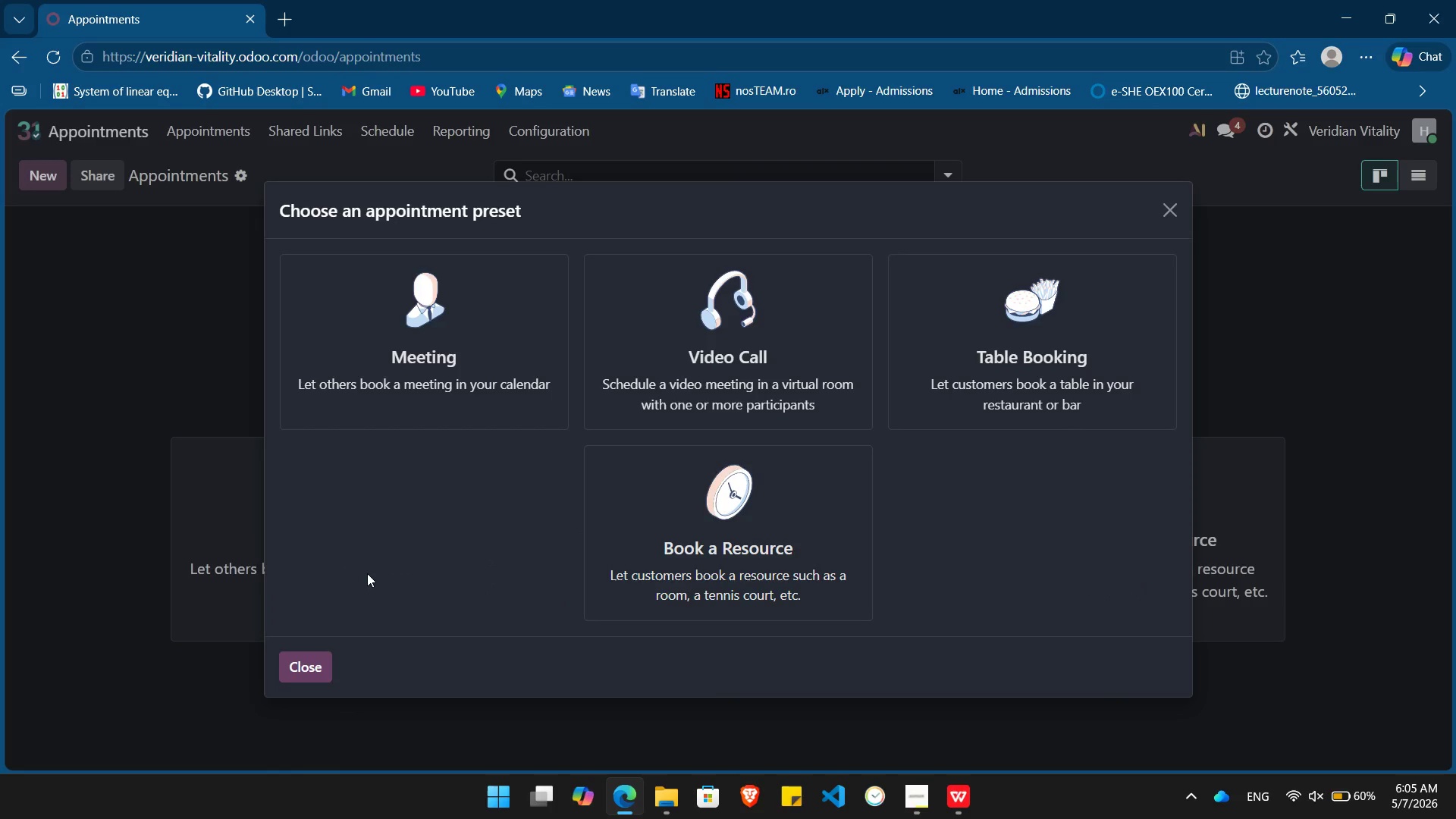 
left_click([410, 398])
 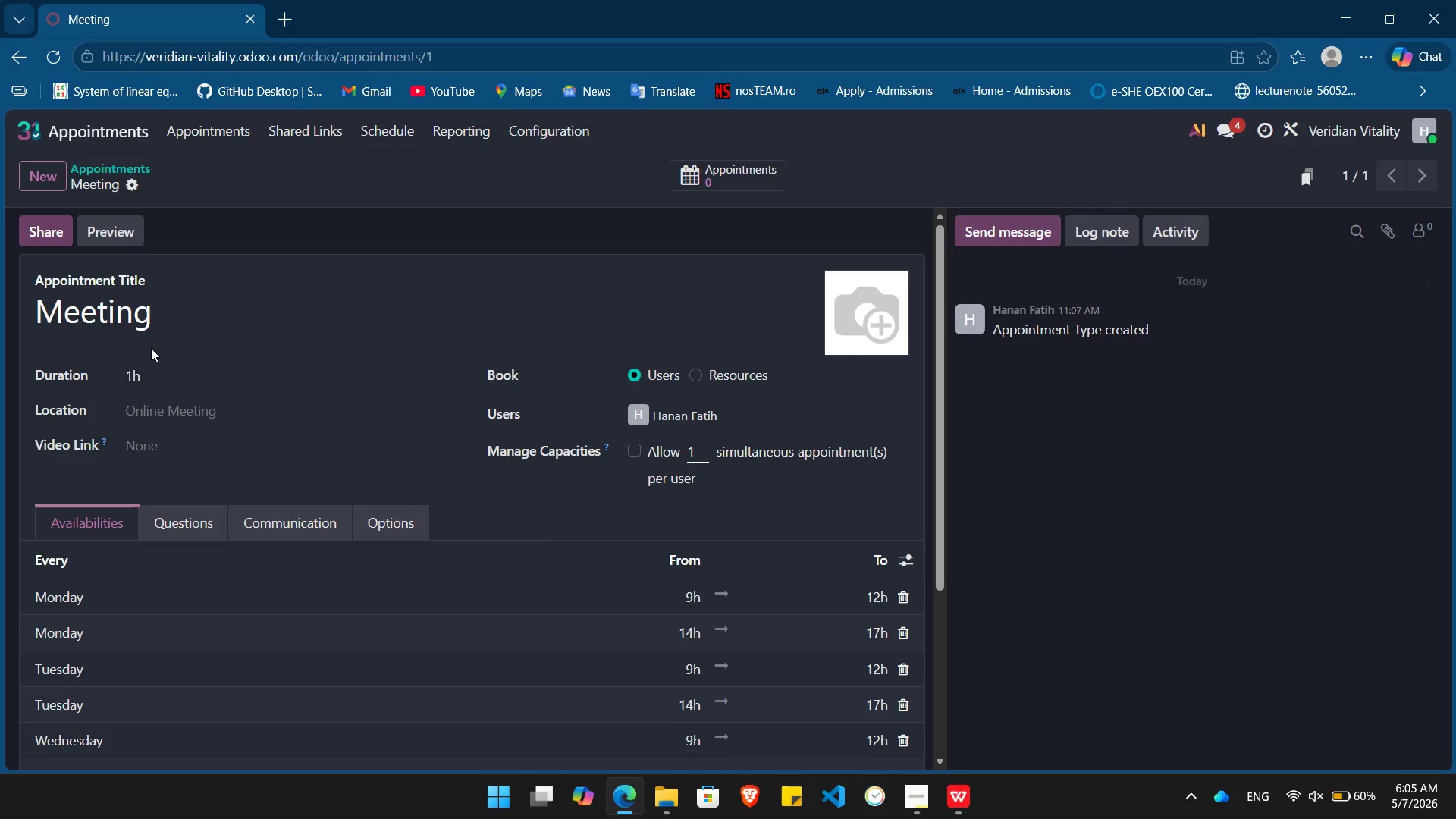 
double_click([153, 322])
 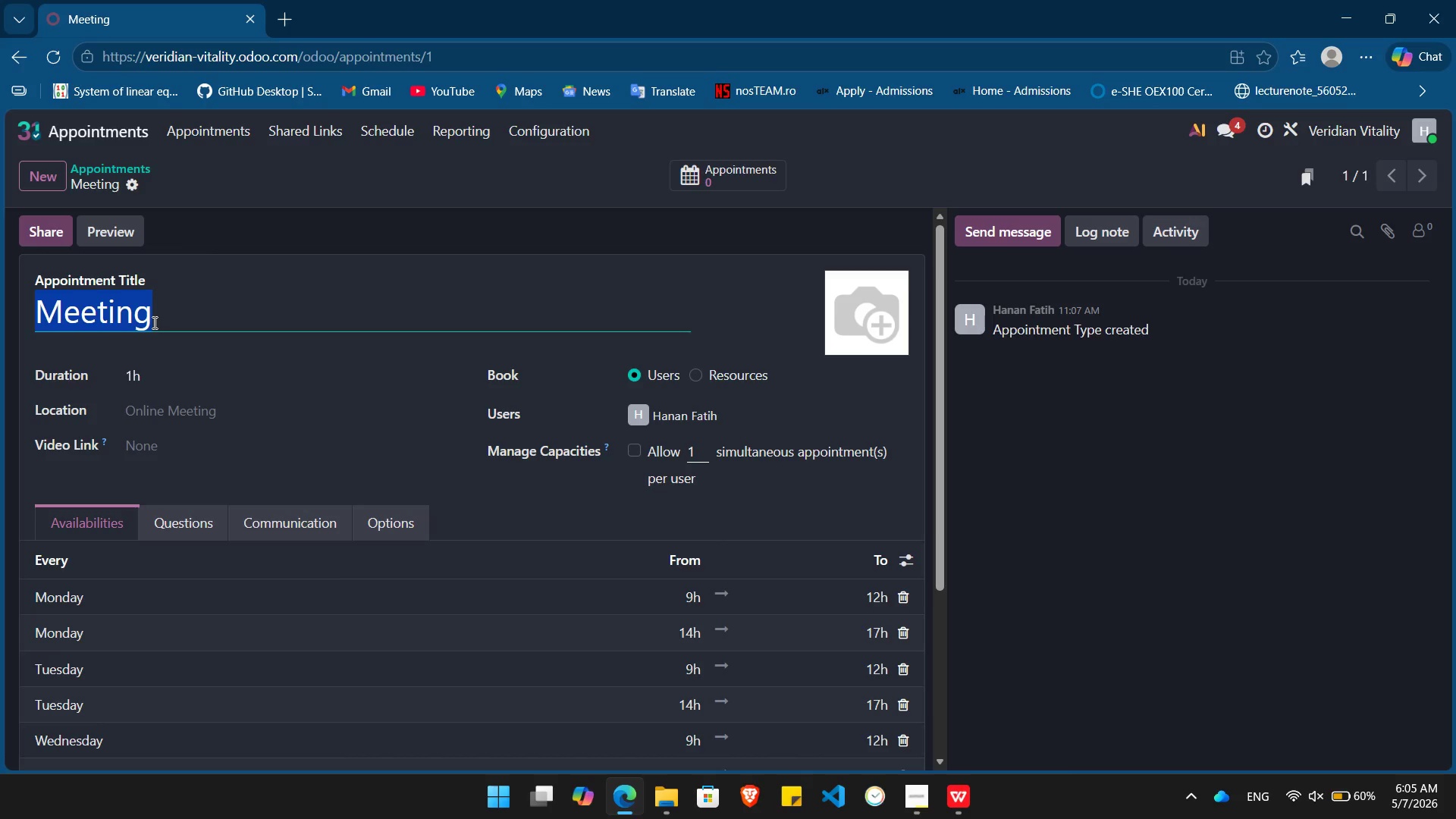 
triple_click([153, 322])
 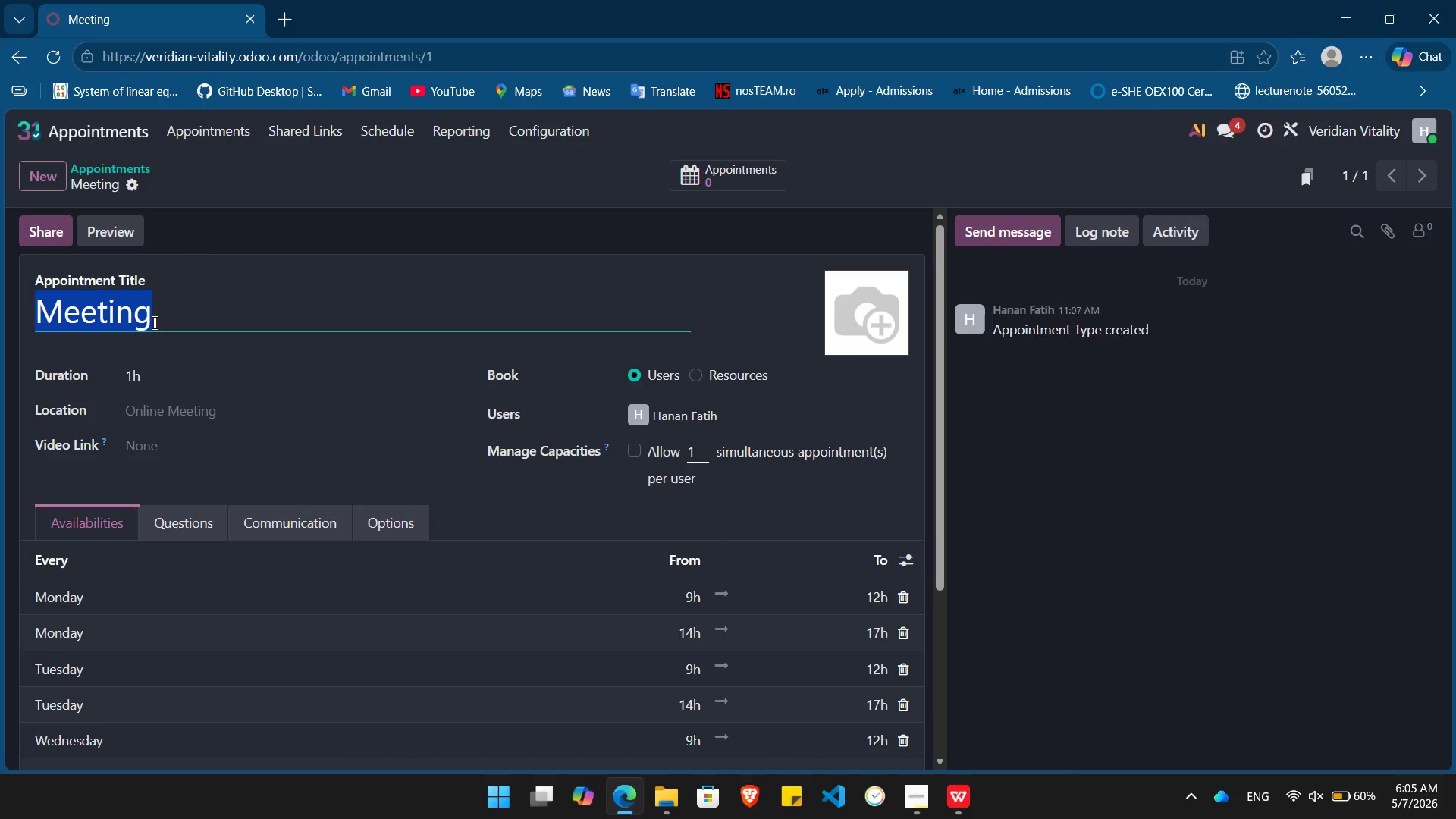 
type(Hypertec)
key(Backspace)
type(nsion)
 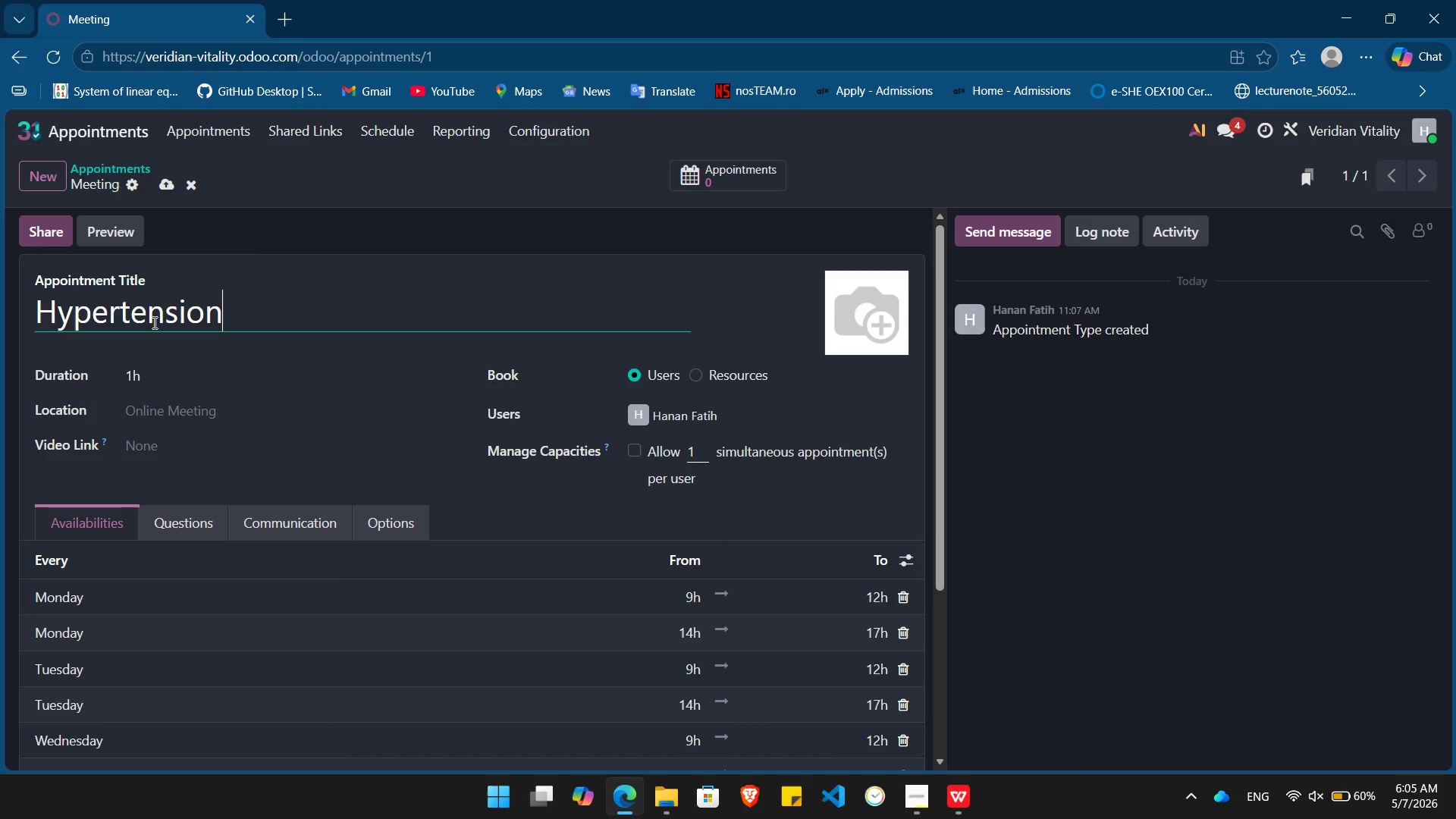 
hold_key(key=Backspace, duration=1.31)
 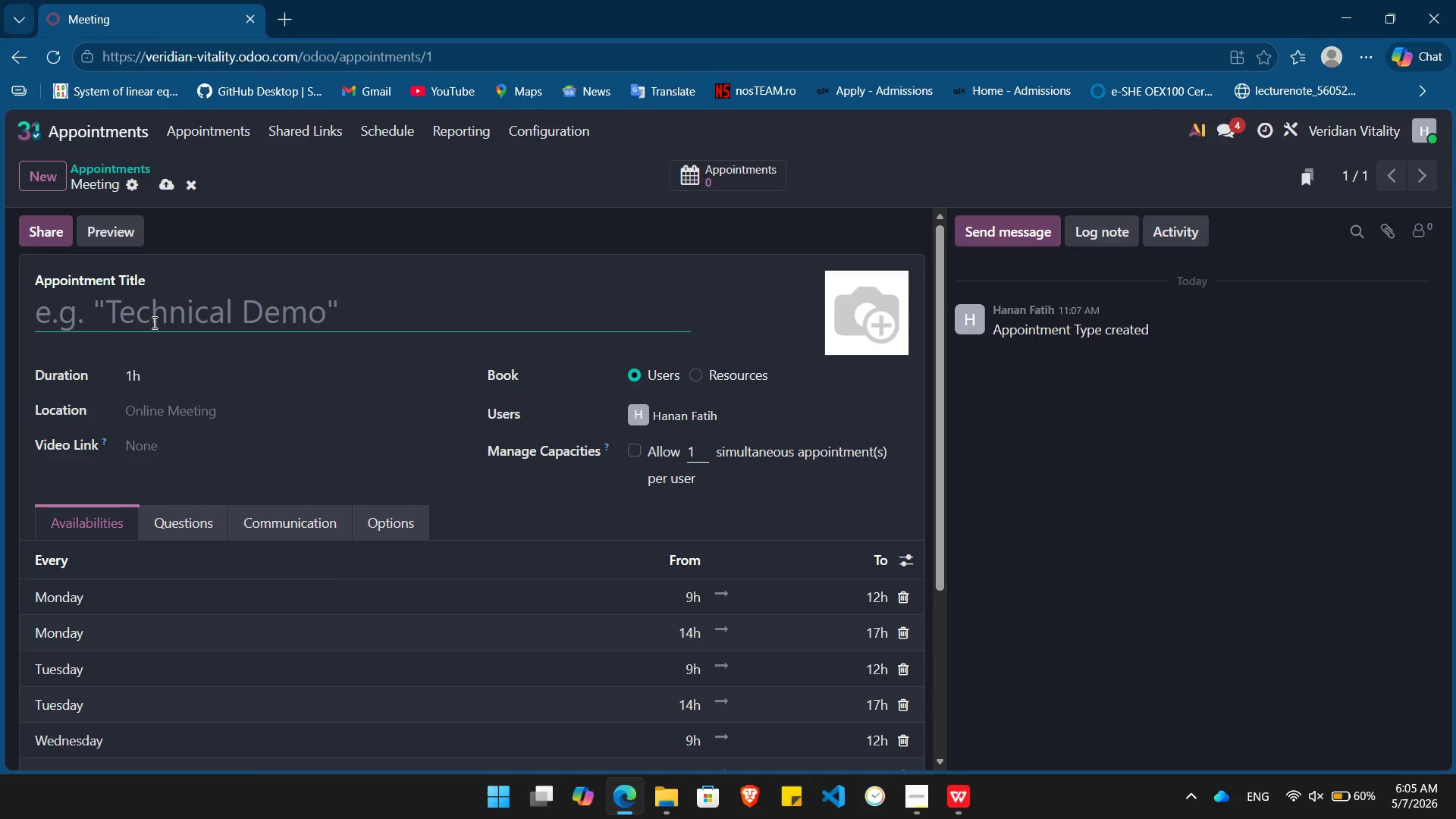 
key(Control+ControlLeft)
 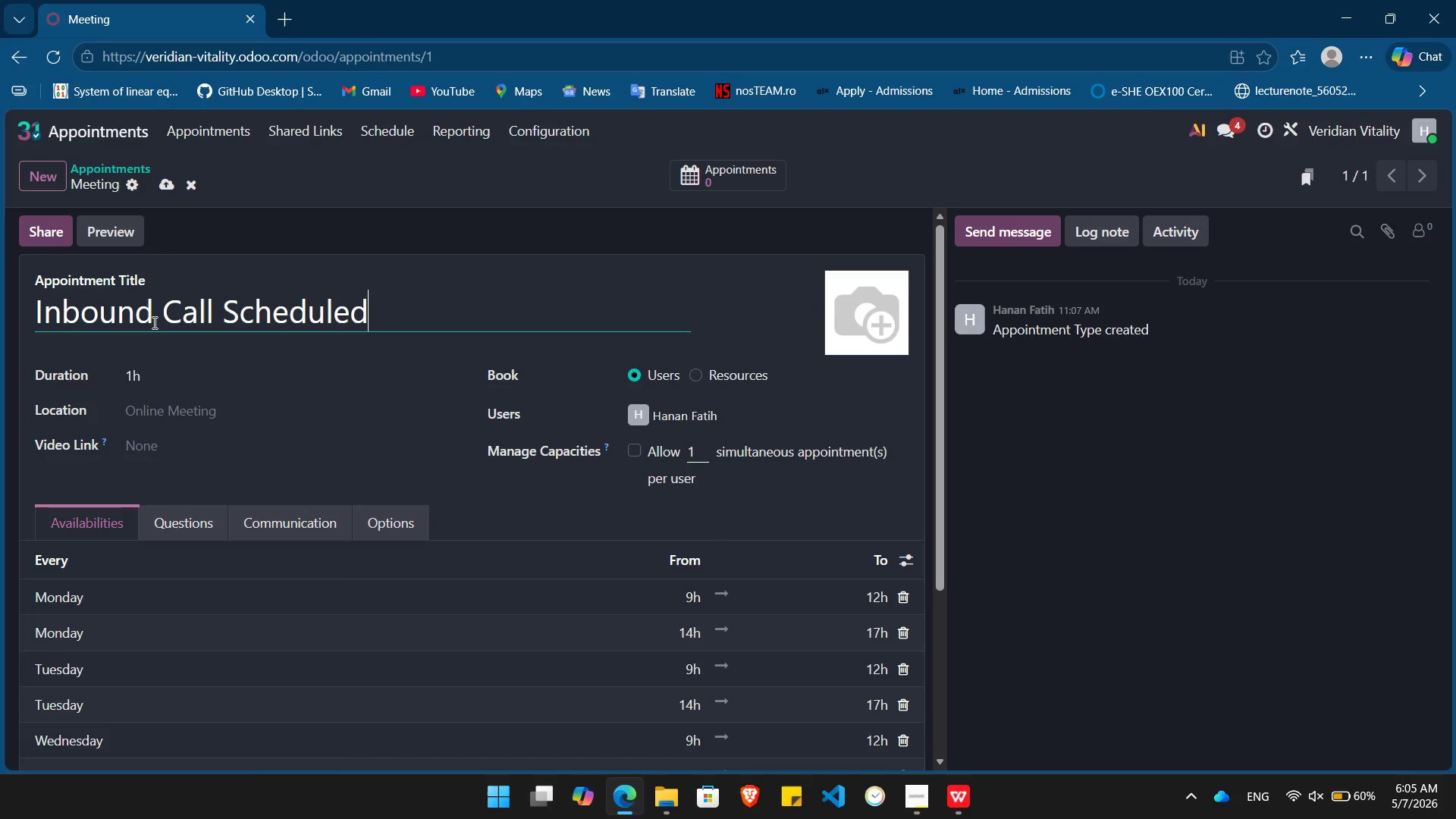 
key(Control+V)
 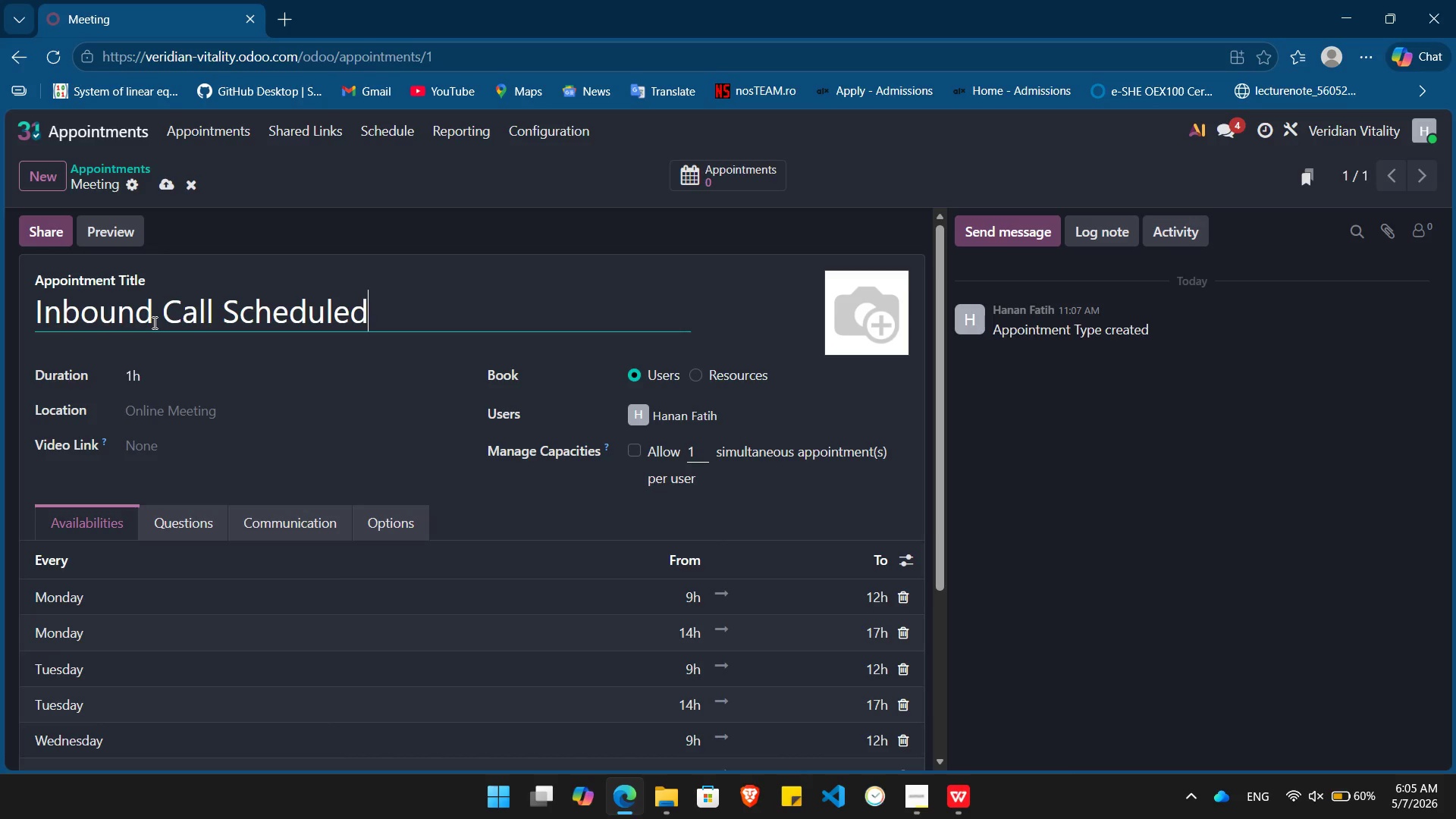 
key(Control+ControlLeft)
 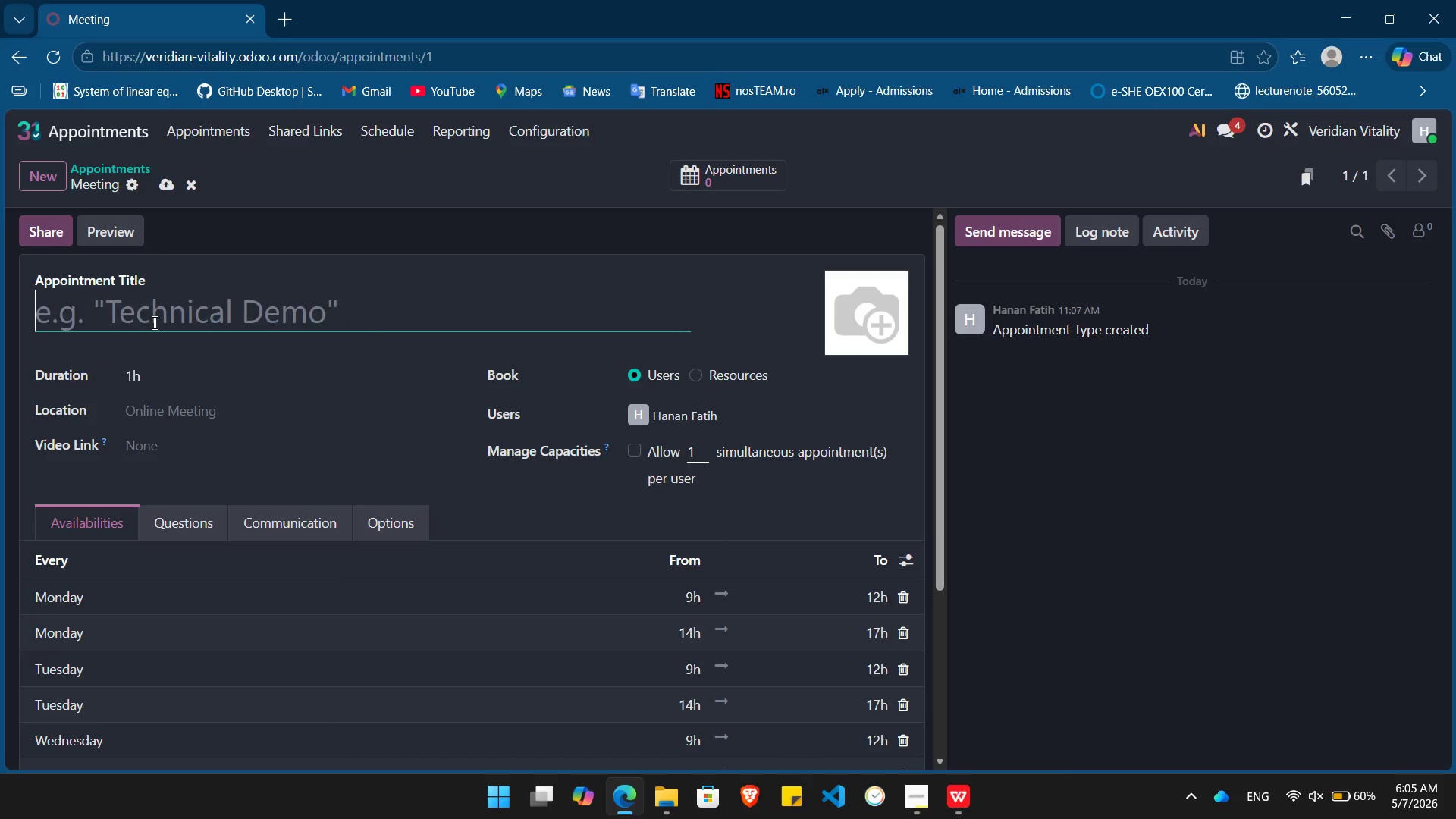 
key(Control+Z)
 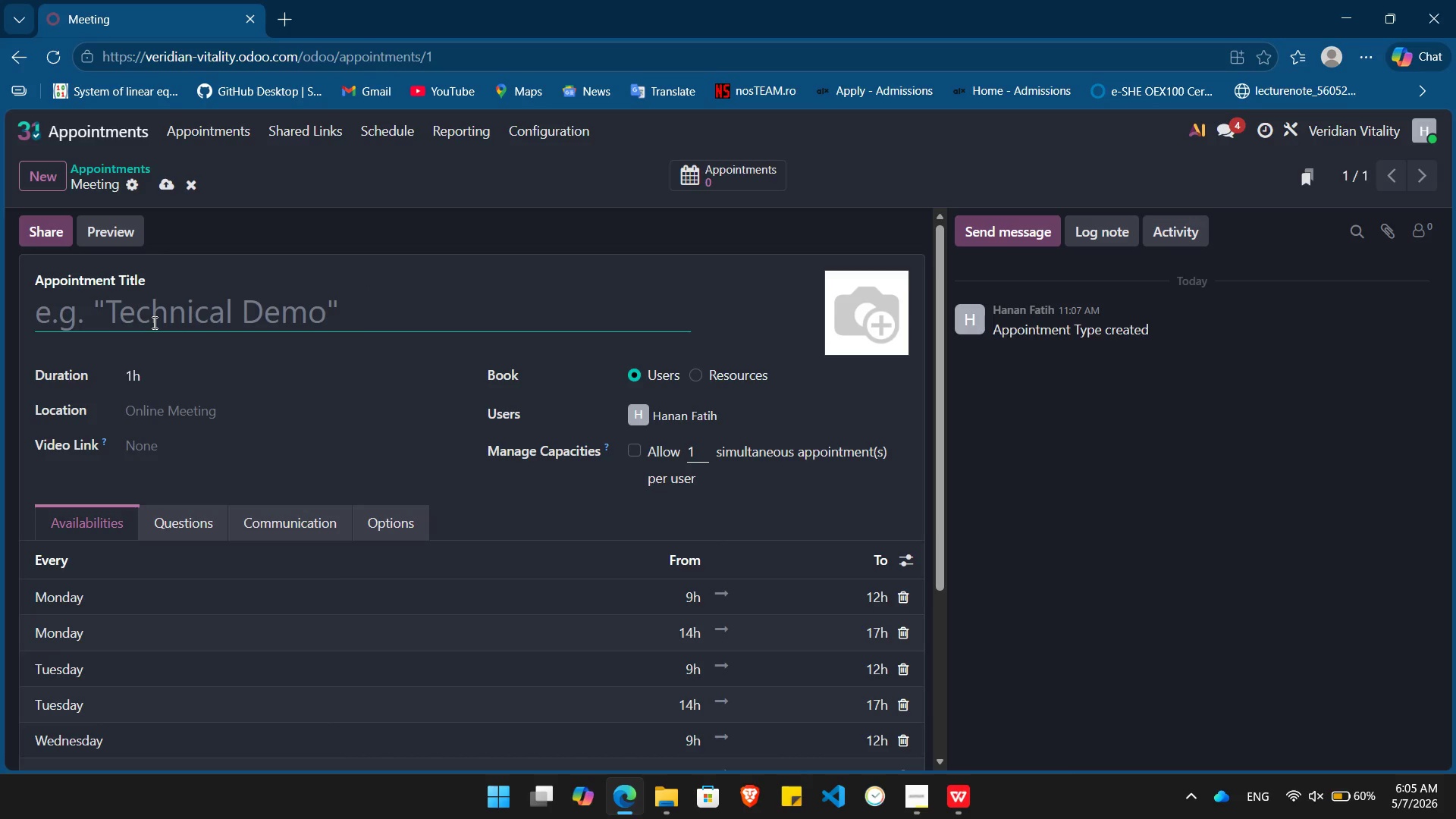 
key(Meta+V)
 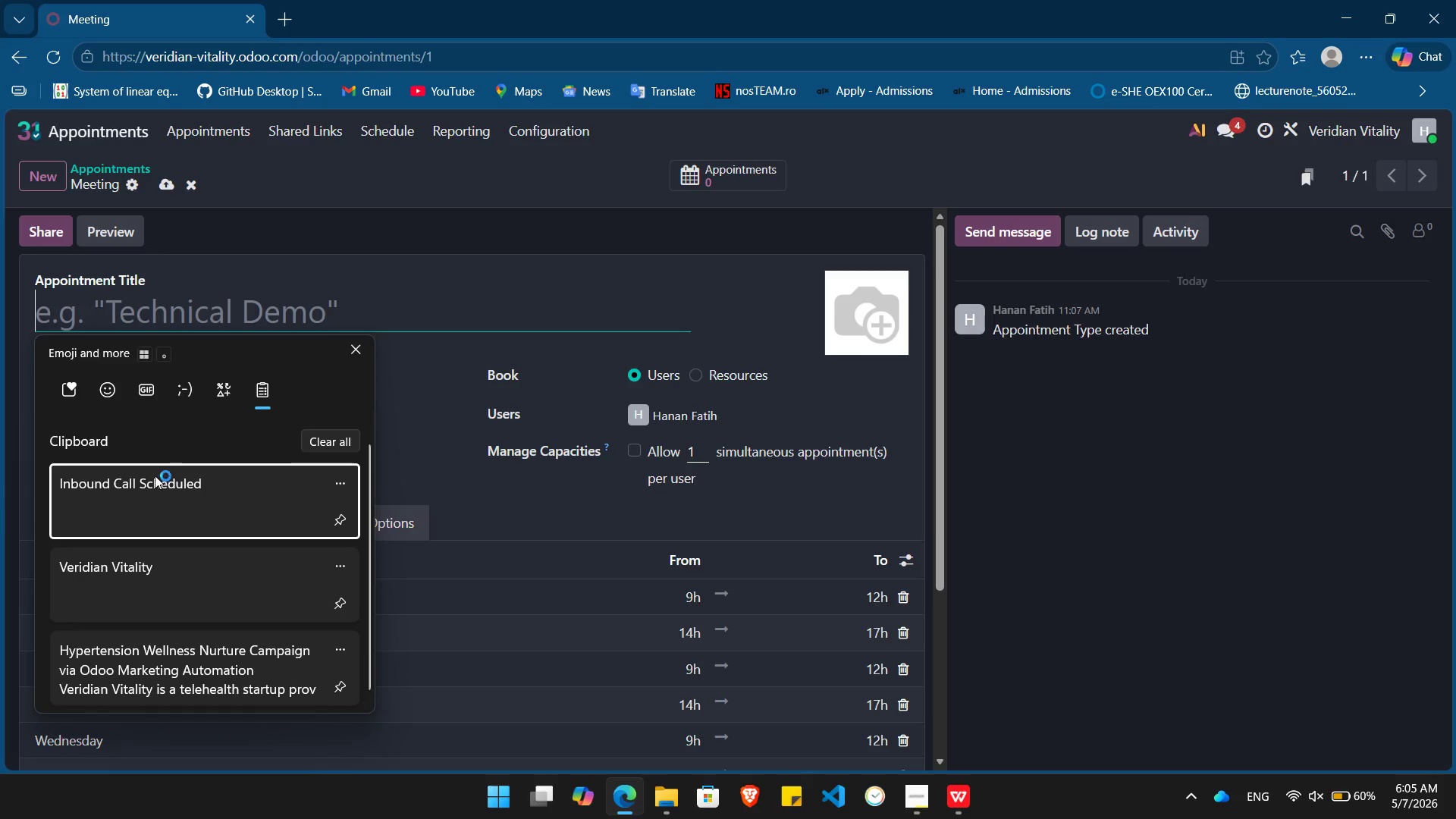 
left_click([172, 576])
 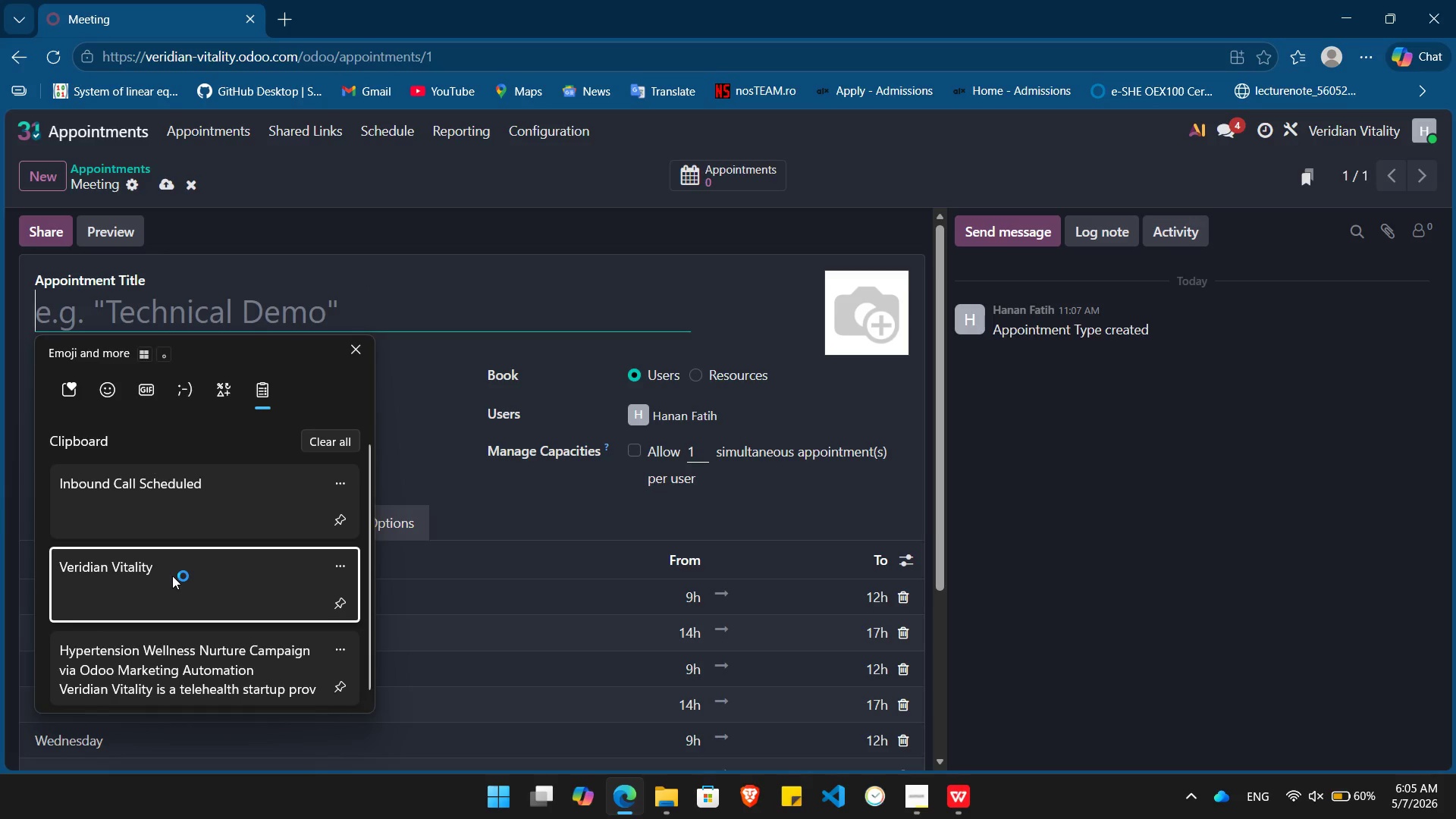 
key(Control+ControlLeft)
 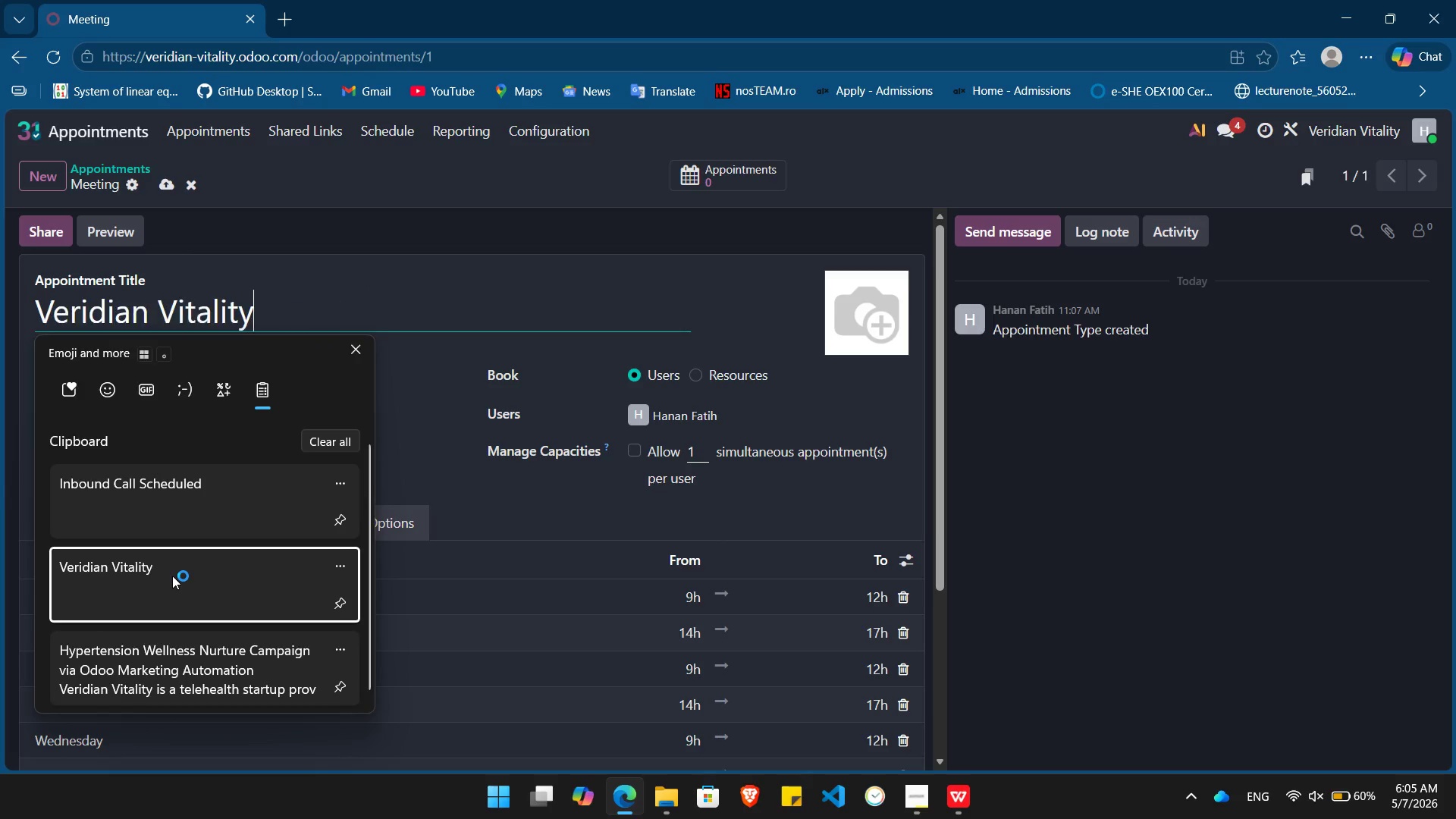 
key(Control+V)
 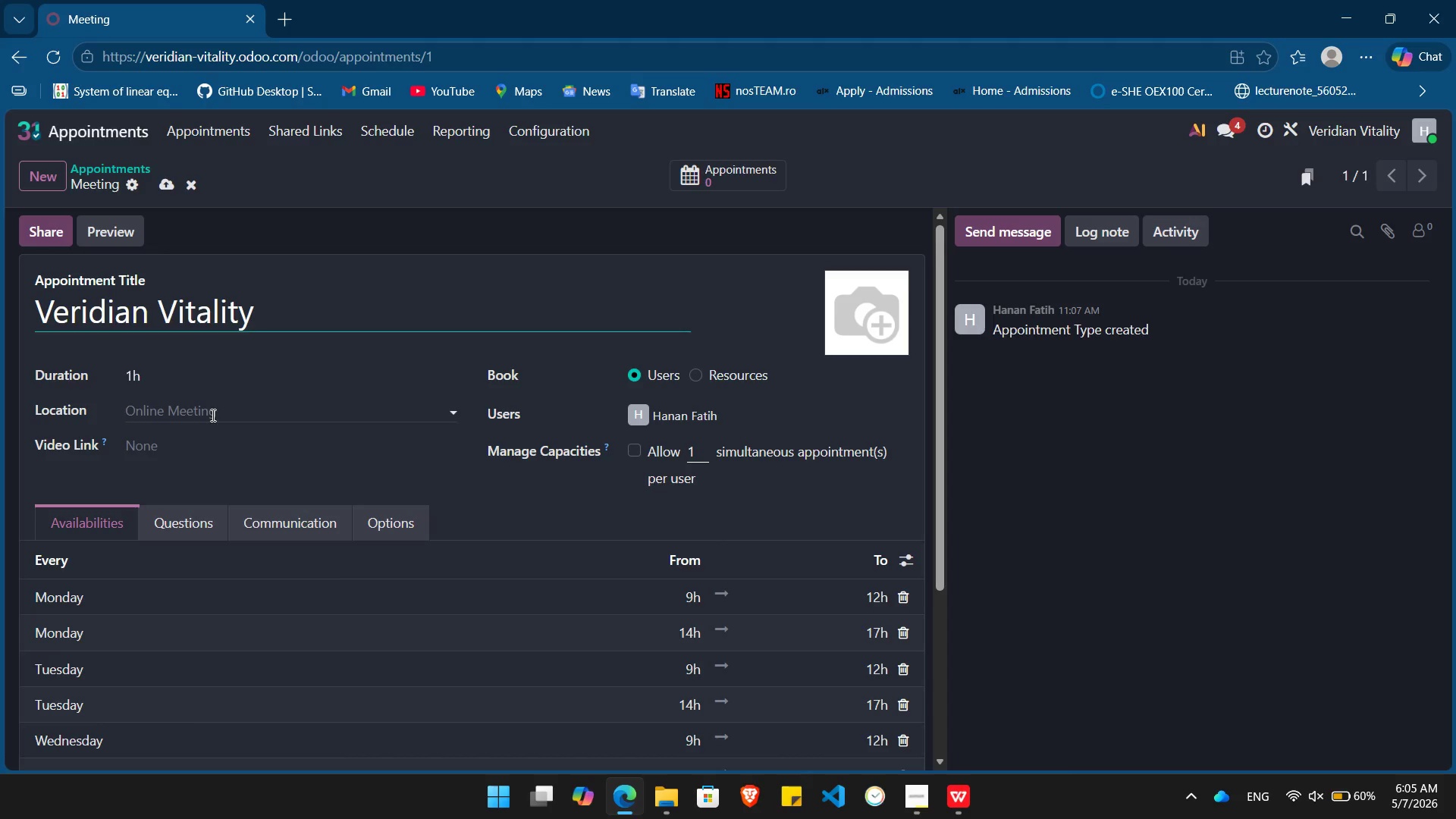 
wait(7.74)
 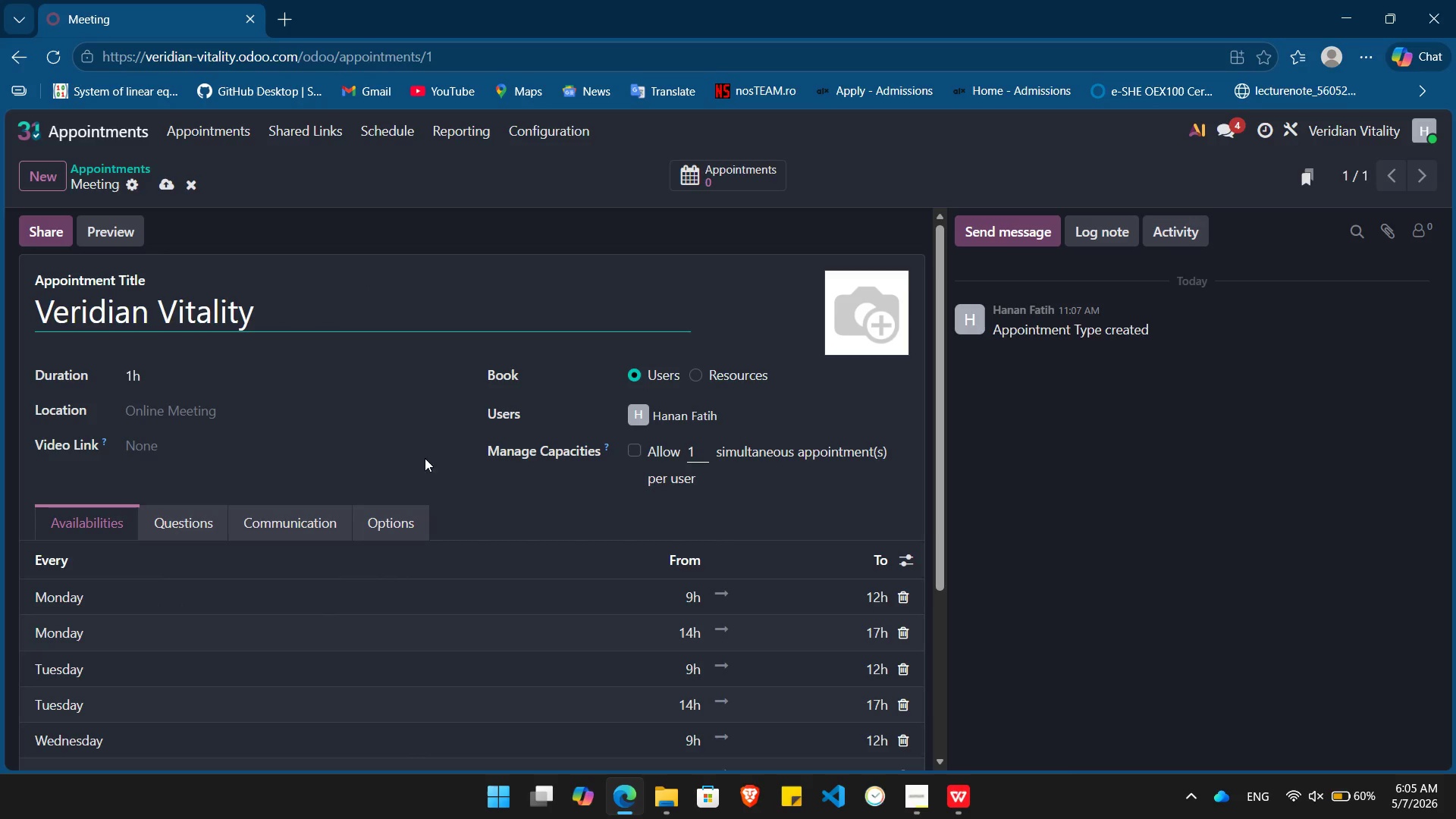 
left_click([43, 234])
 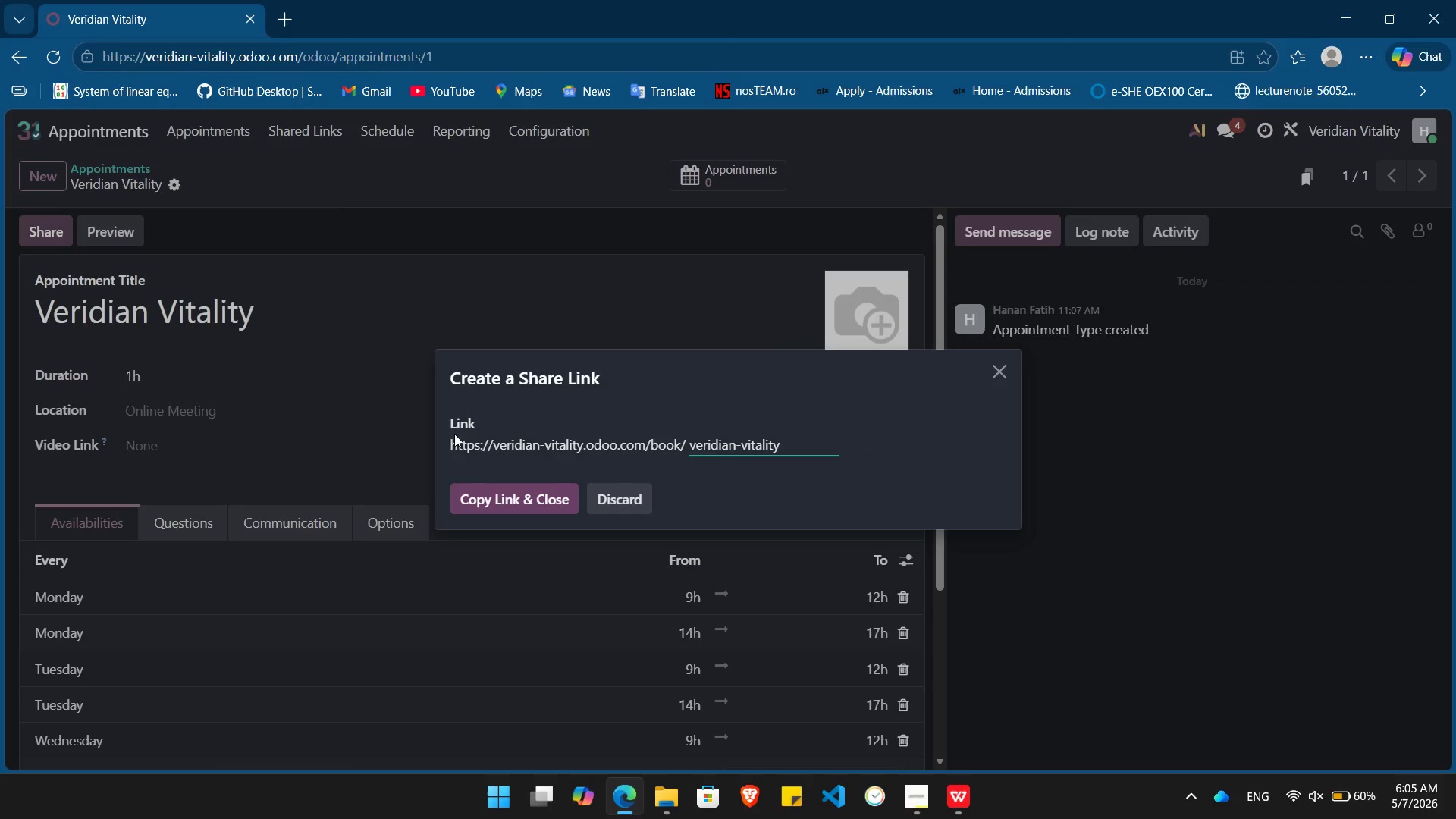 
left_click([500, 499])
 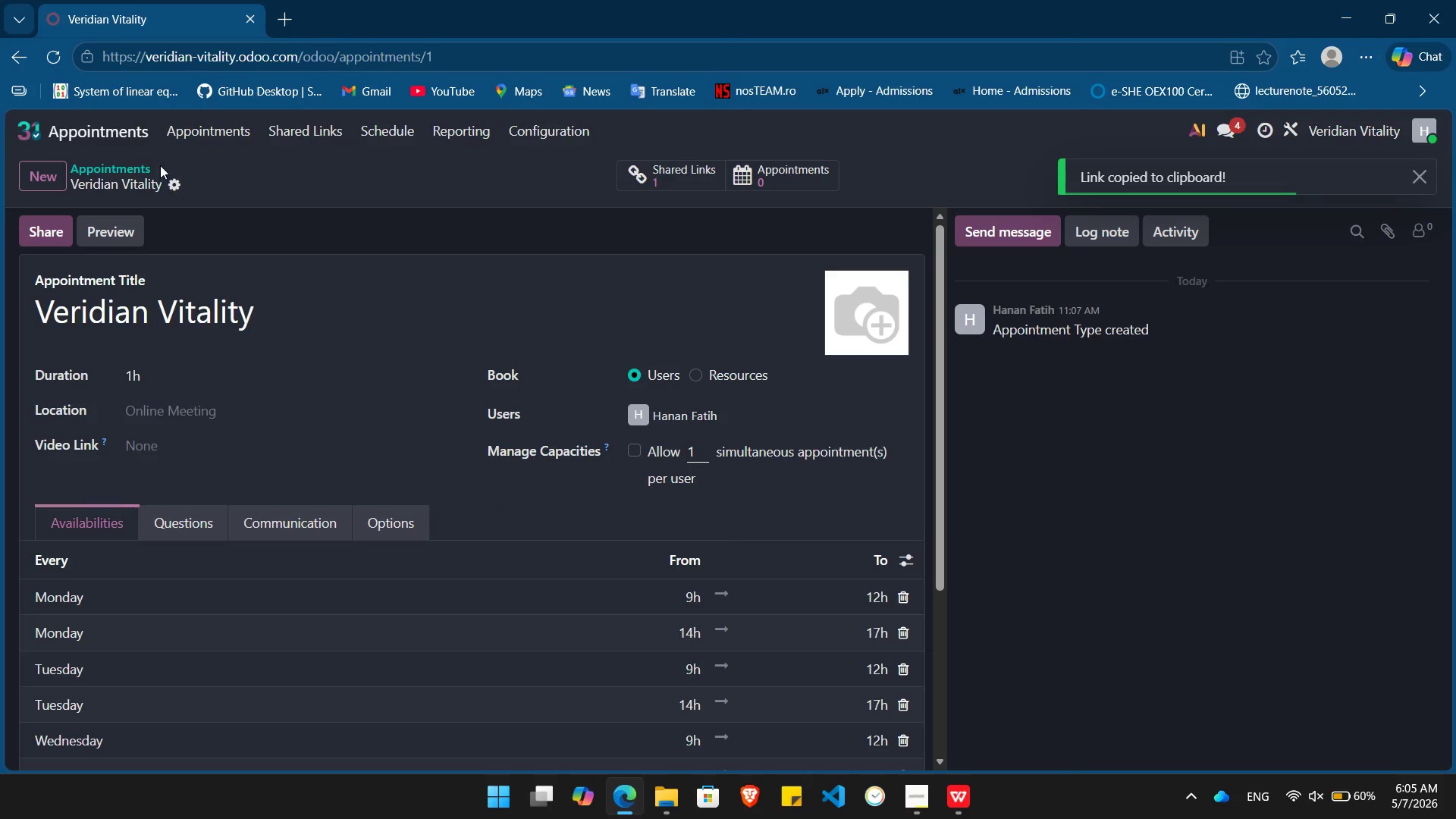 
left_click([102, 126])
 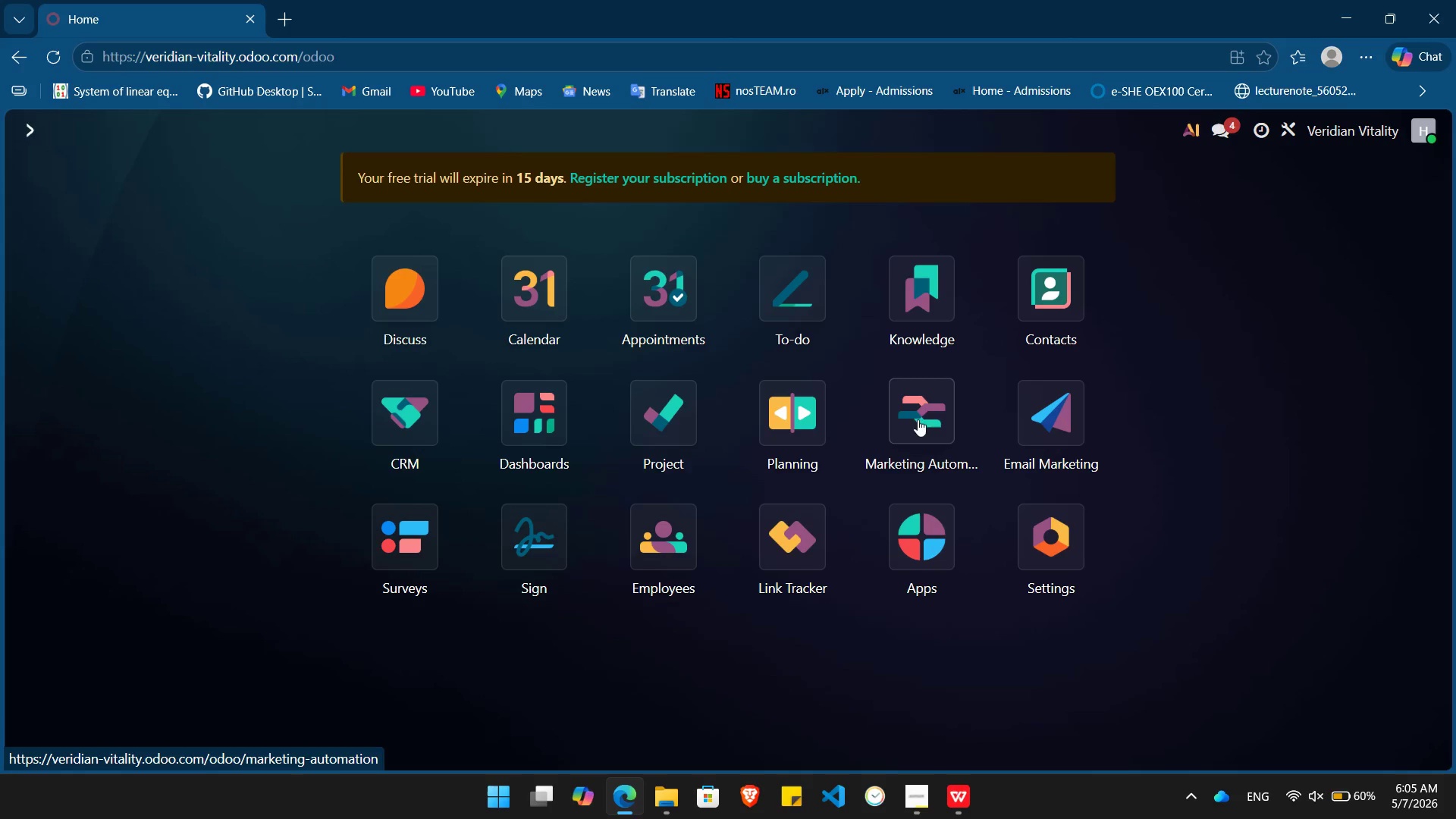 
left_click([936, 391])
 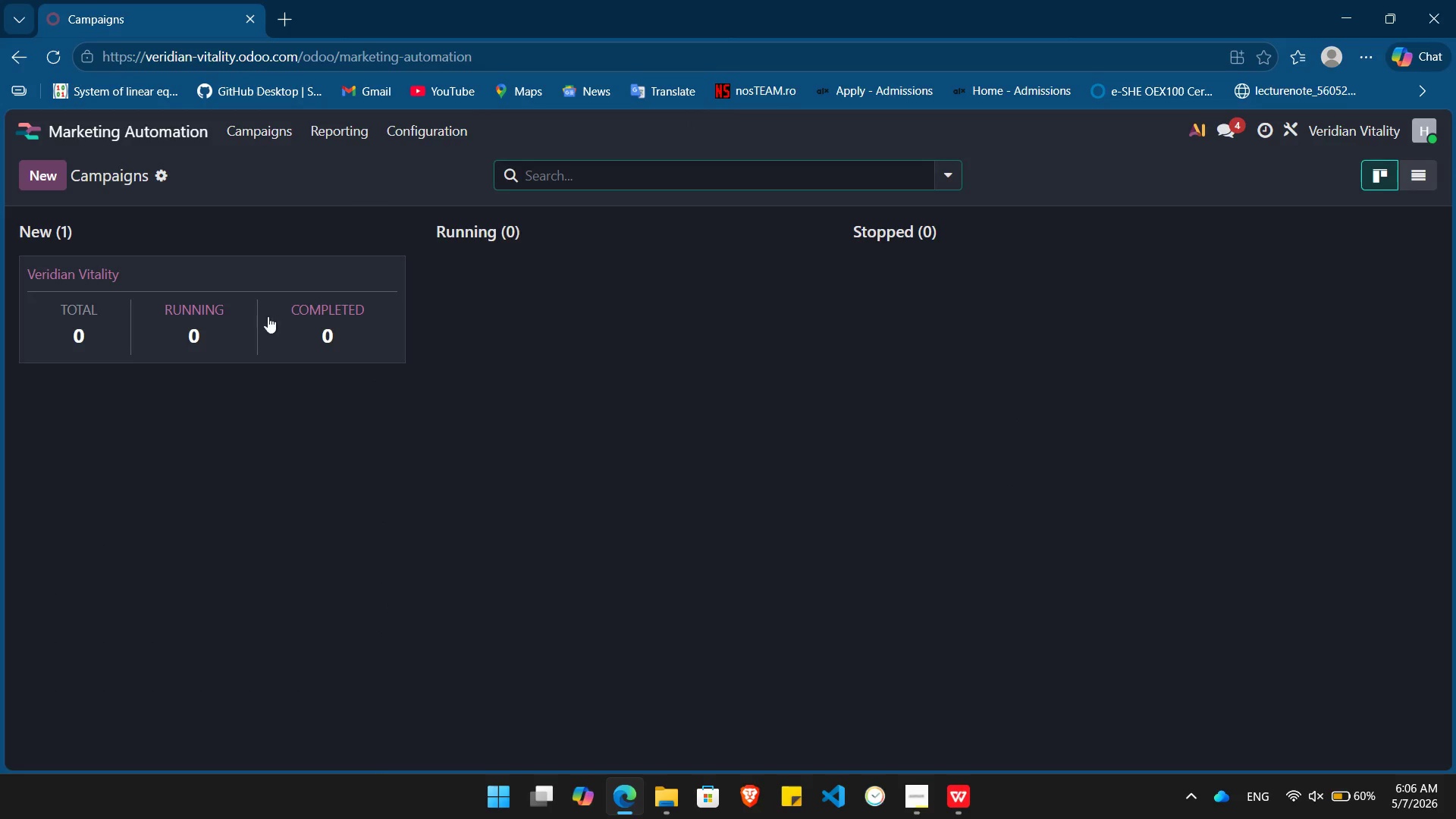 
left_click([251, 326])
 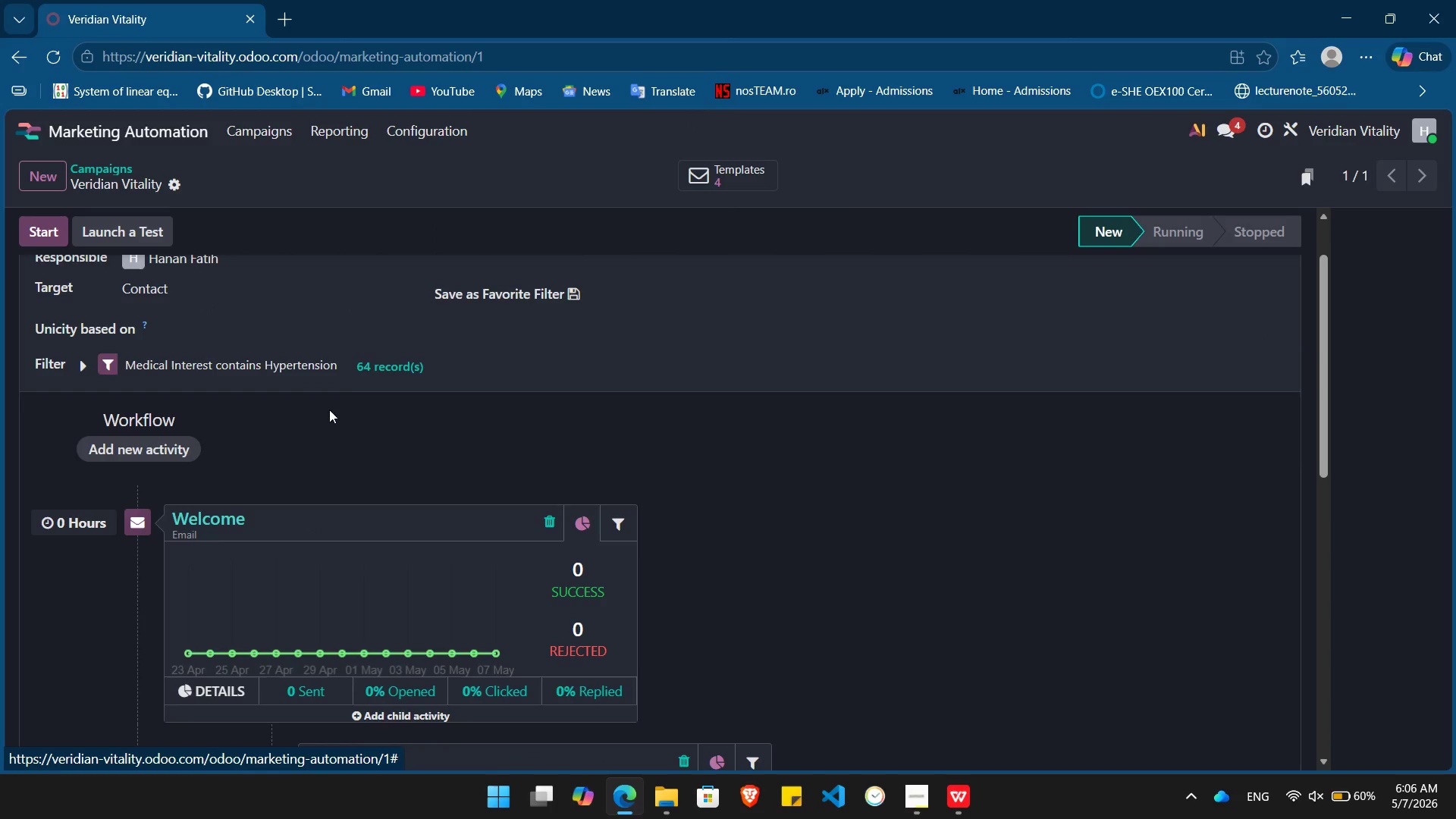 
left_click([756, 170])
 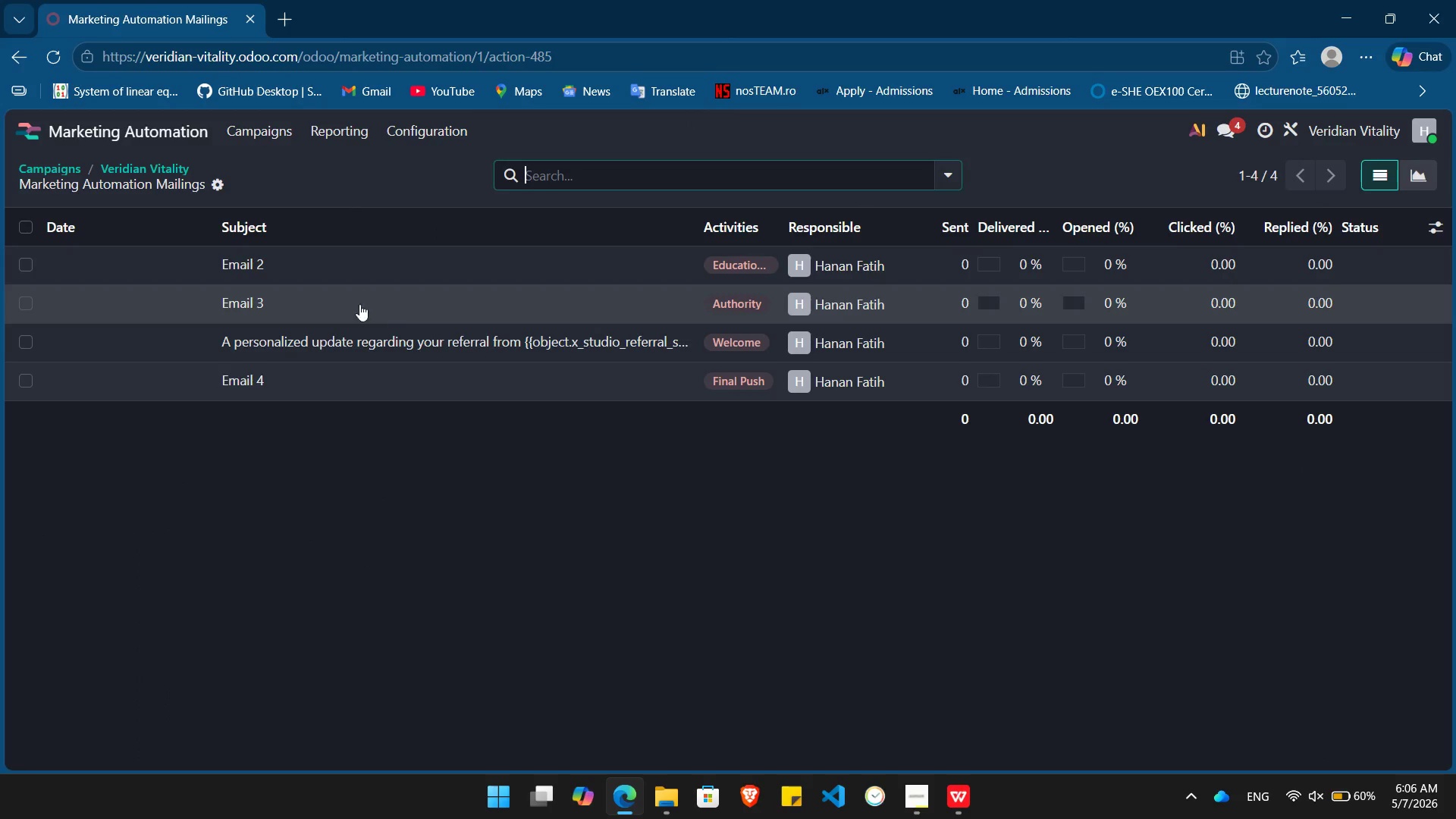 
left_click([354, 335])
 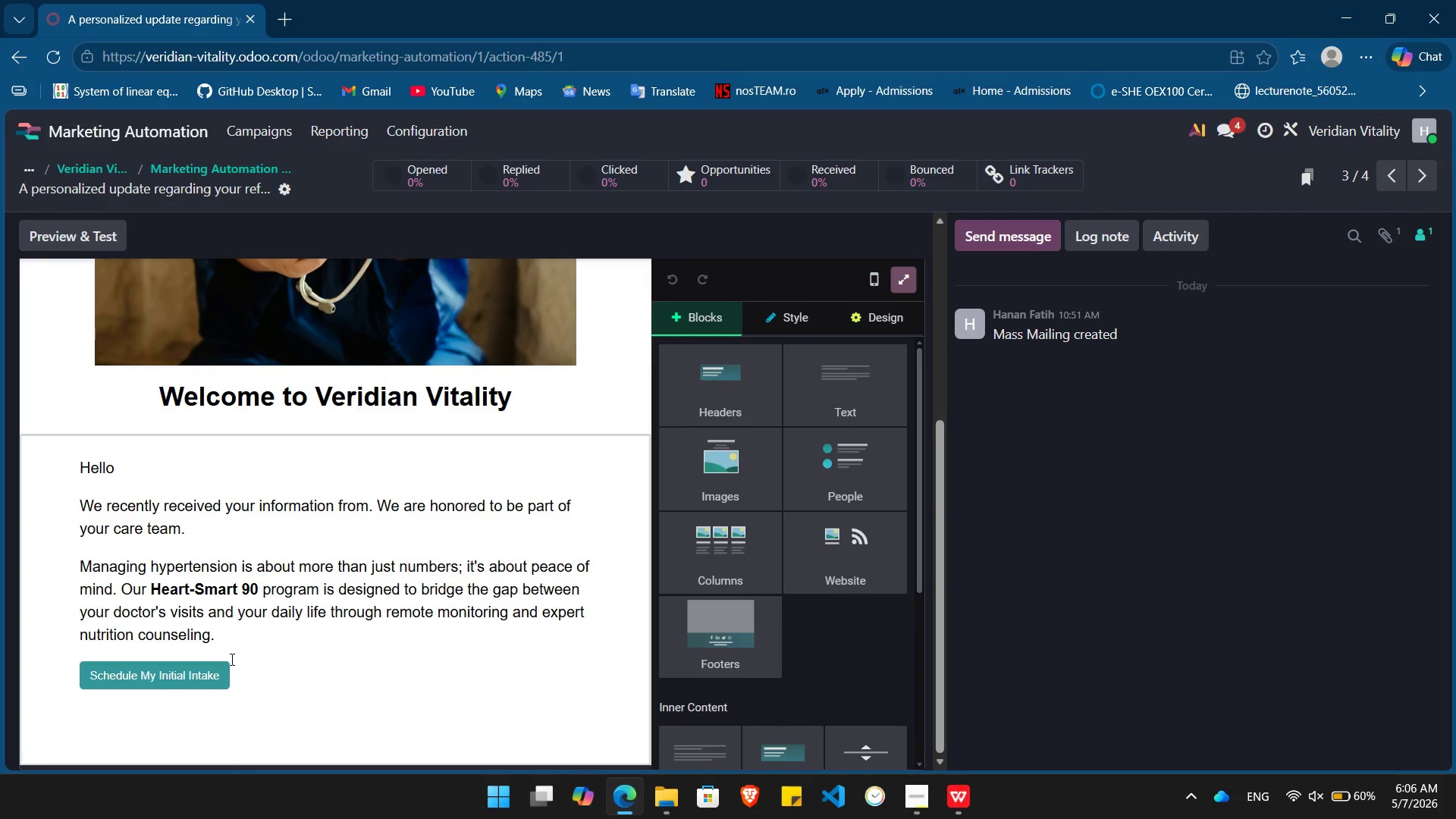 
left_click([221, 679])
 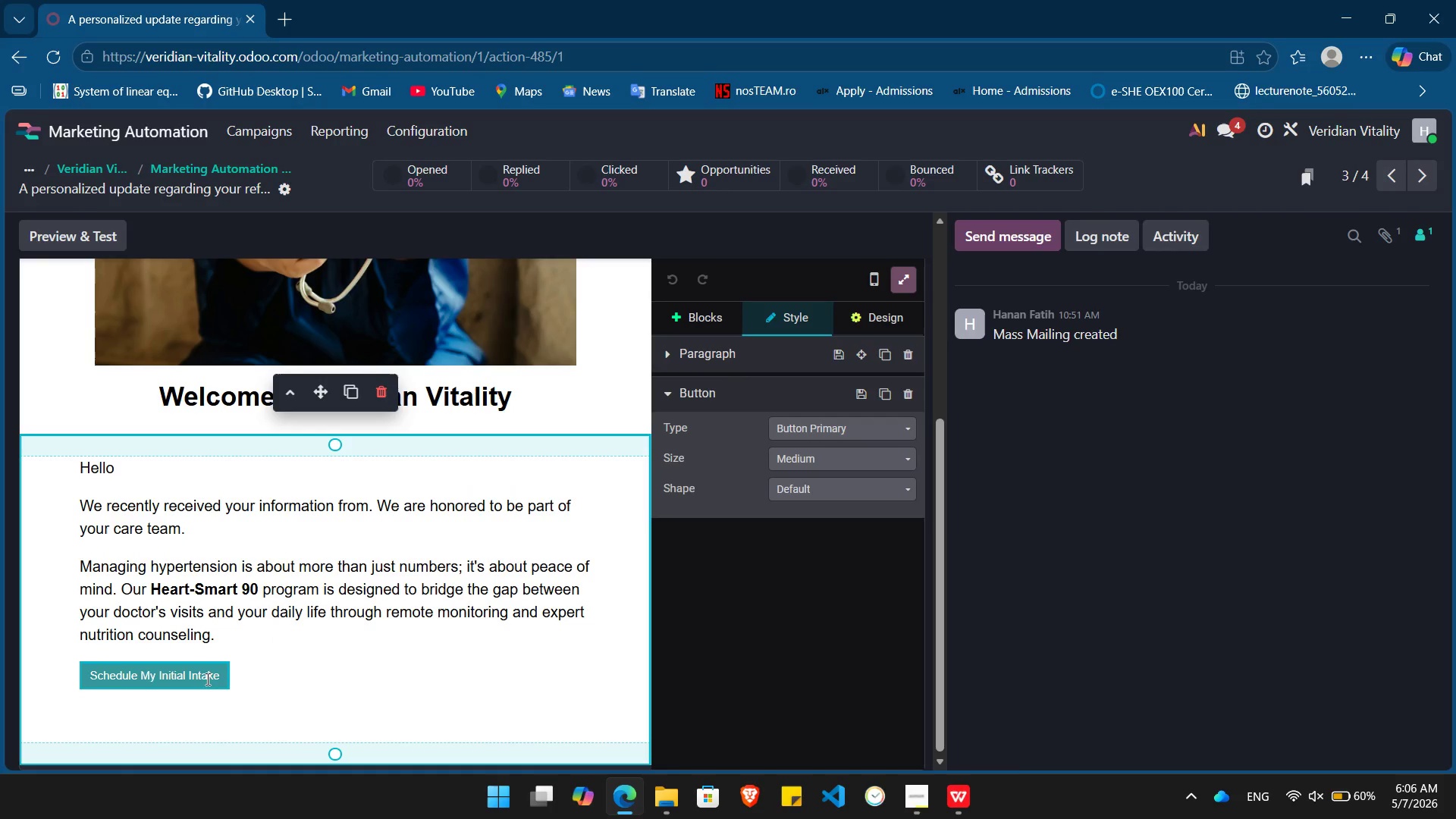 
left_click([187, 679])
 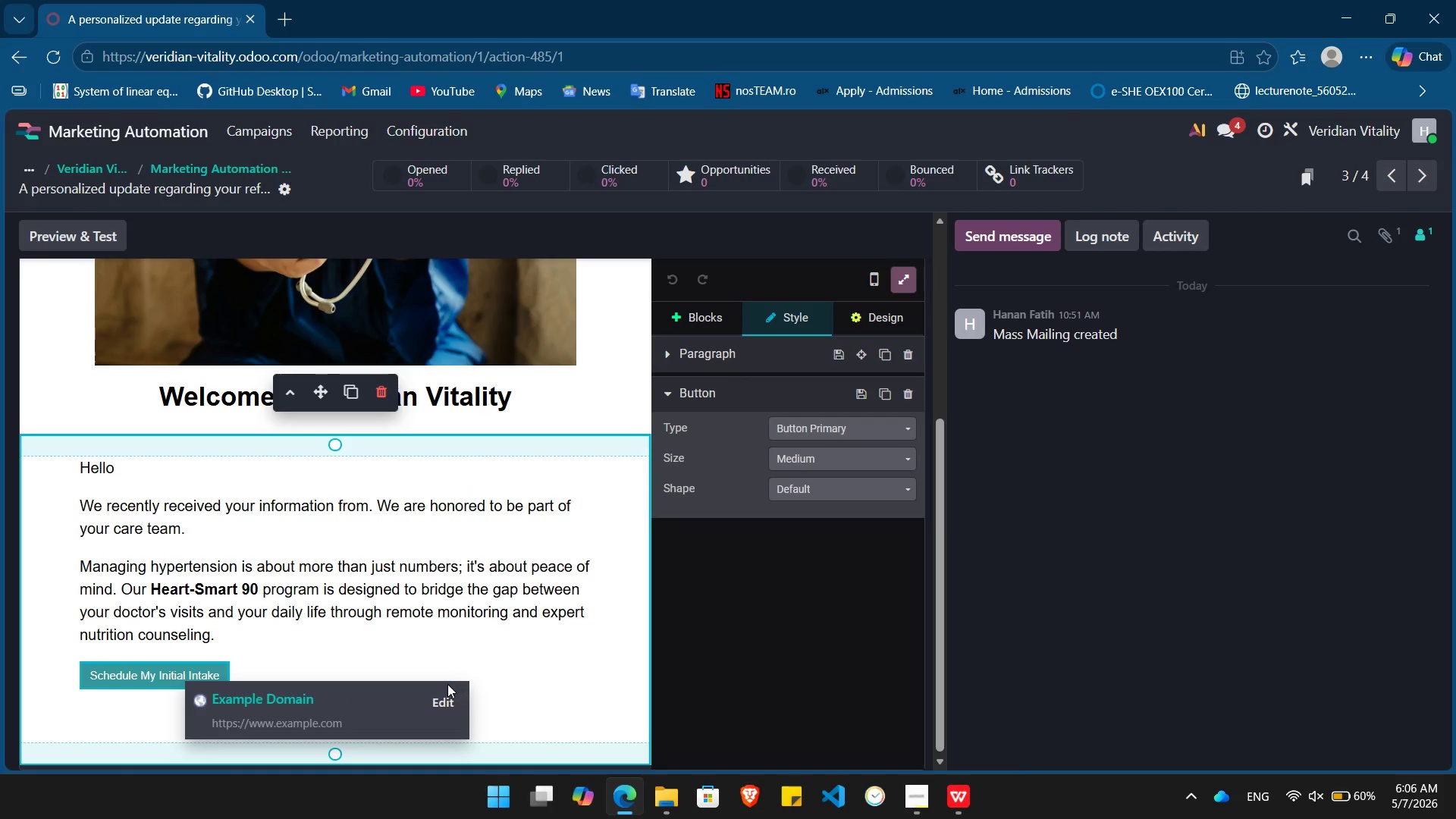 
left_click([441, 694])
 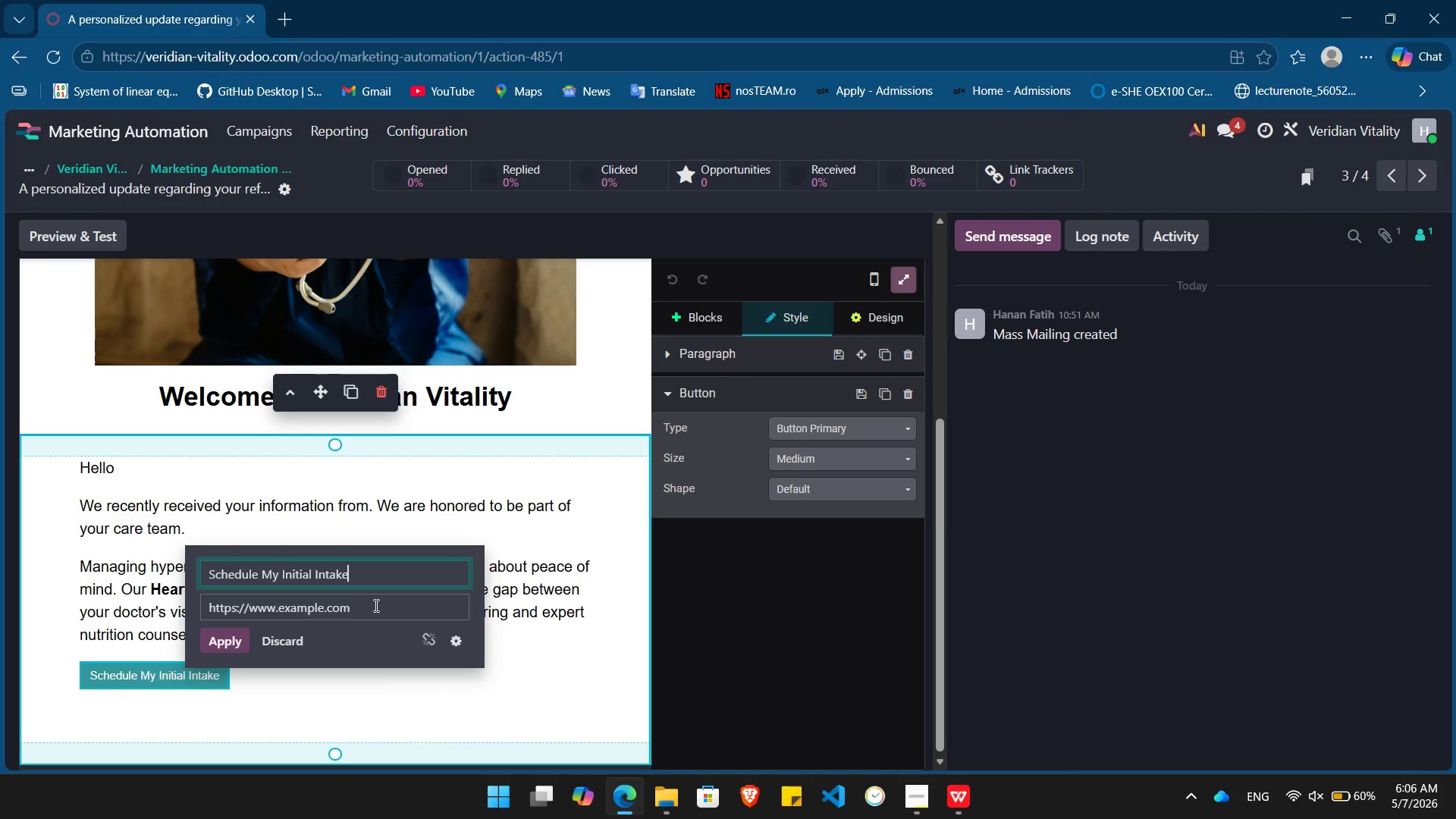 
double_click([375, 605])
 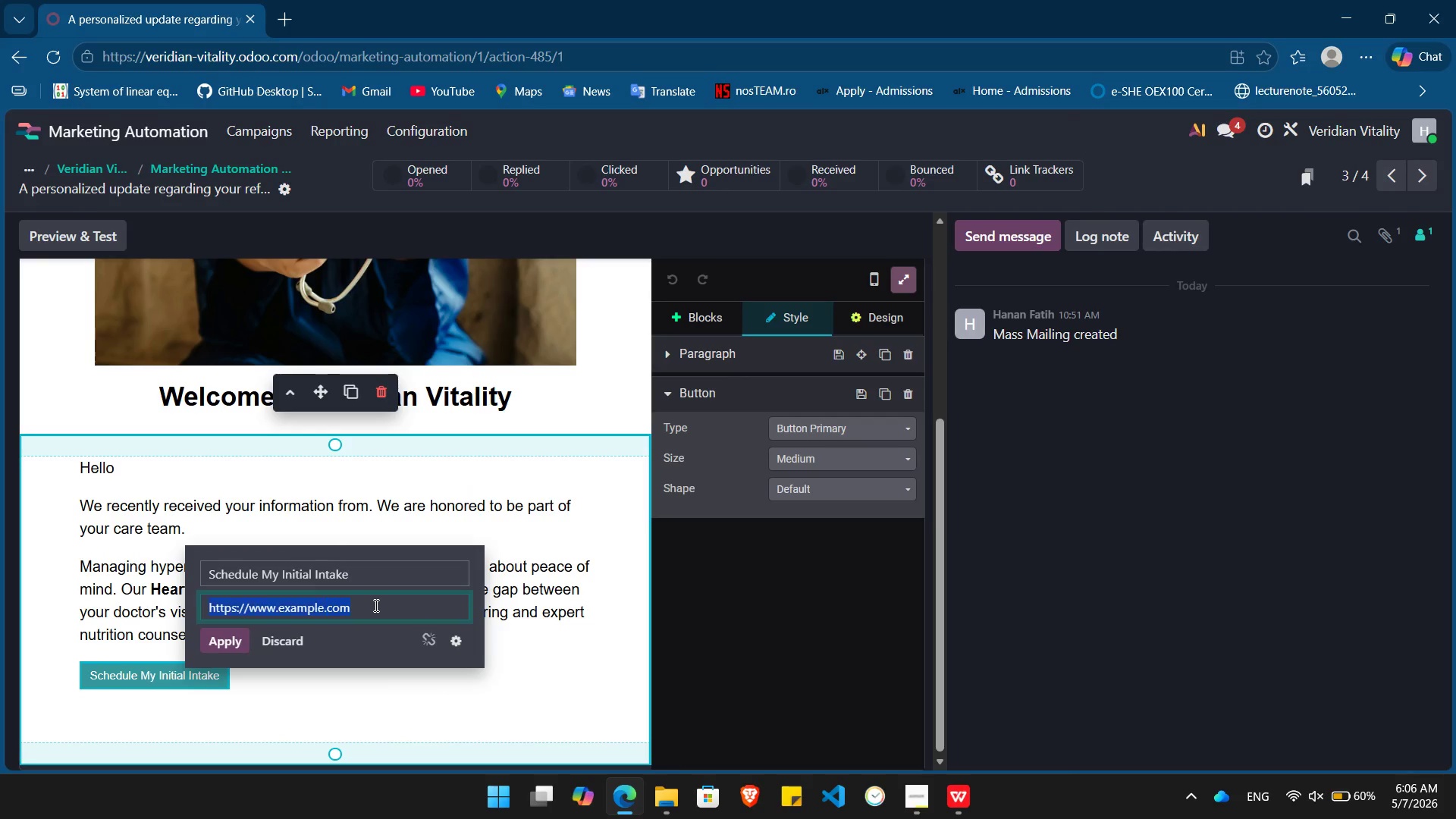 
triple_click([375, 605])
 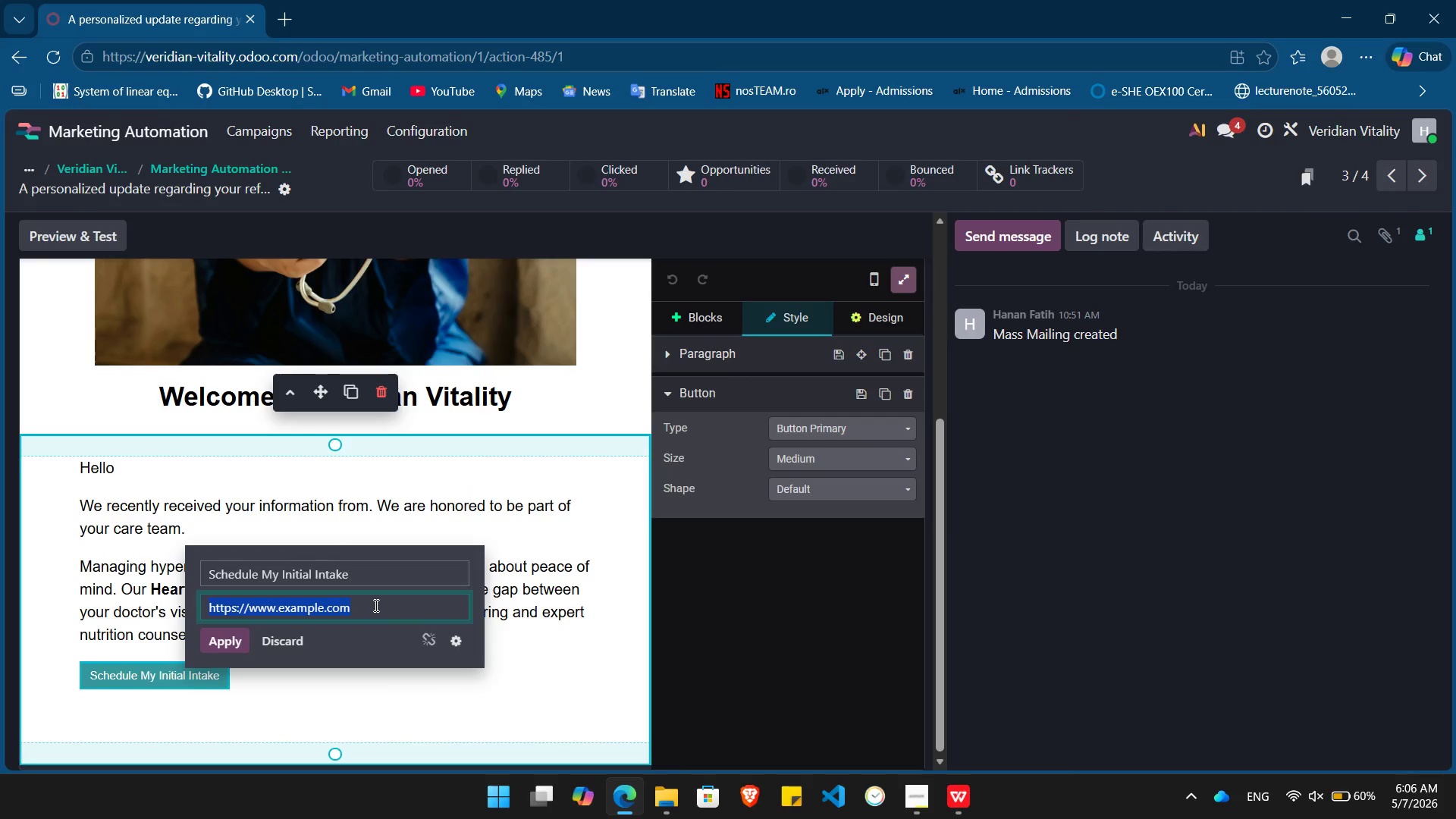 
key(Control+V)
 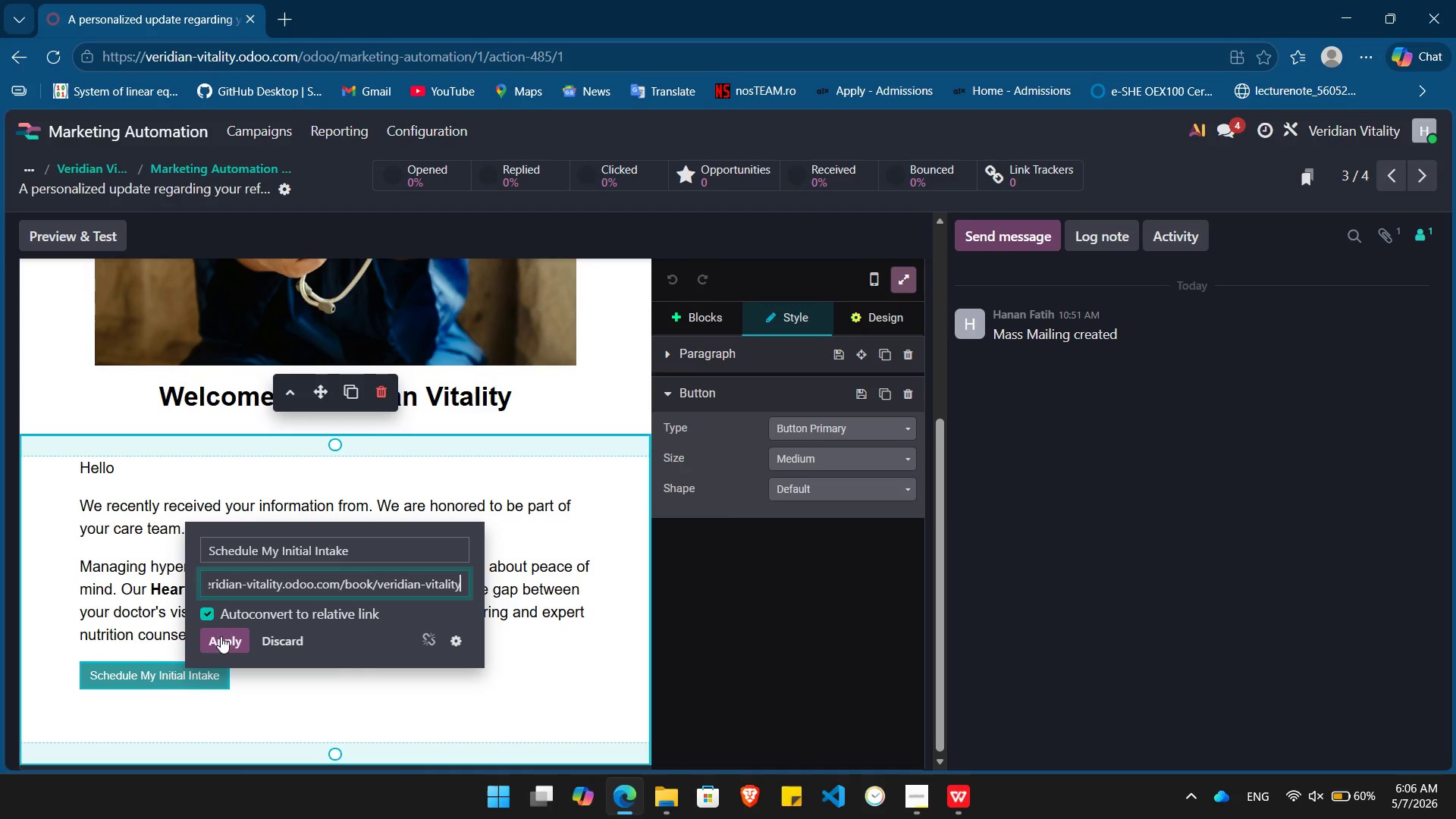 
left_click([223, 647])
 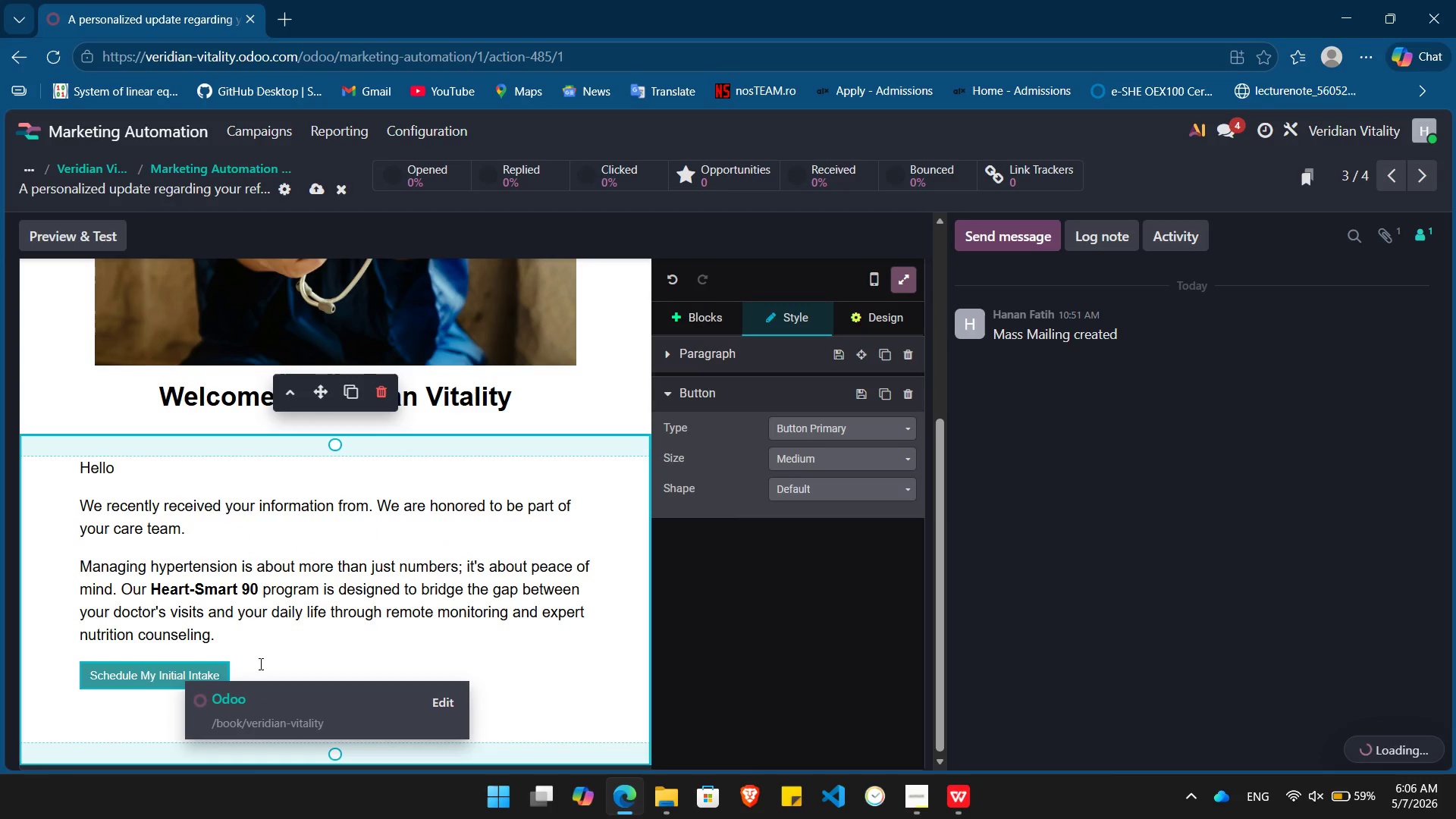 
left_click([259, 664])
 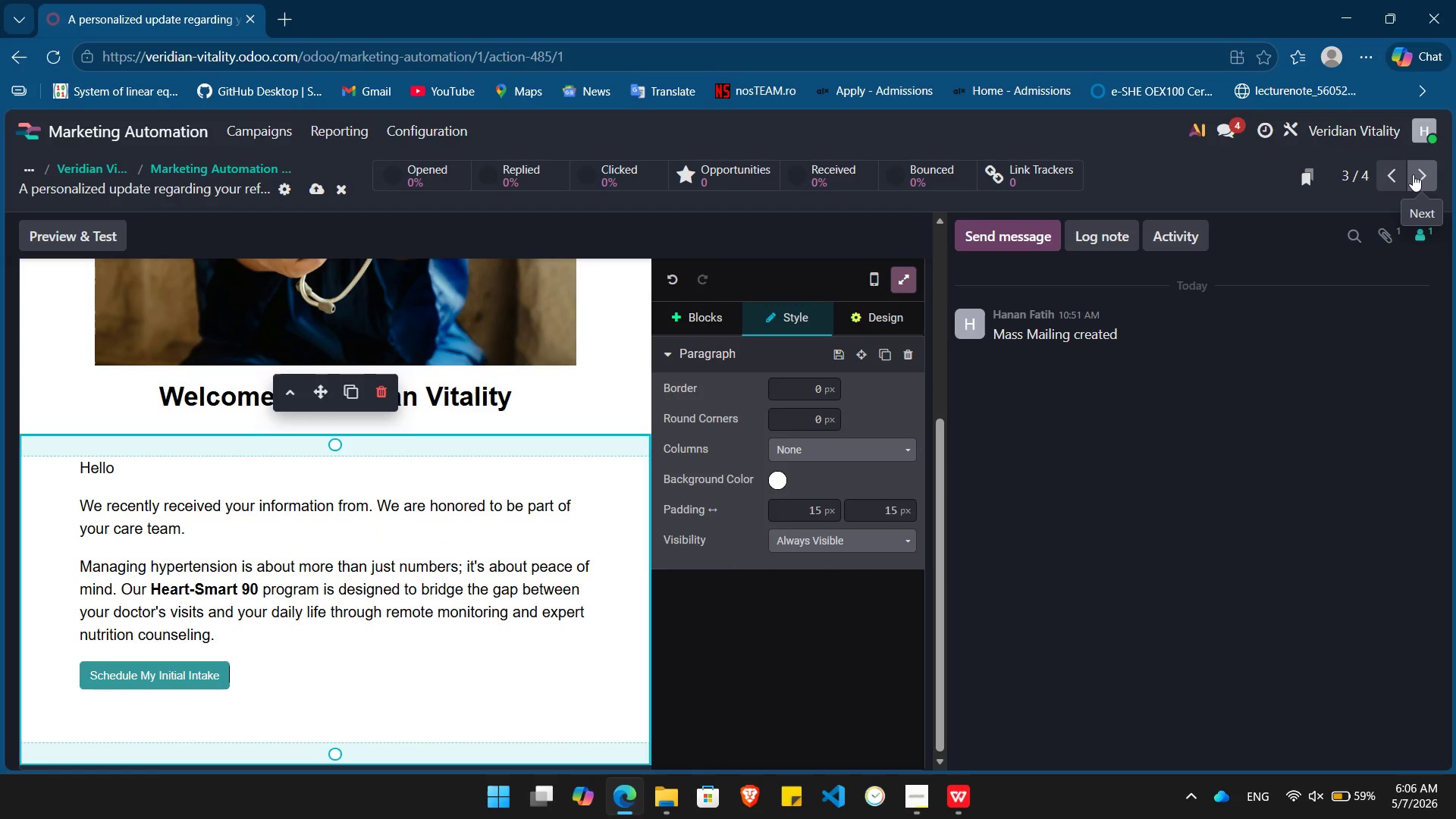 
left_click([1413, 174])
 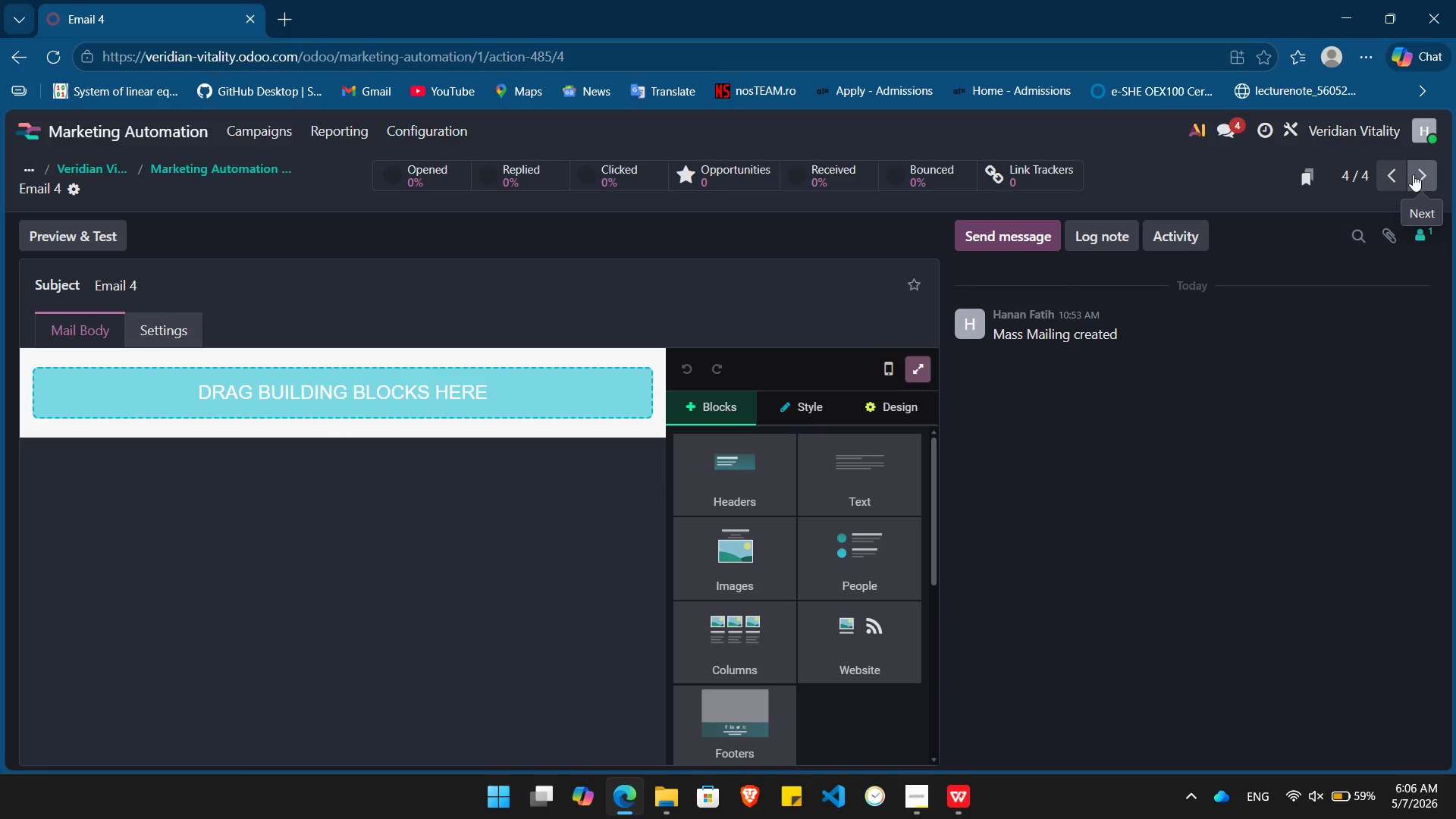 
left_click([1416, 170])
 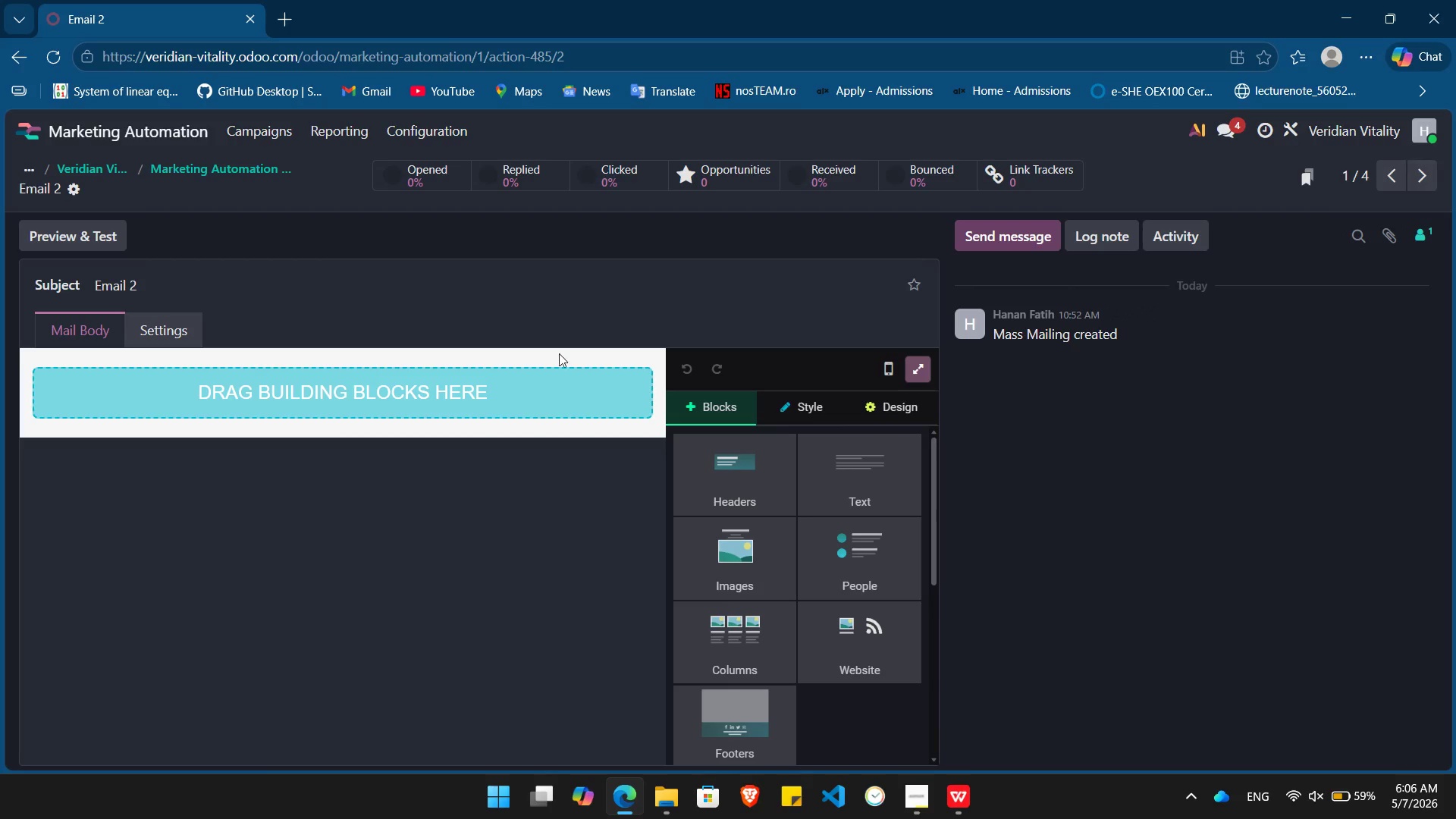 
wait(5.48)
 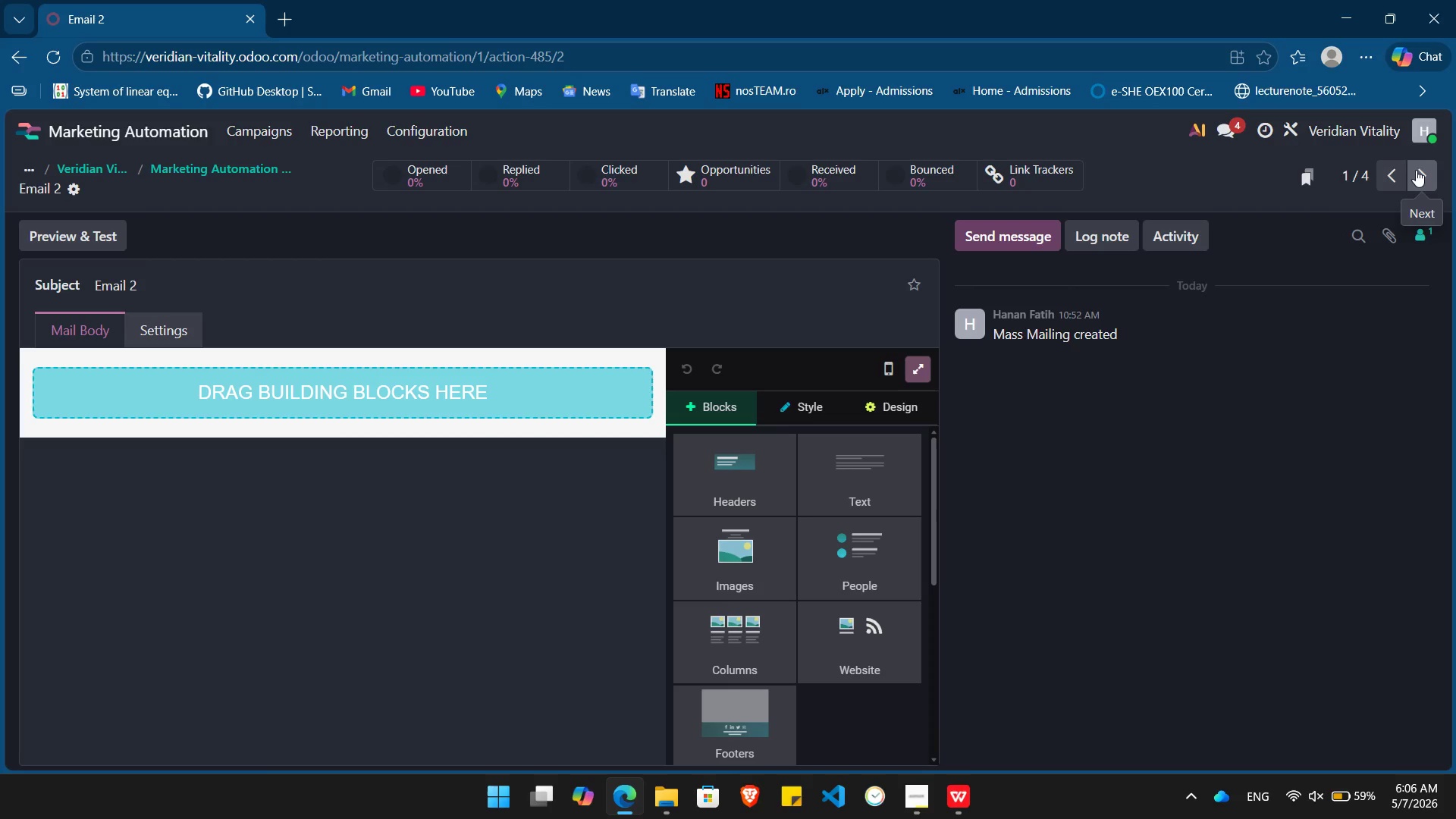 
left_click_drag(start_coordinate=[821, 485], to_coordinate=[309, 391])
 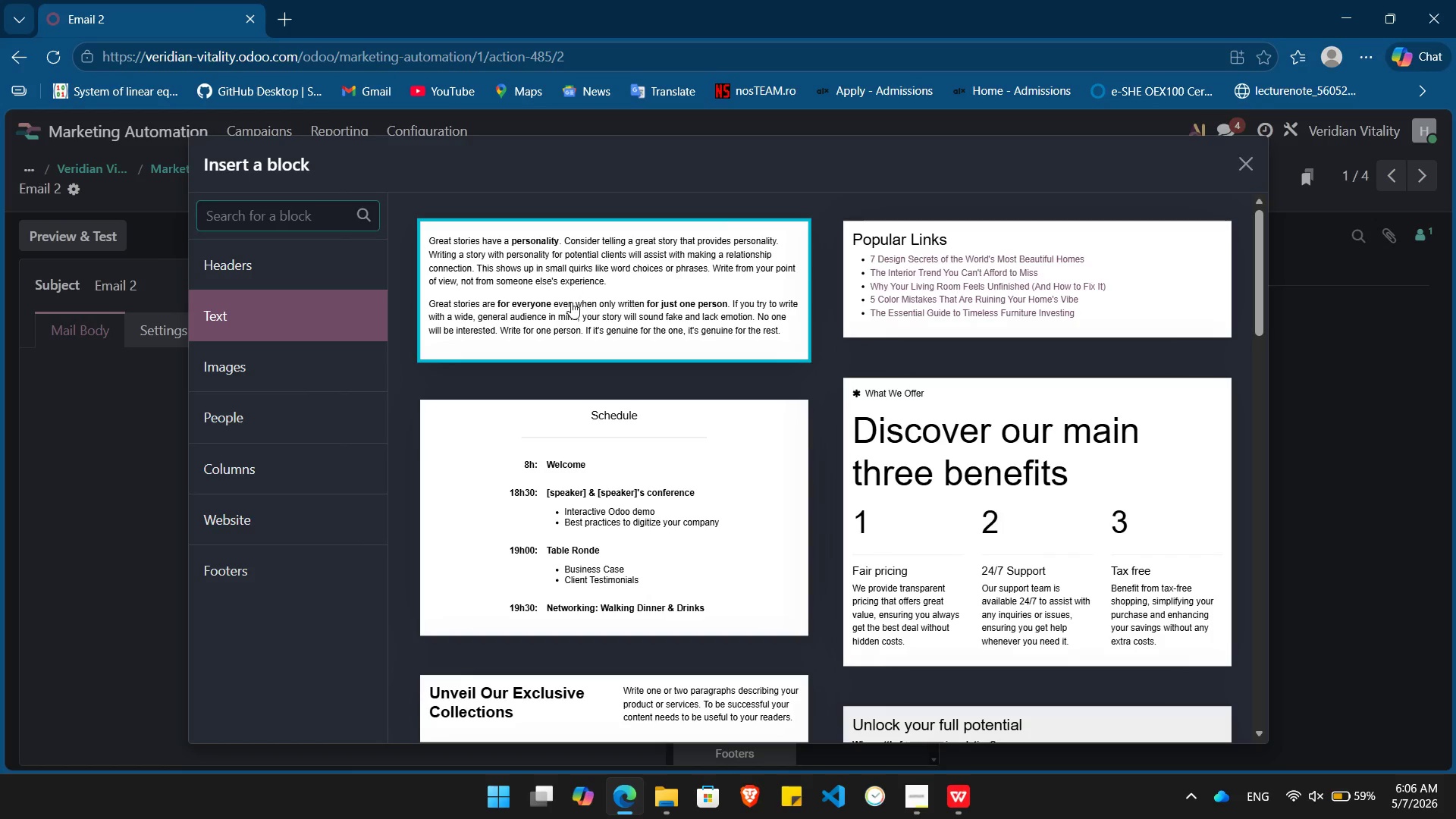 
left_click([571, 302])
 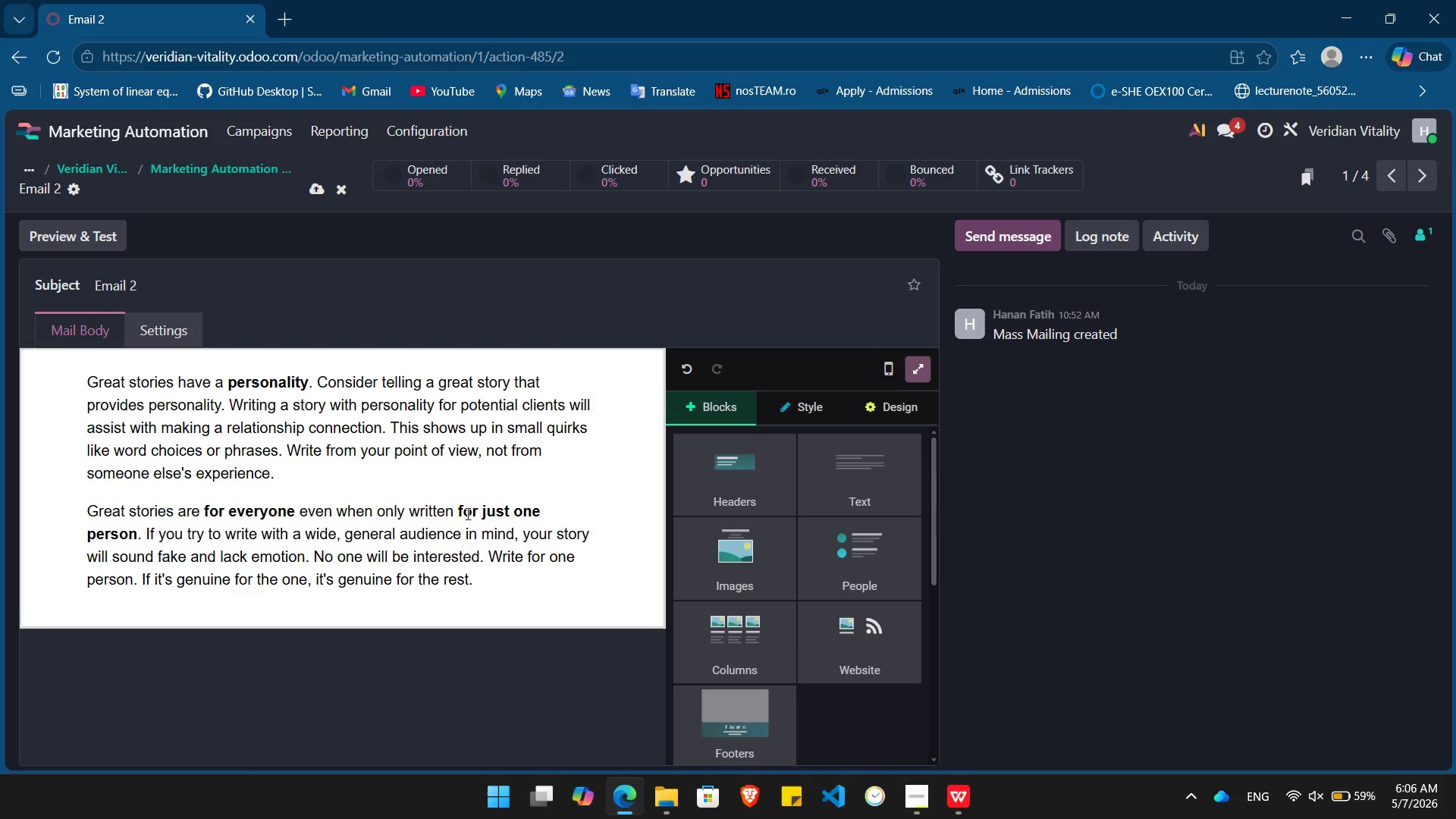 
left_click([466, 513])
 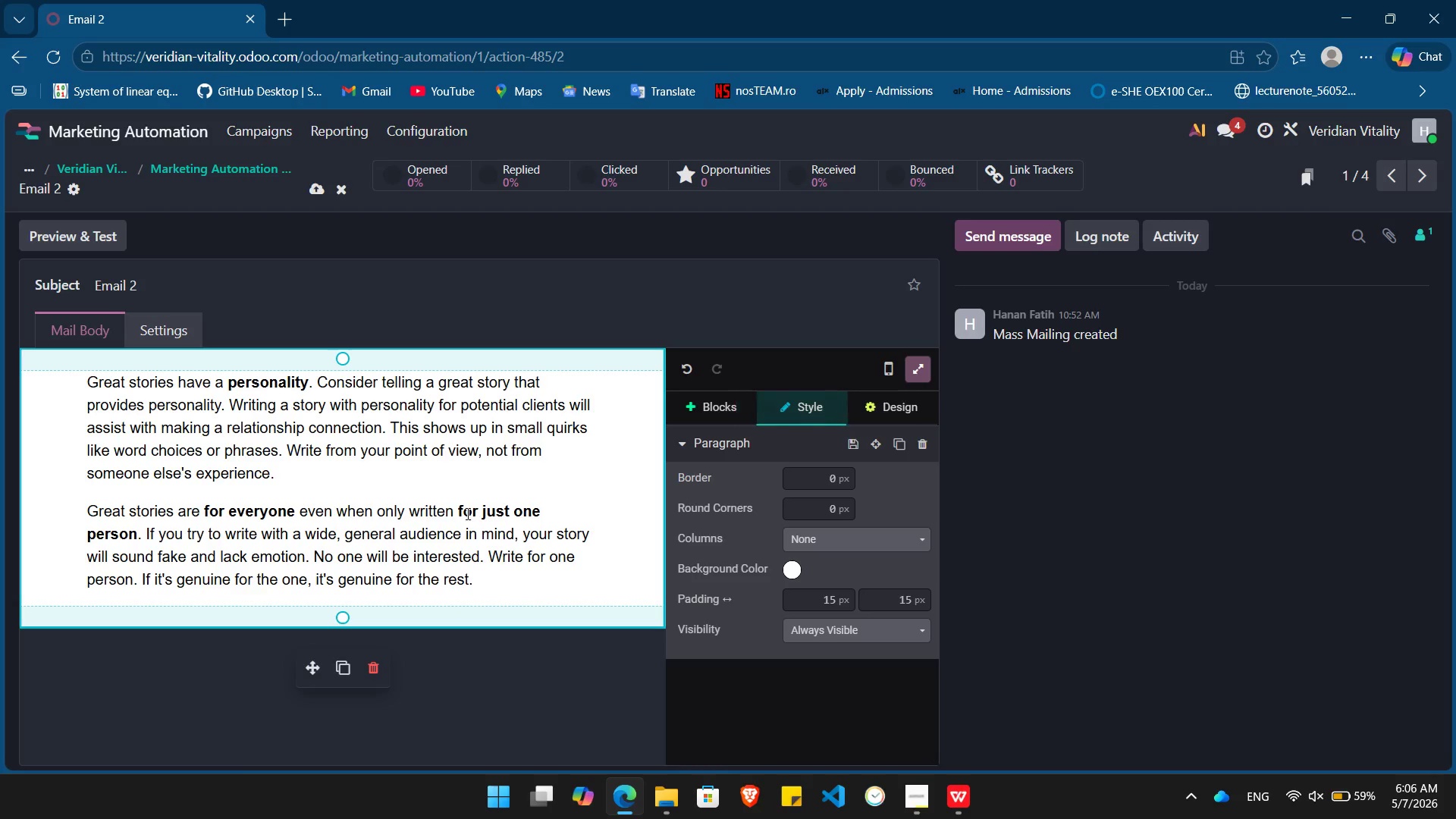 
key(Control+A)
 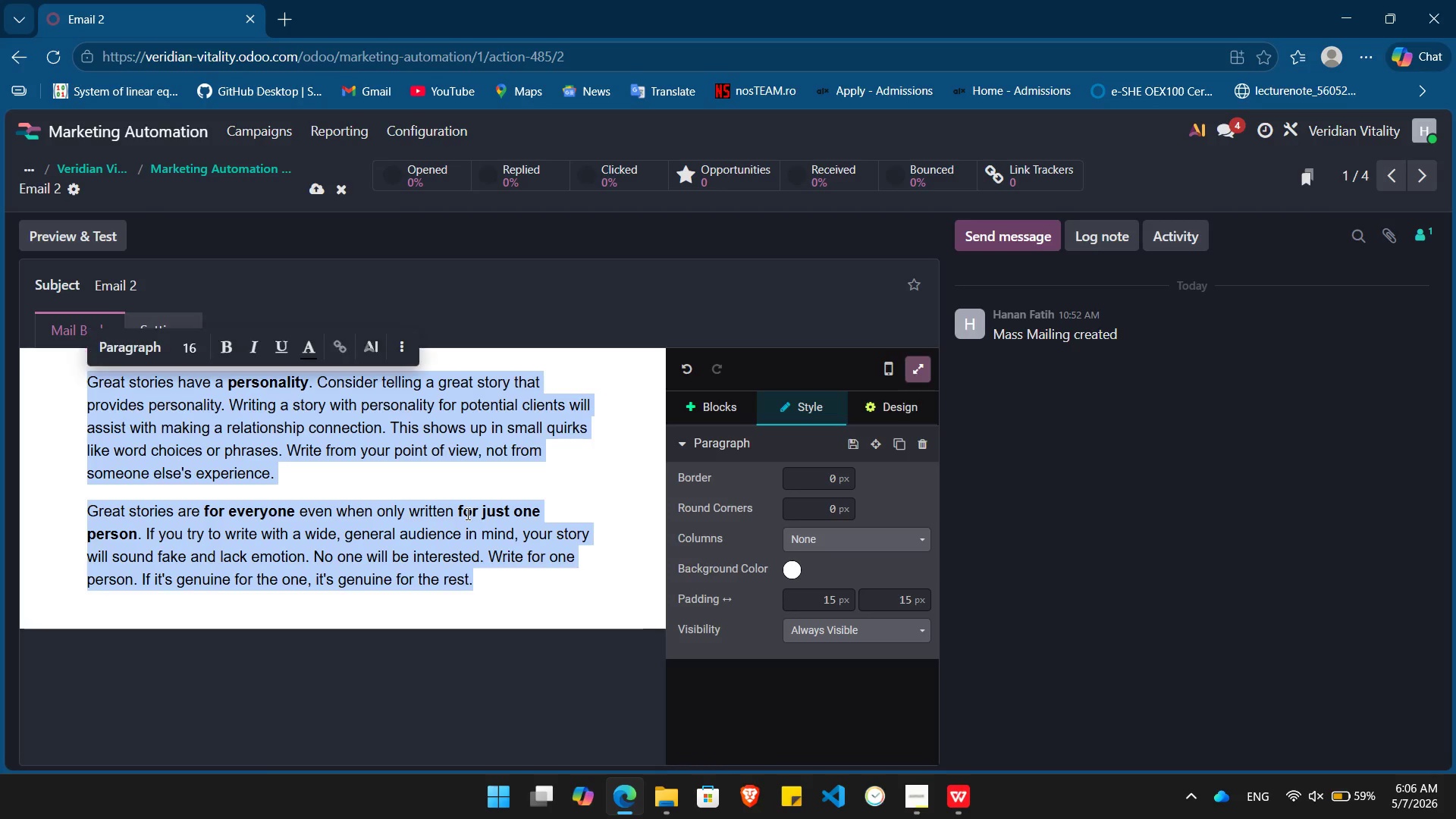 
key(Backspace)
 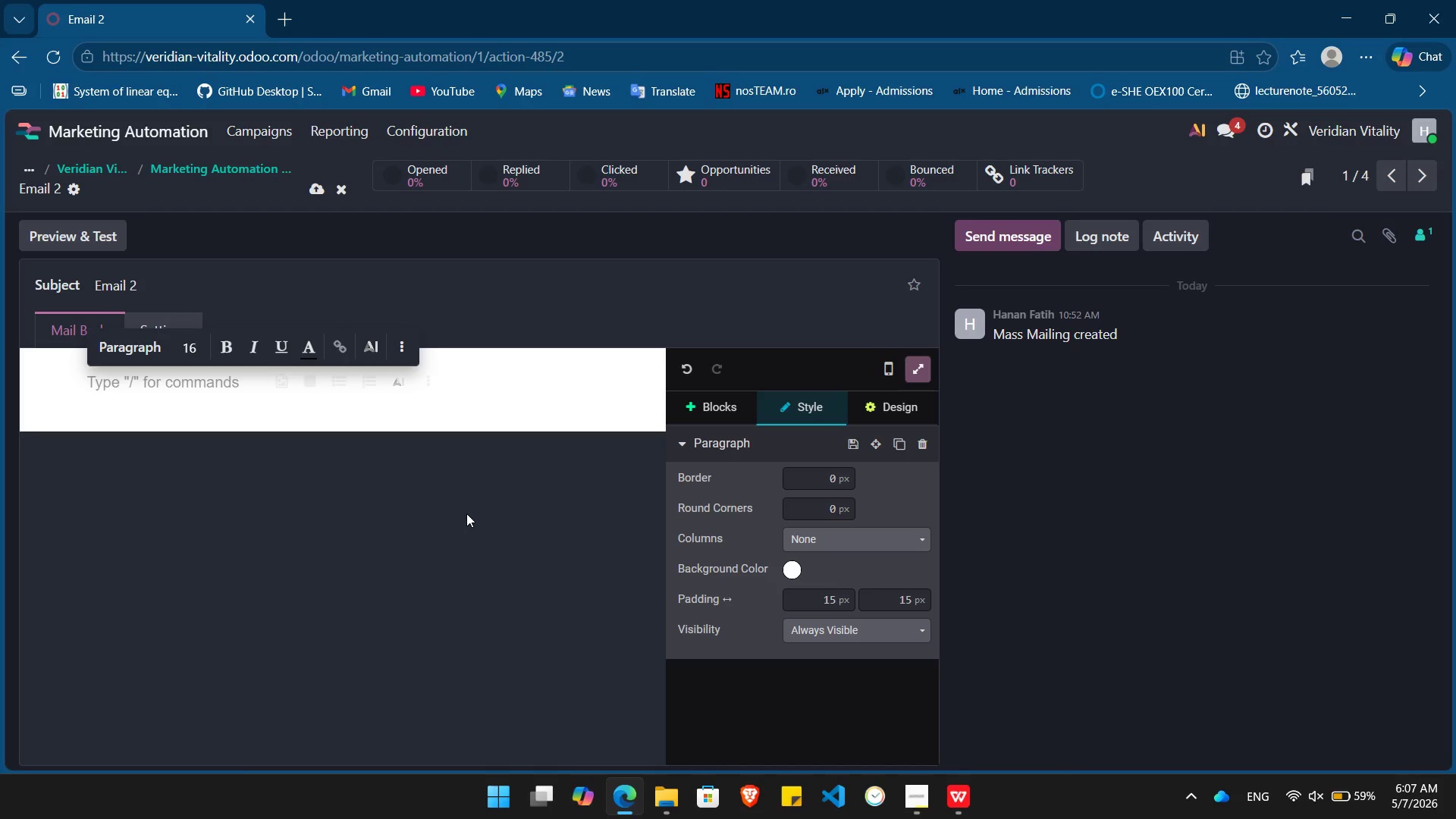 
wait(24.97)
 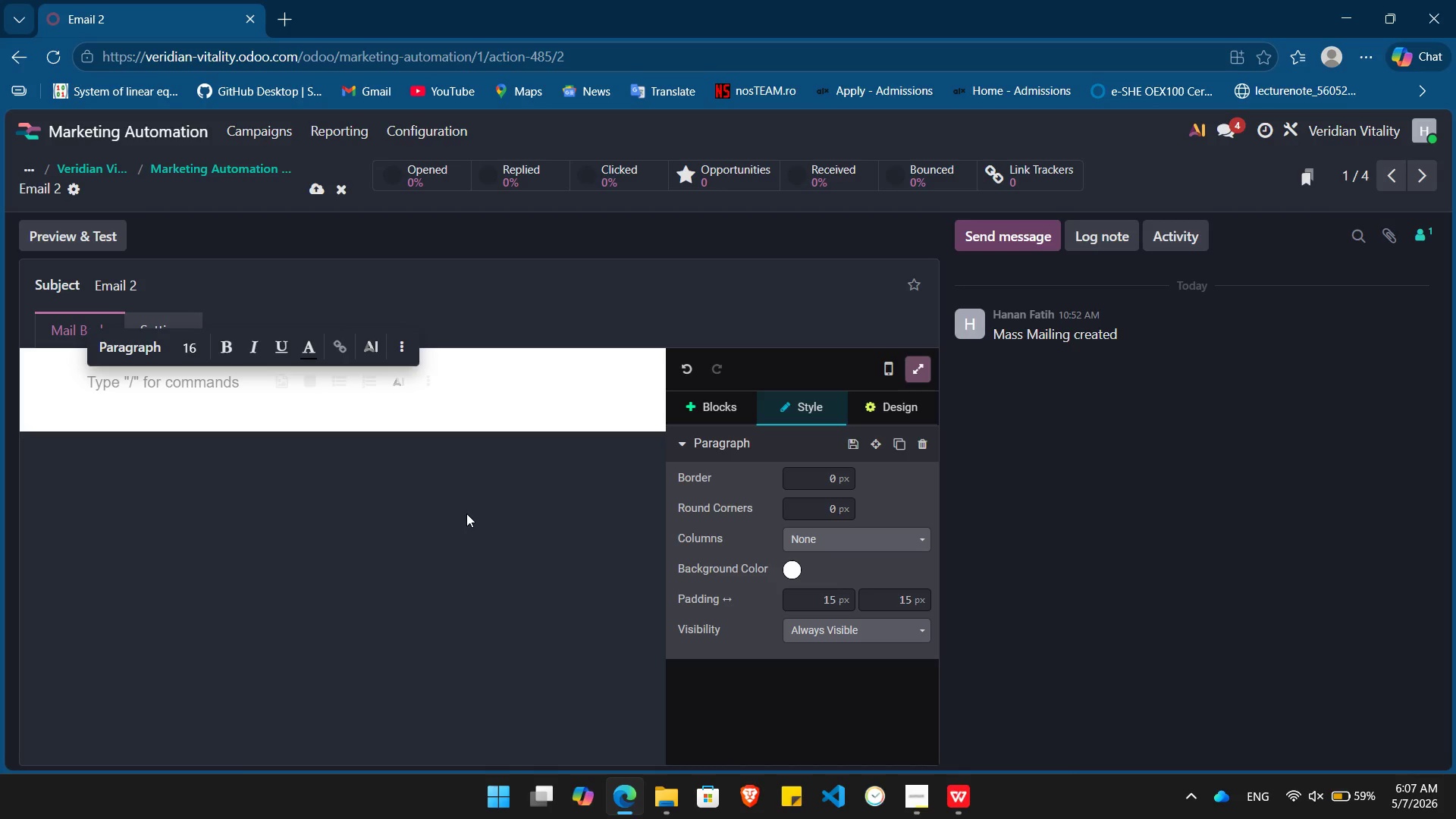 
left_click_drag(start_coordinate=[422, 301], to_coordinate=[422, 282])
 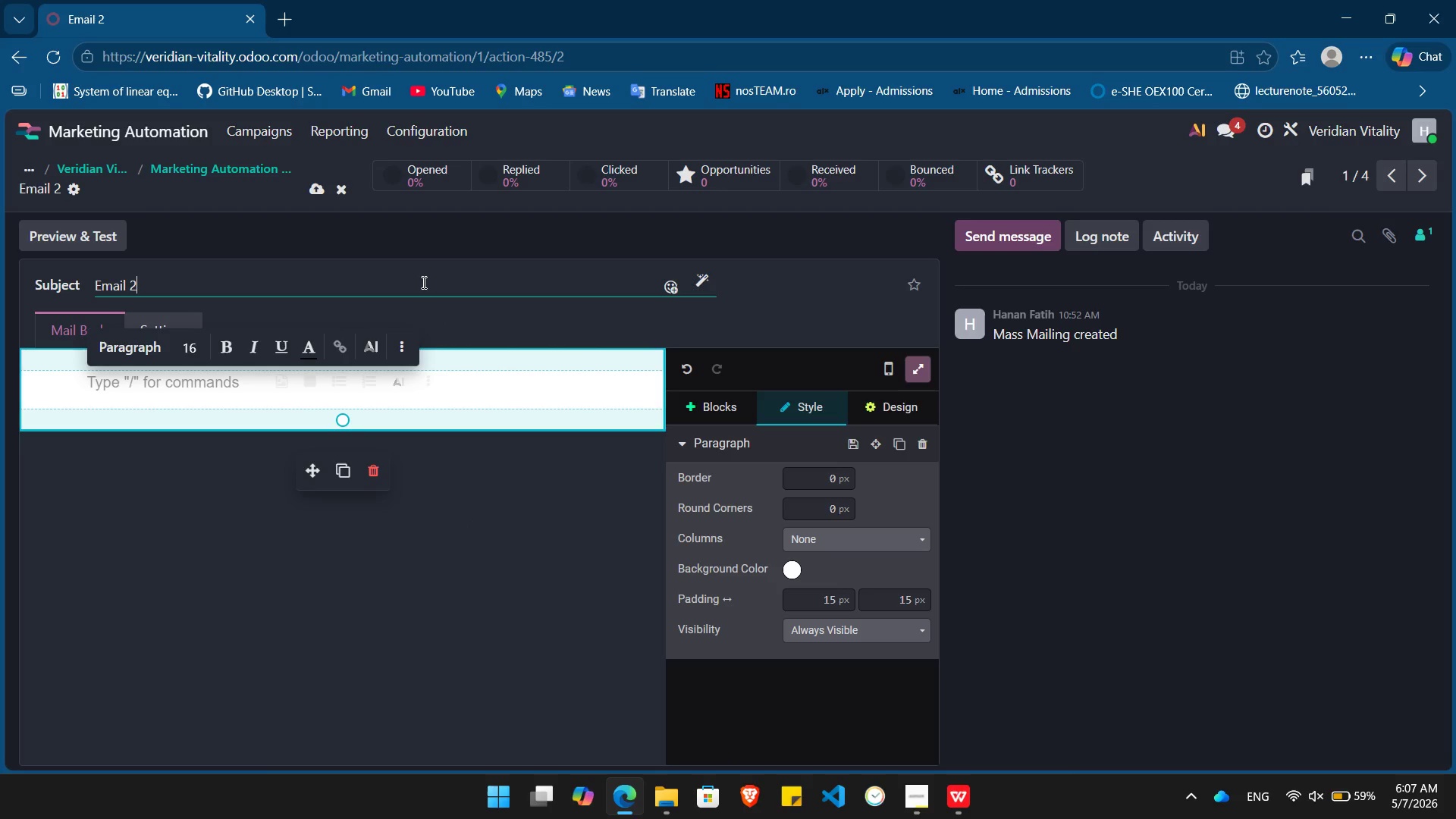 
left_click([422, 282])
 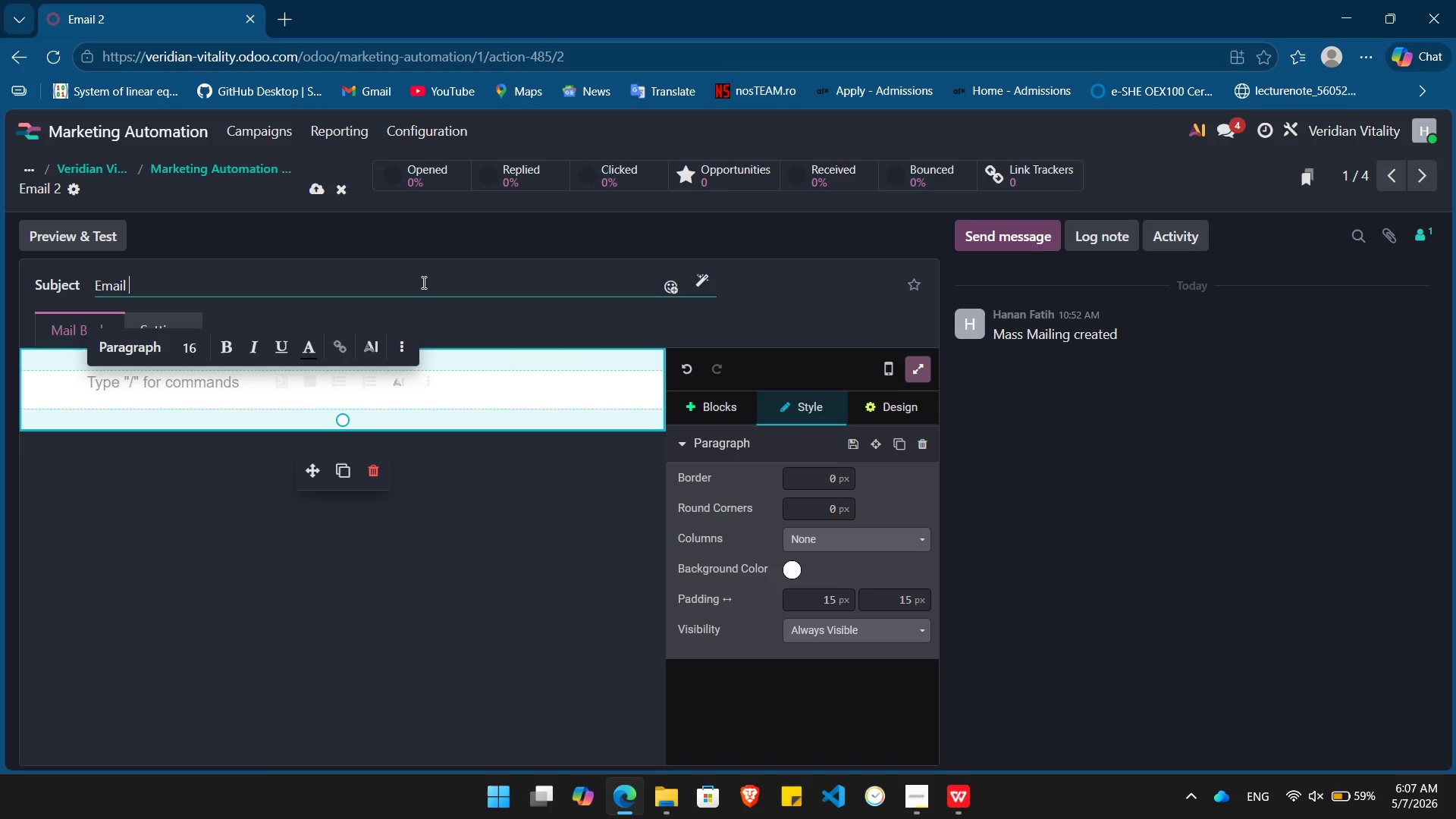 
hold_key(key=Backspace, duration=0.78)
 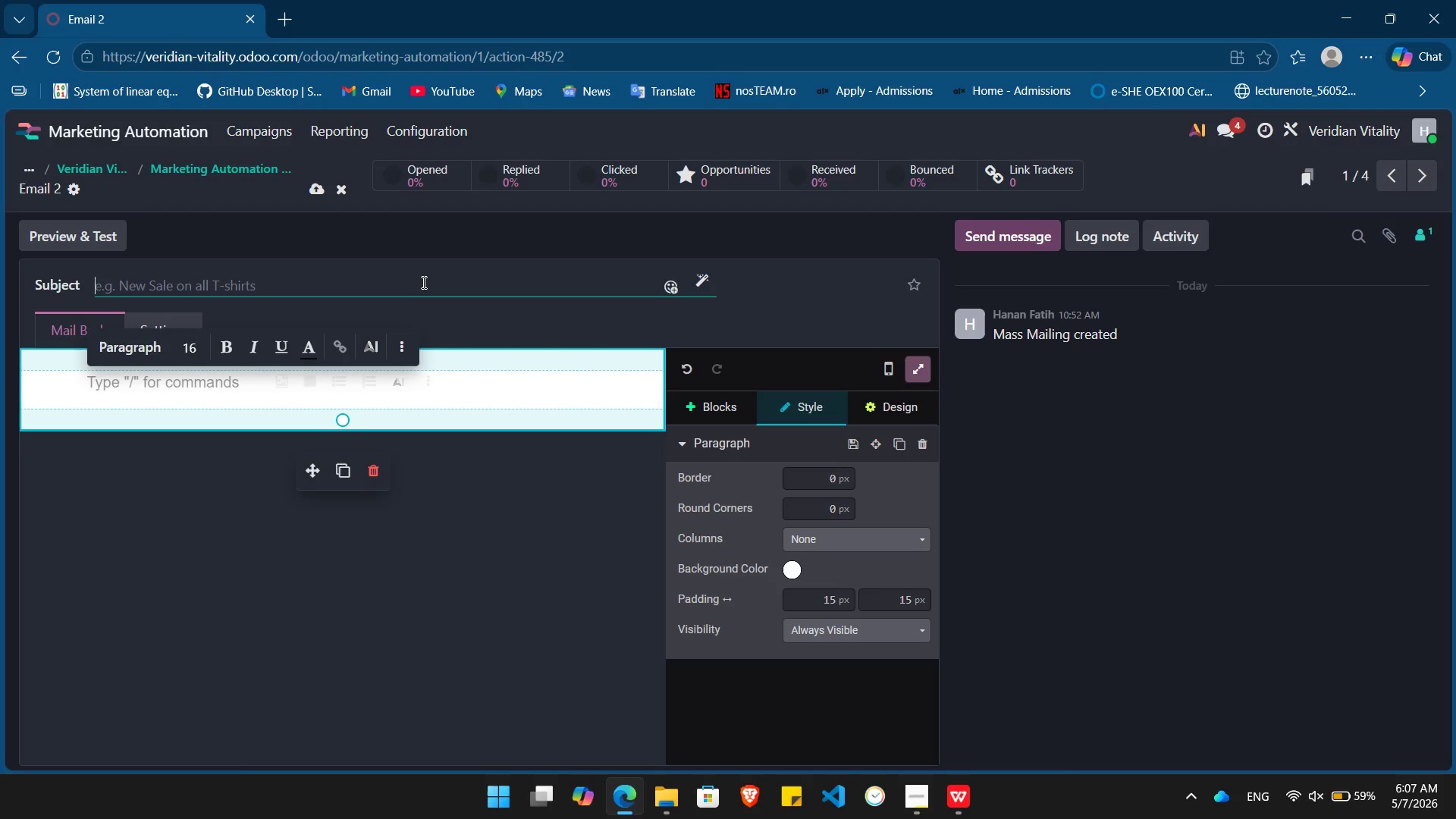 
type(Small changes, significat)
key(Backspace)
type(nt results for )
 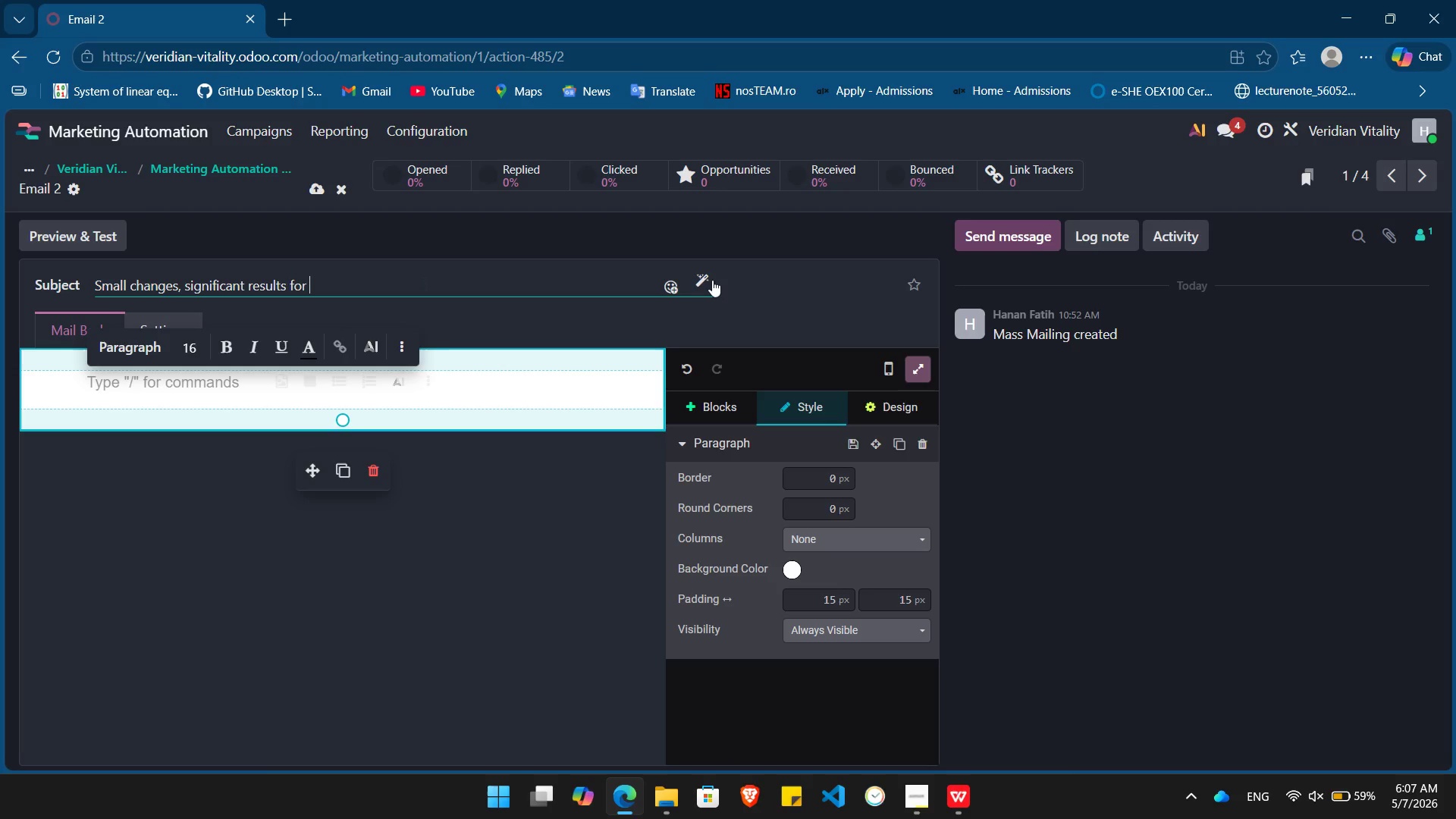 
left_click([707, 280])
 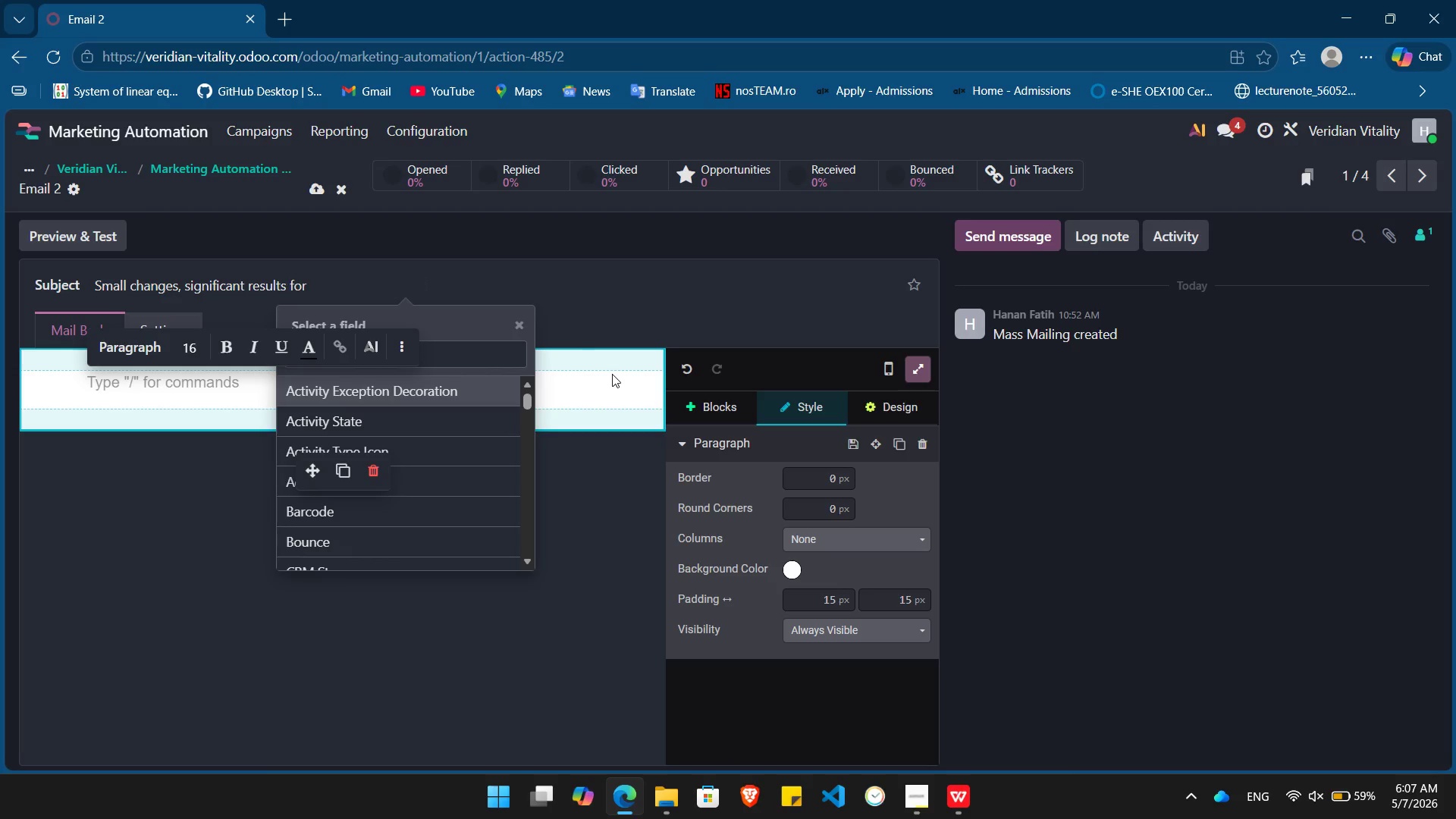 
key(N)
 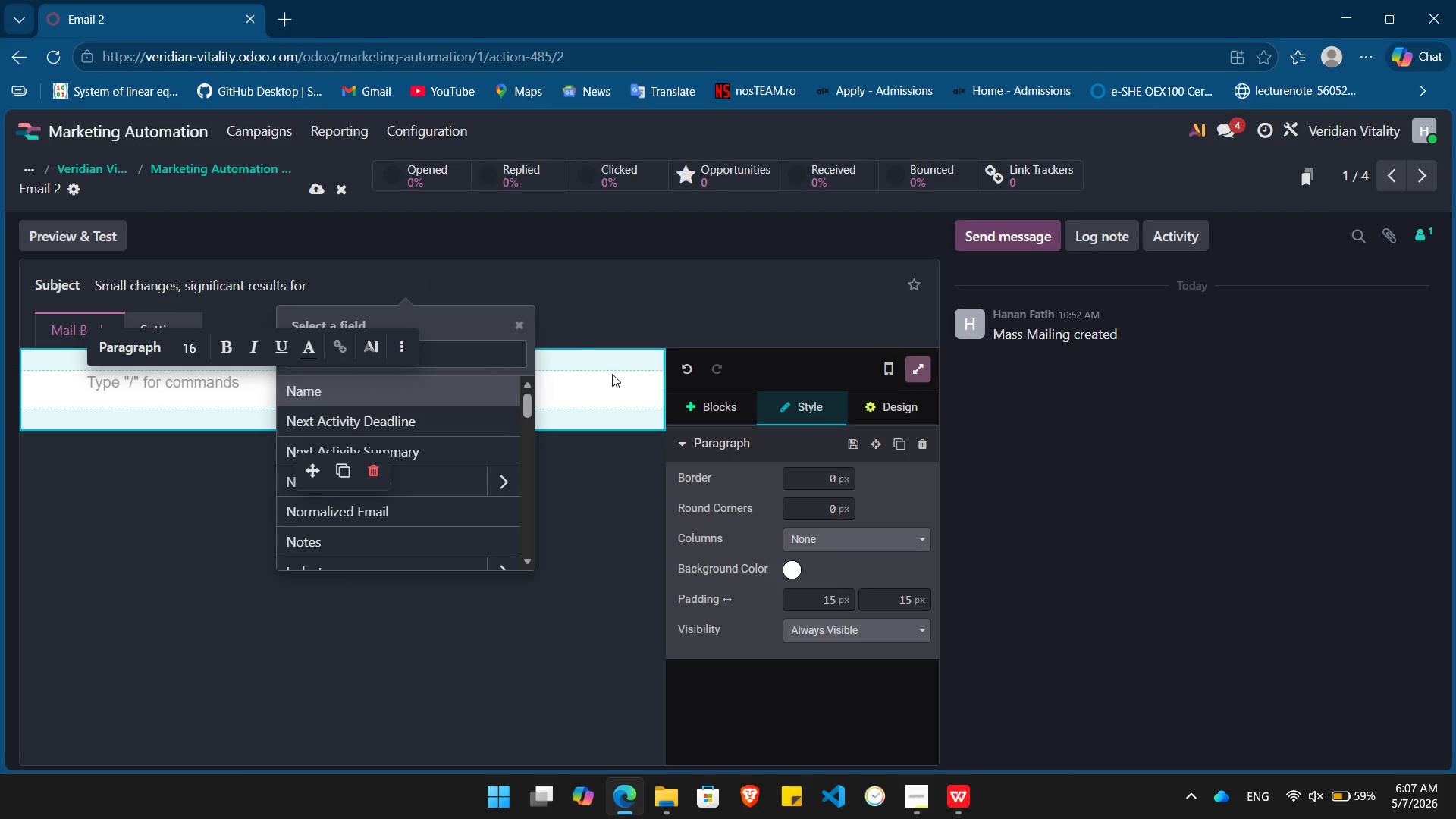 
key(Enter)
 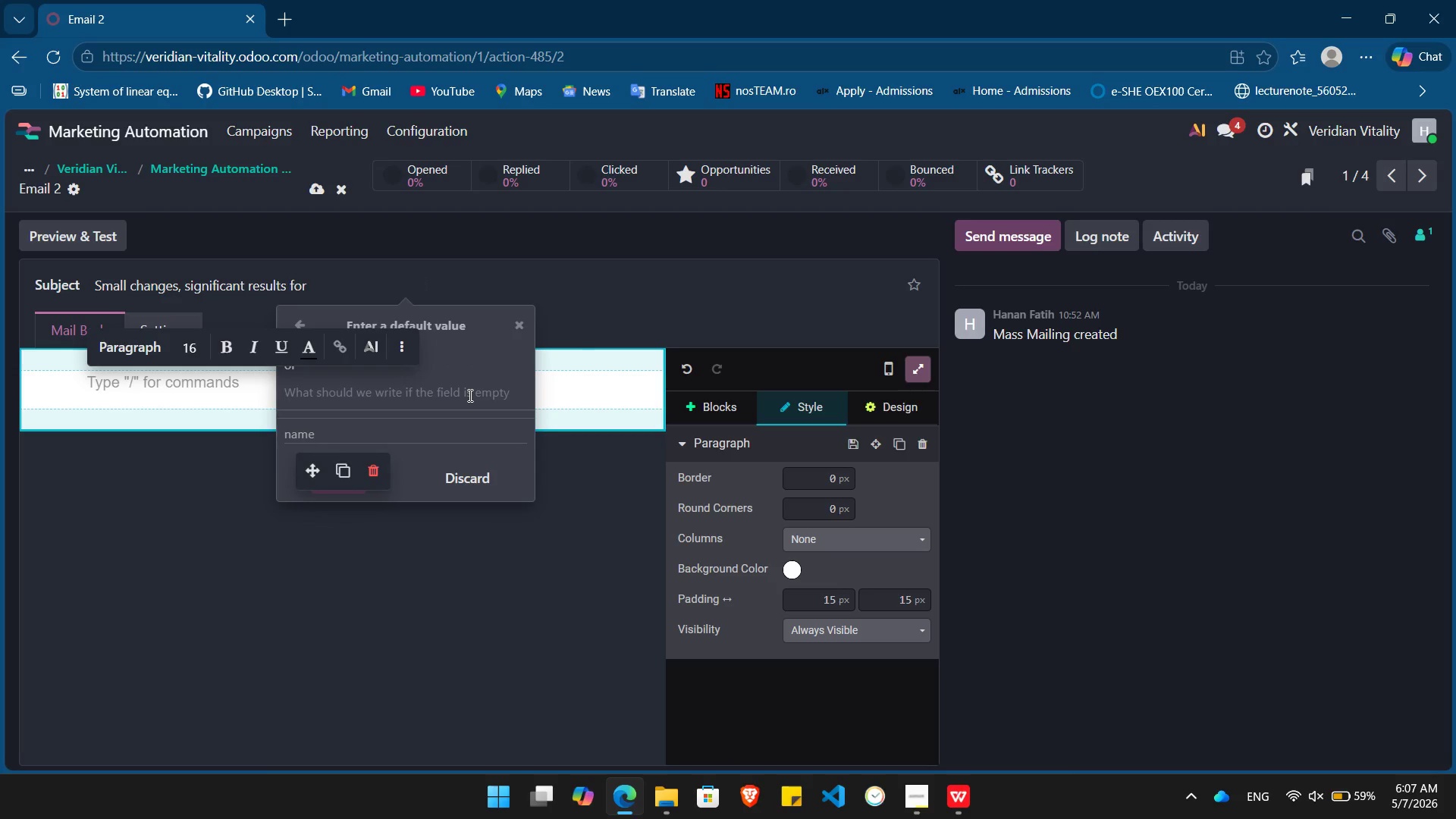 
type(you)
 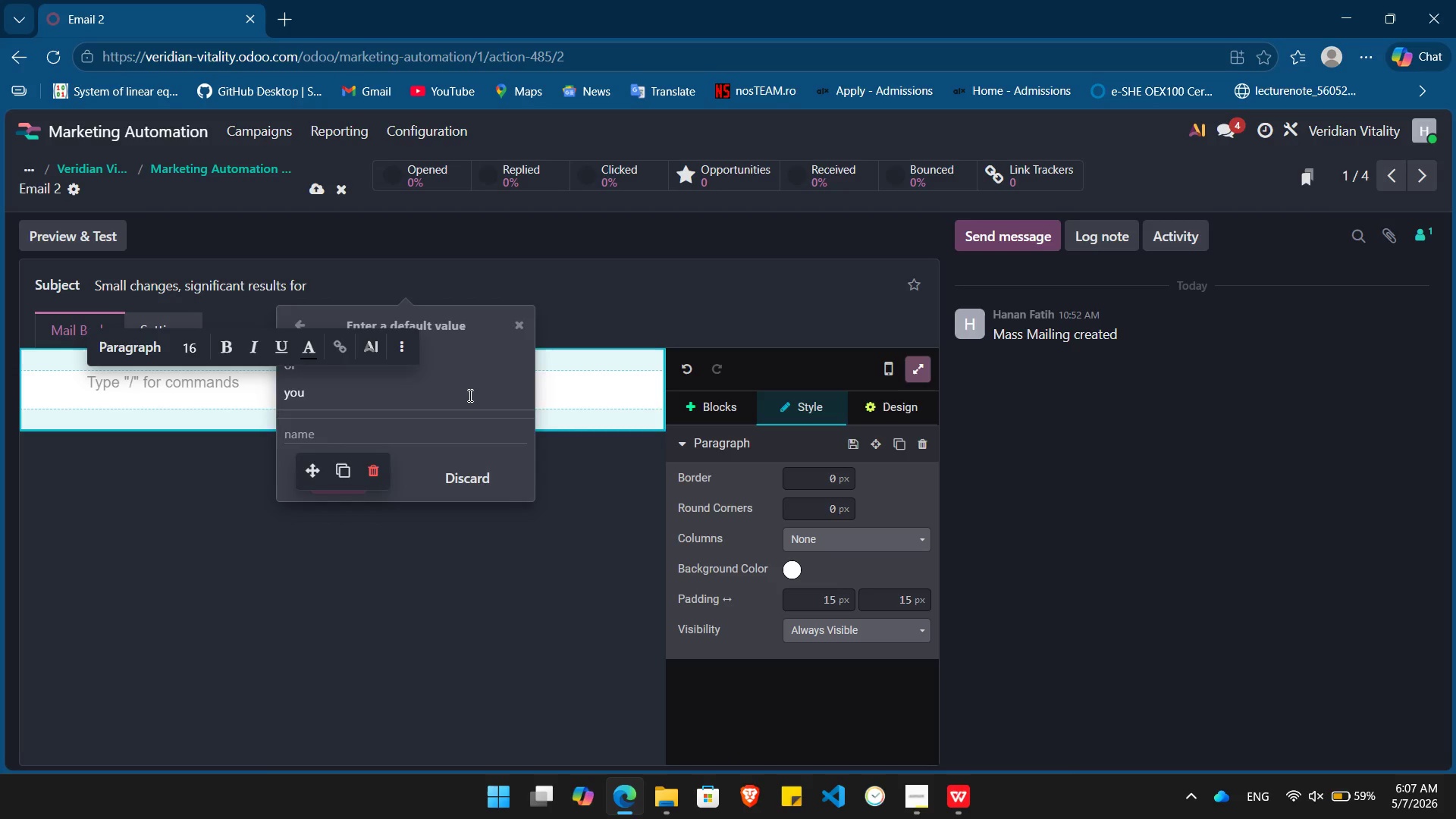 
key(Enter)
 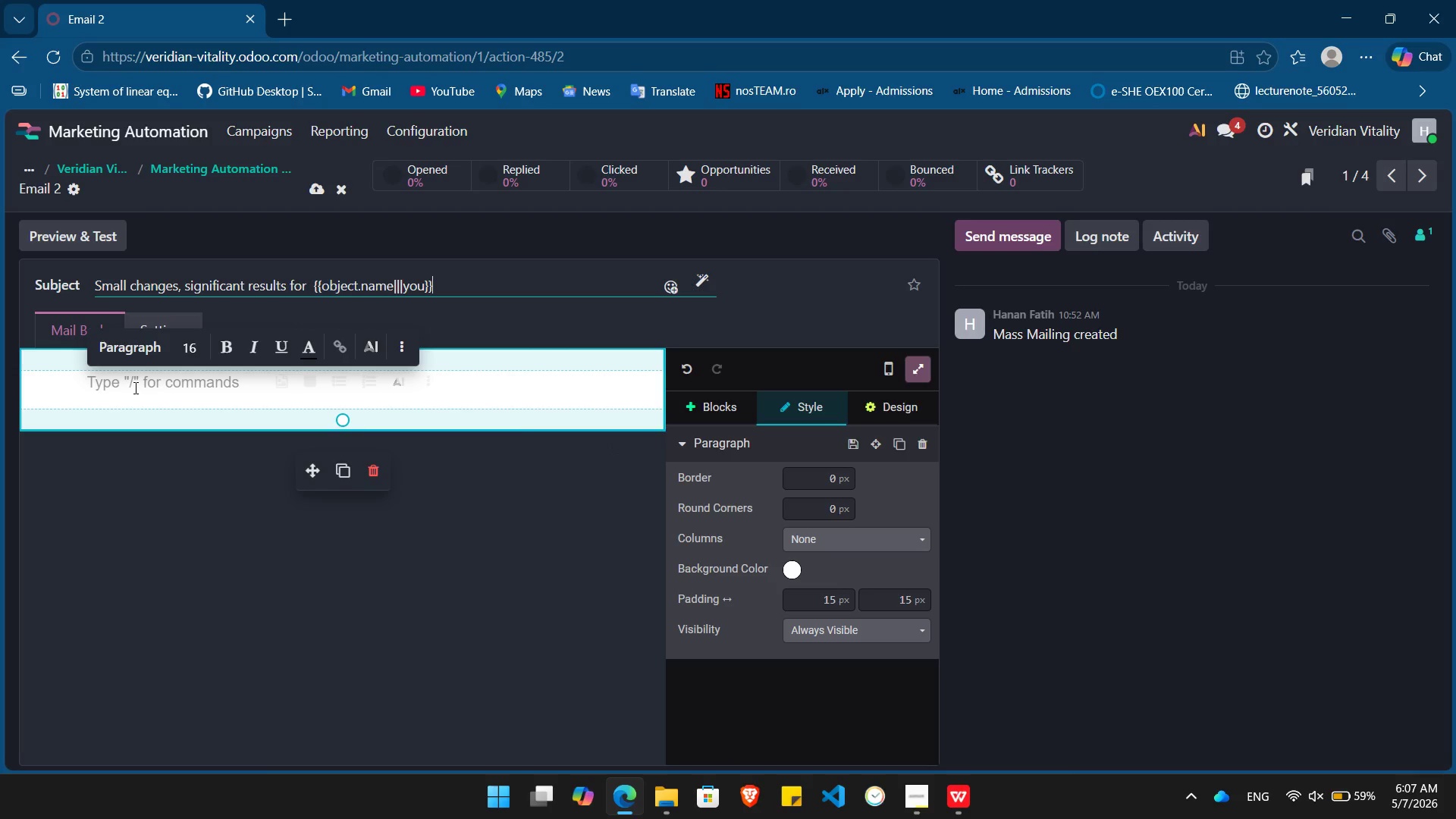 
left_click([134, 388])
 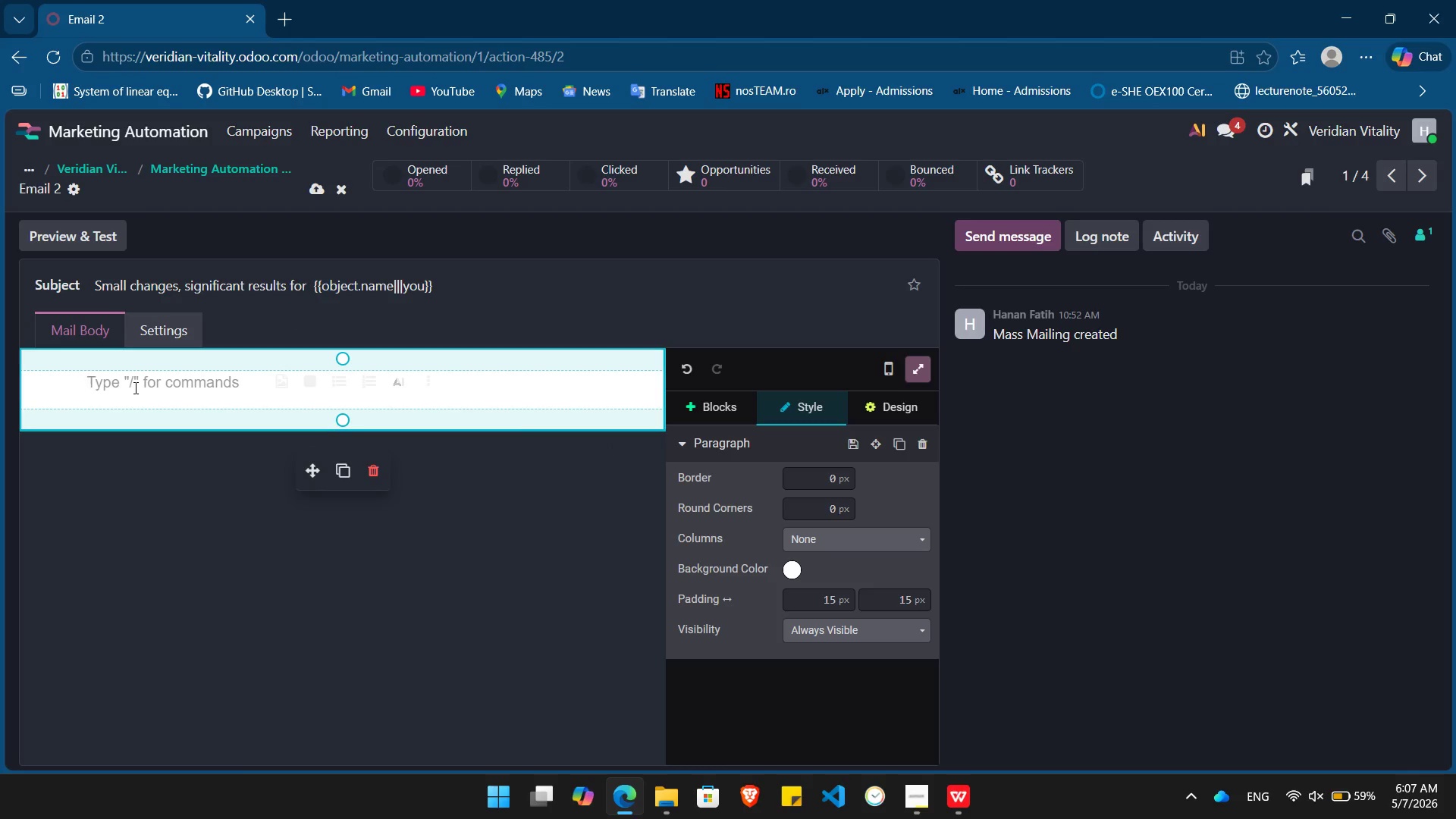 
wait(9.53)
 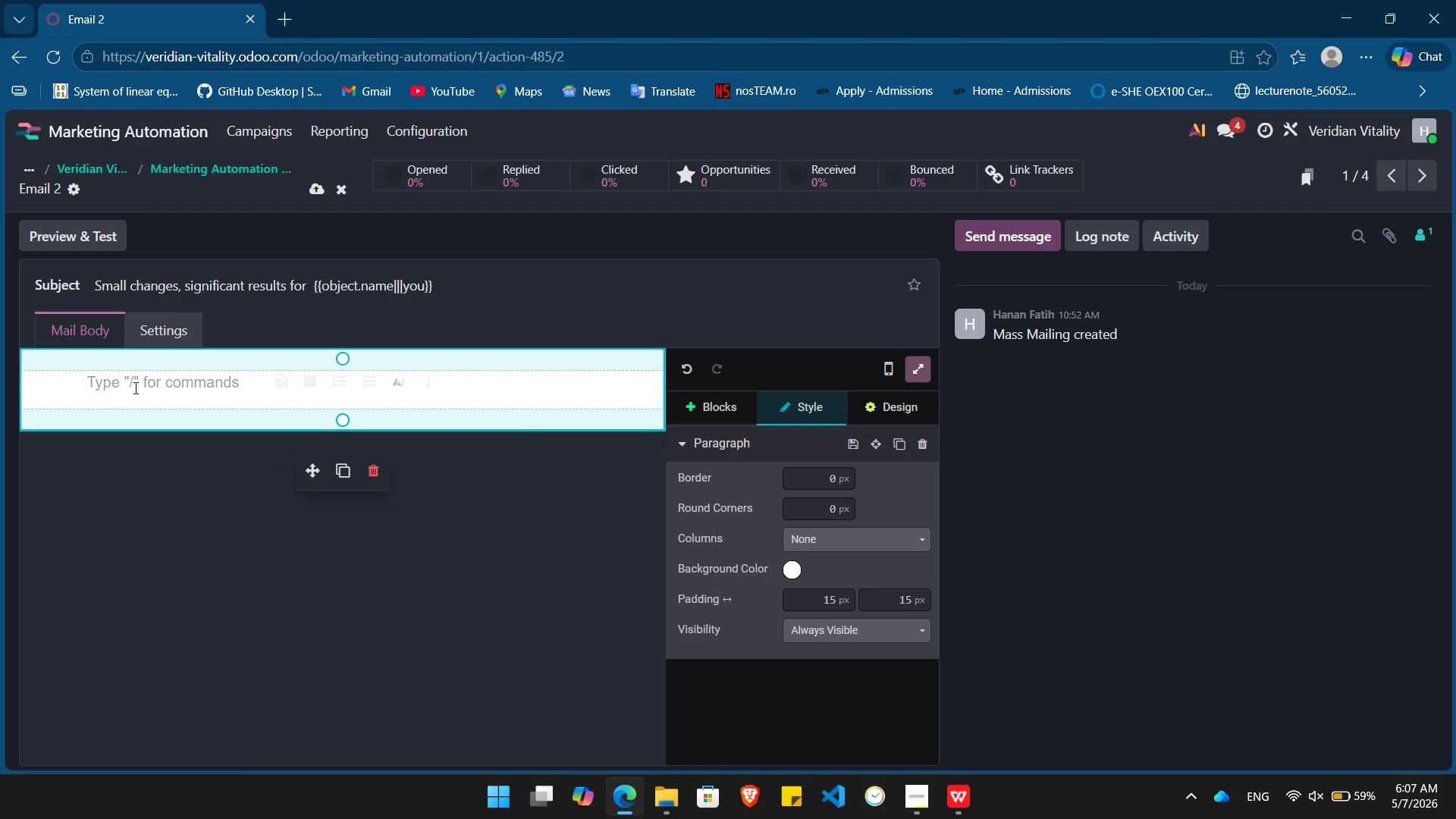 
key(Slash)
 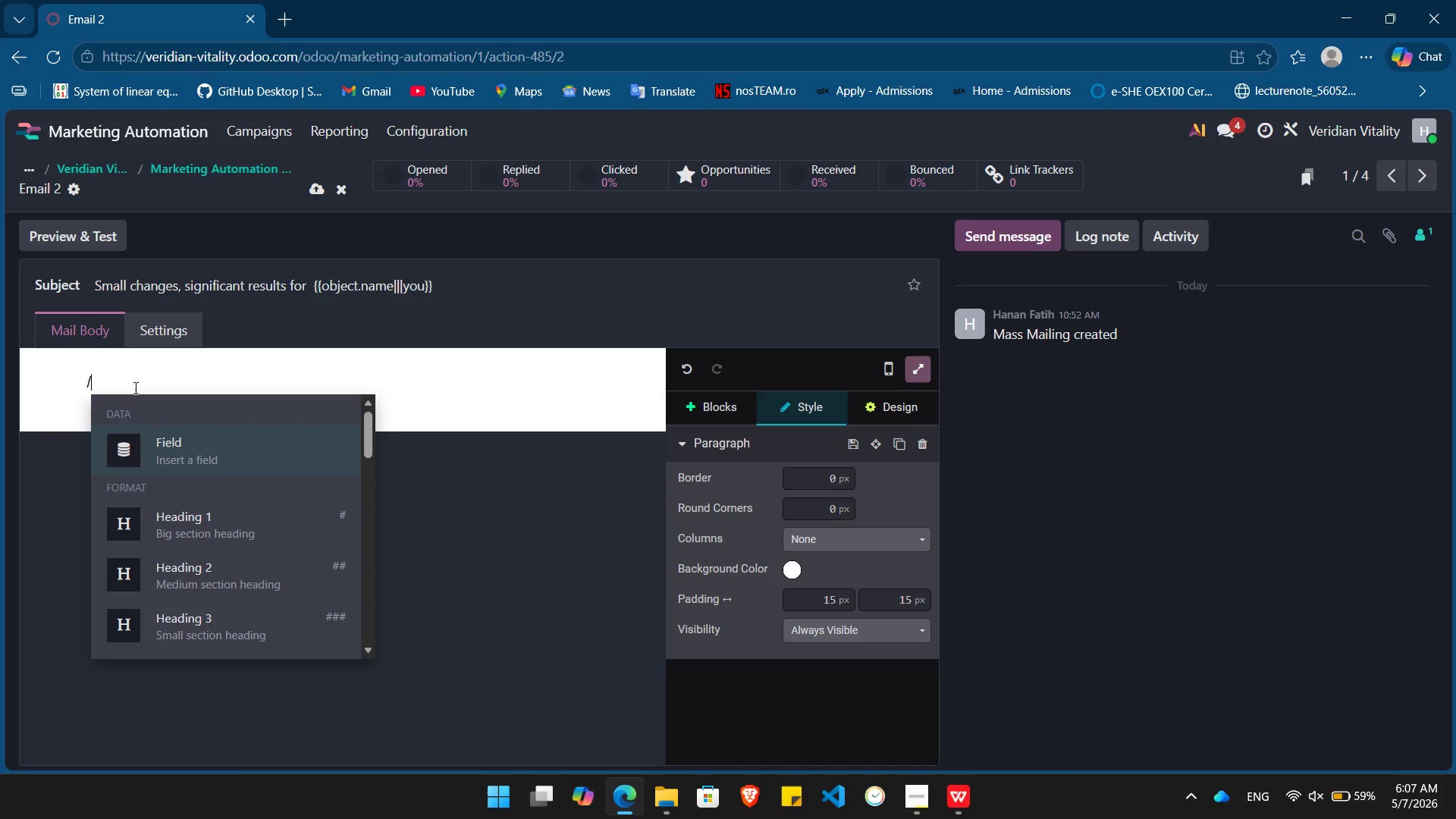 
key(ArrowDown)
 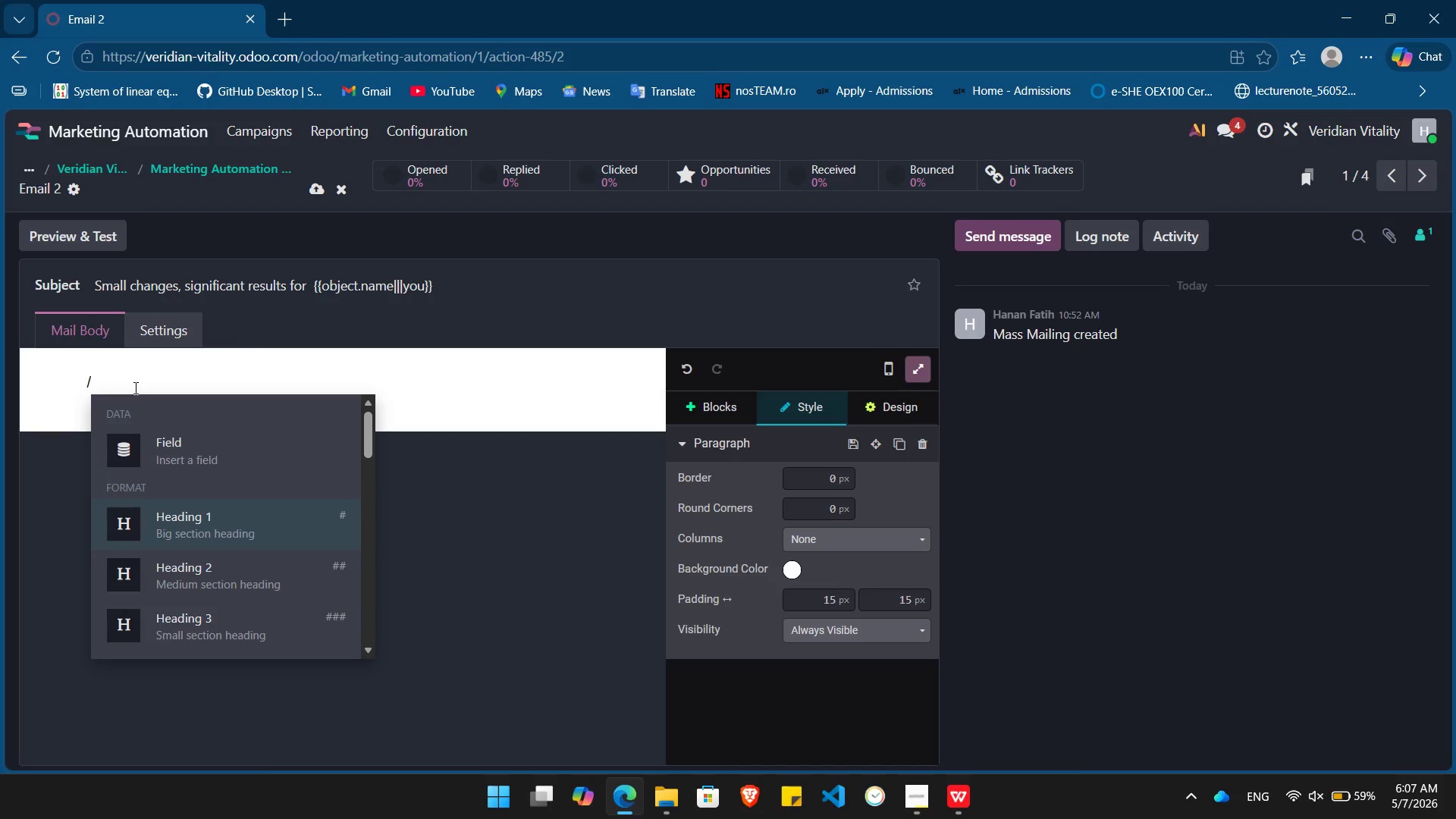 
key(Enter)
 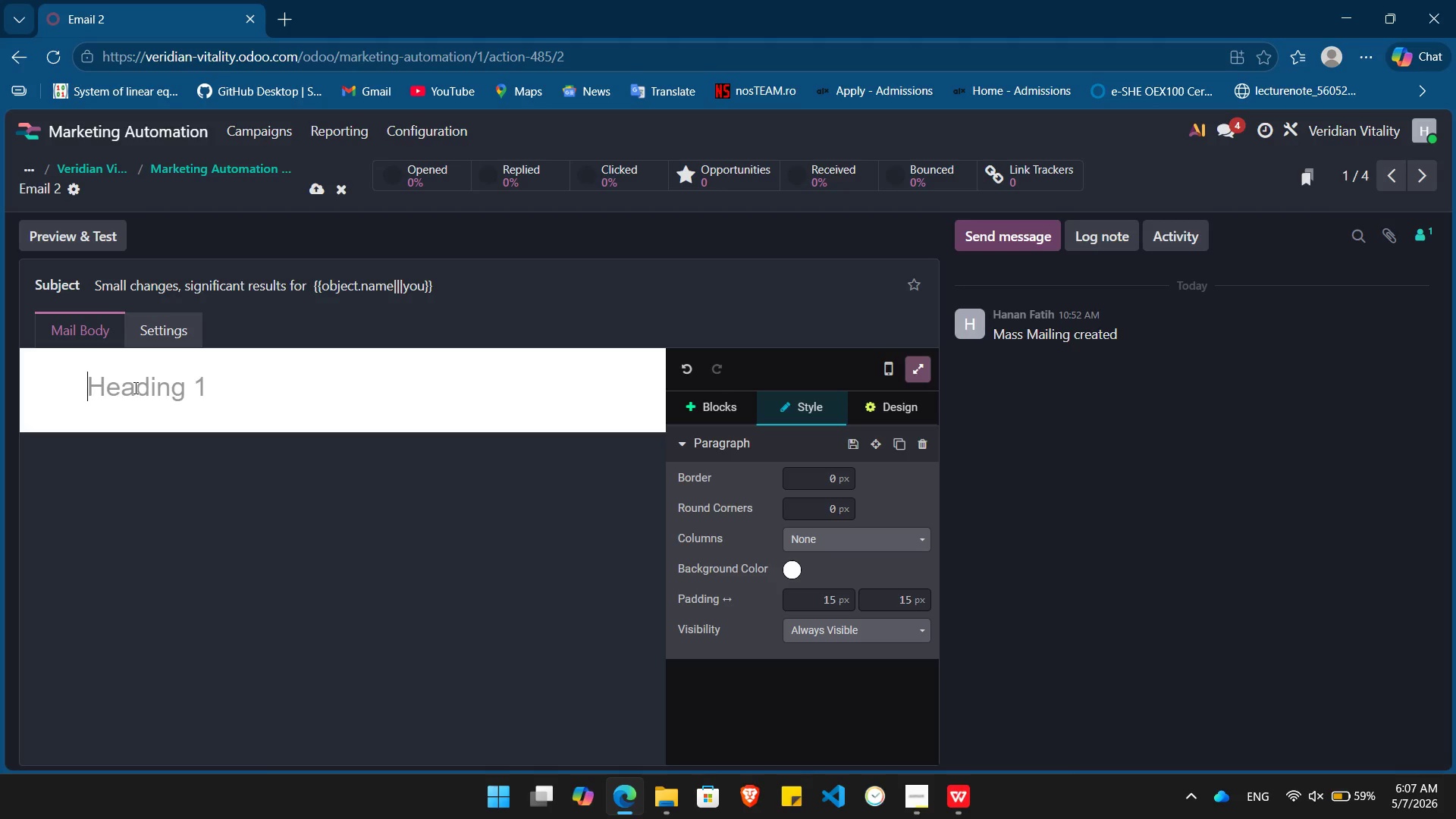 
type(The)
key(Backspace)
type(ree soi)
key(Backspace)
type(i)
key(Backspace)
type(dium swaps yu can start today)
 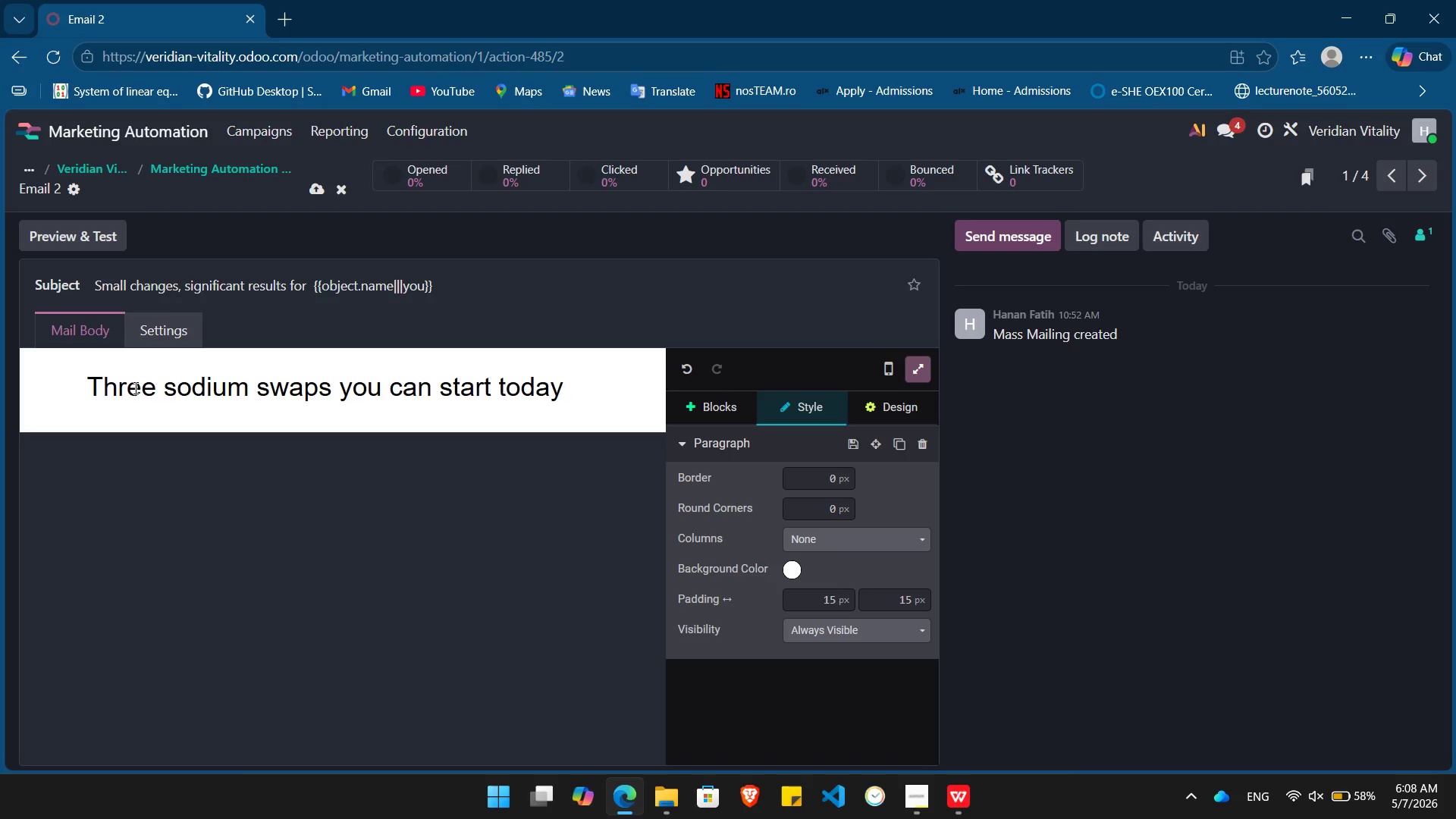 
key(Enter)
 